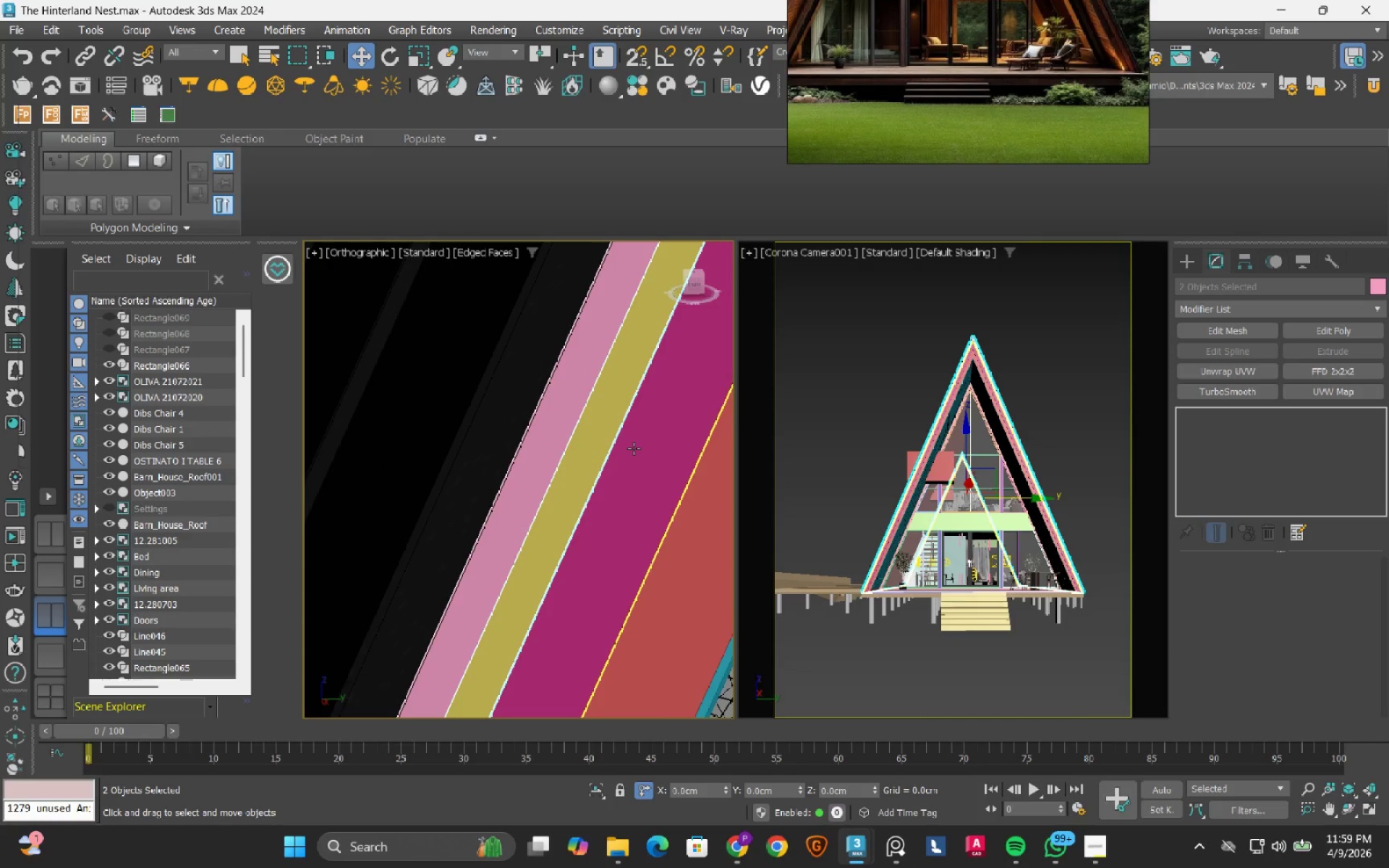 
left_click([634, 448])
 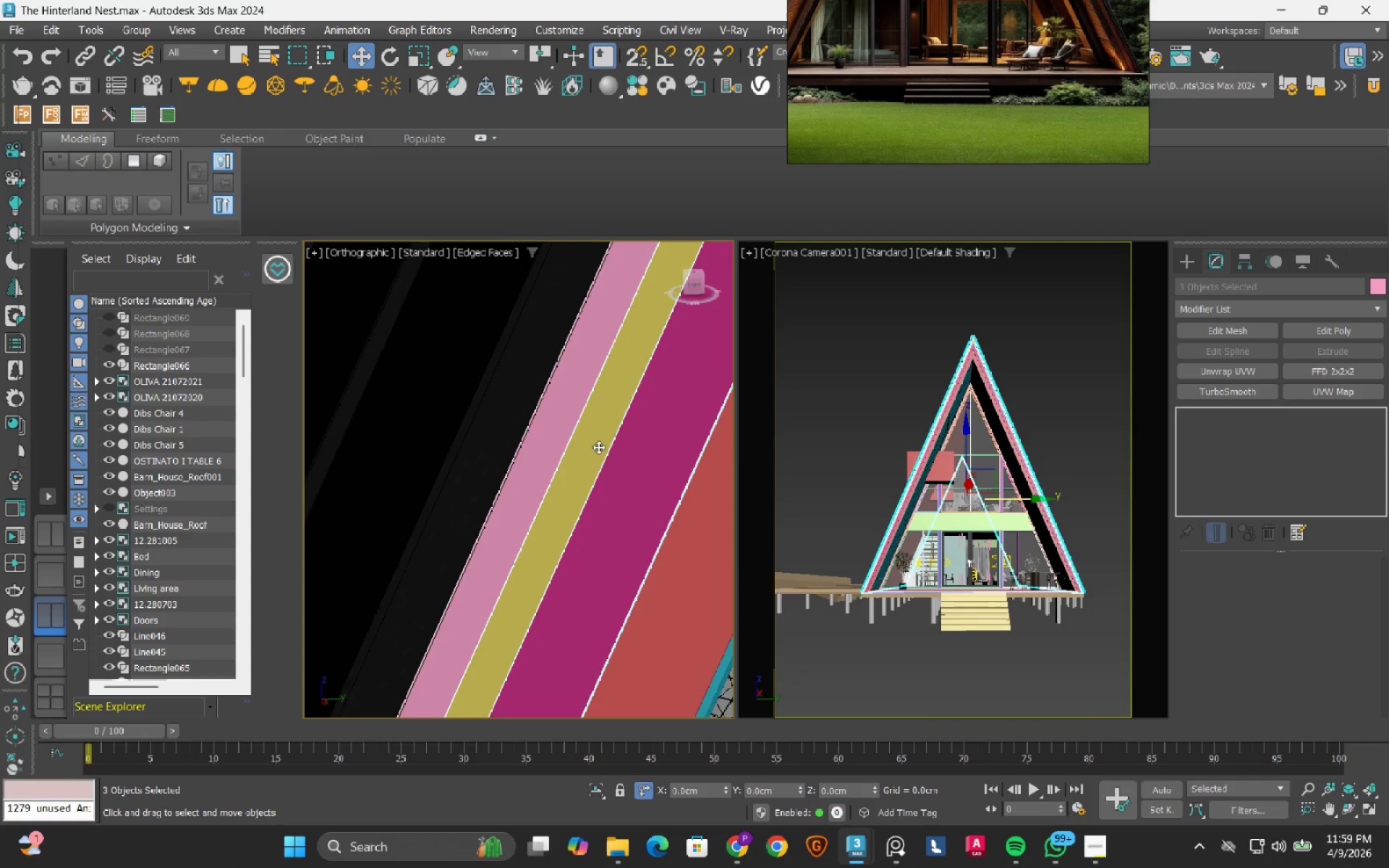 
scroll: coordinate [598, 447], scroll_direction: down, amount: 3.0
 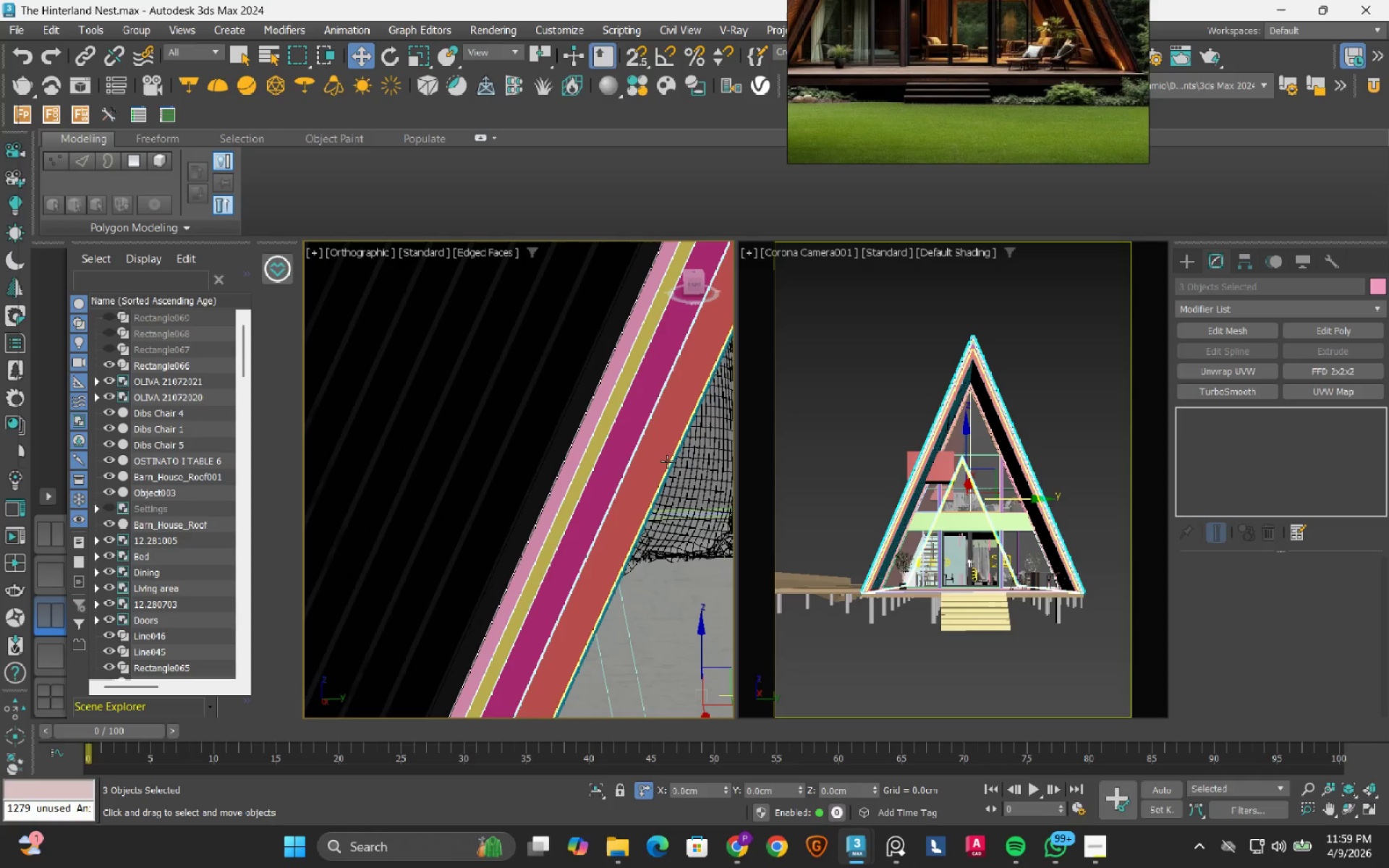 
hold_key(key=ControlLeft, duration=1.5)
left_click([656, 448])
 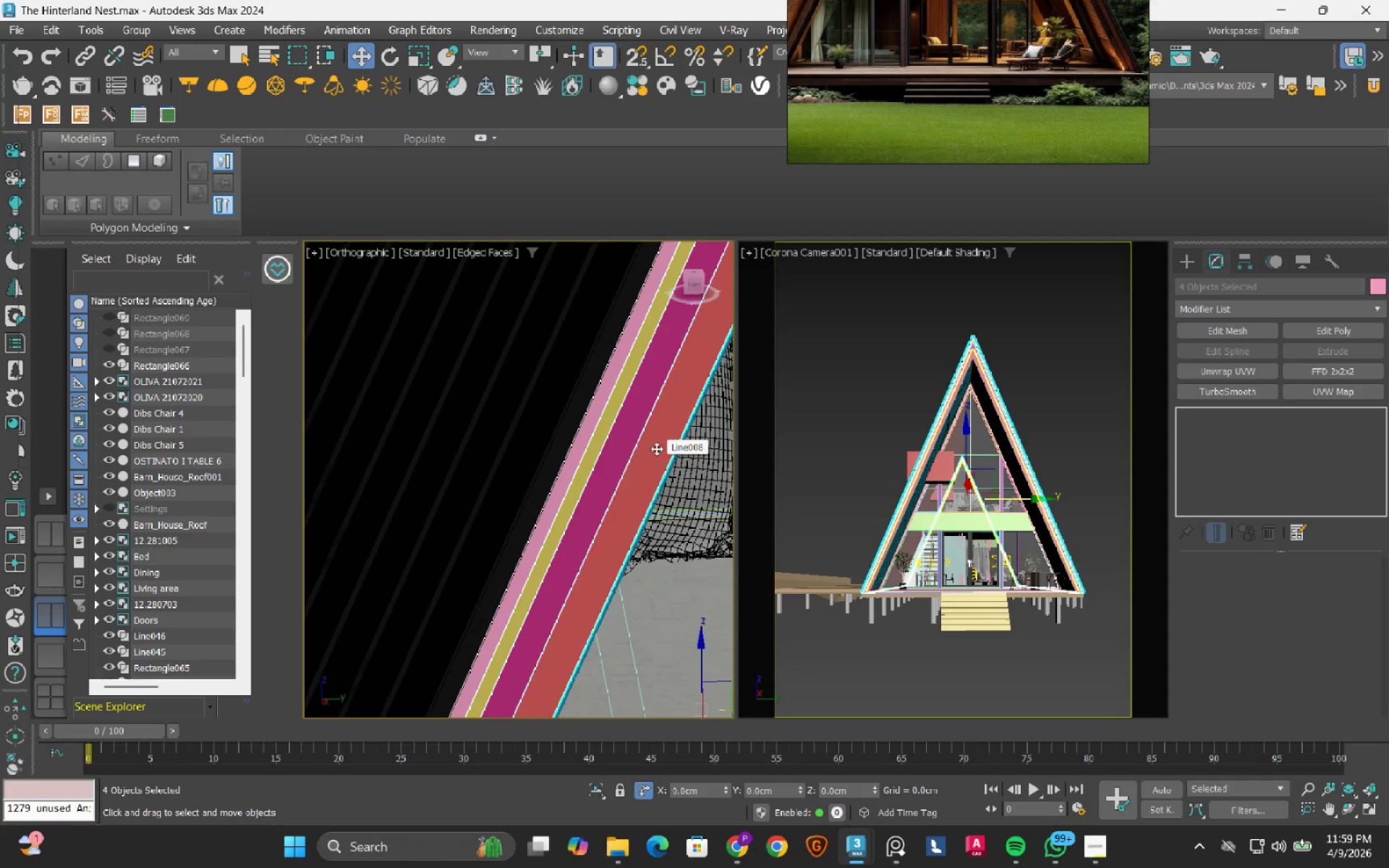 
hold_key(key=ControlLeft, duration=0.8)
 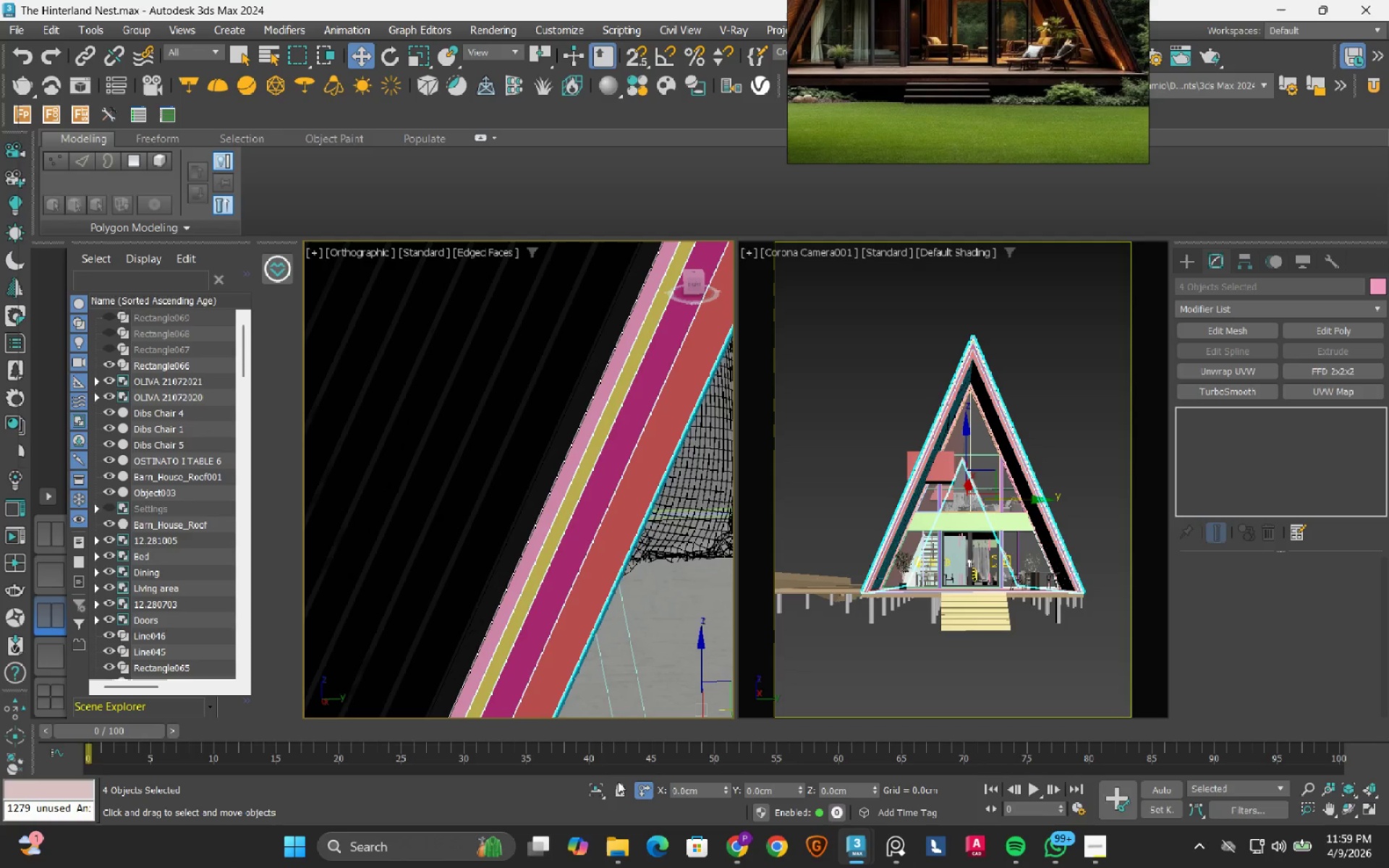 
left_click([601, 791])
 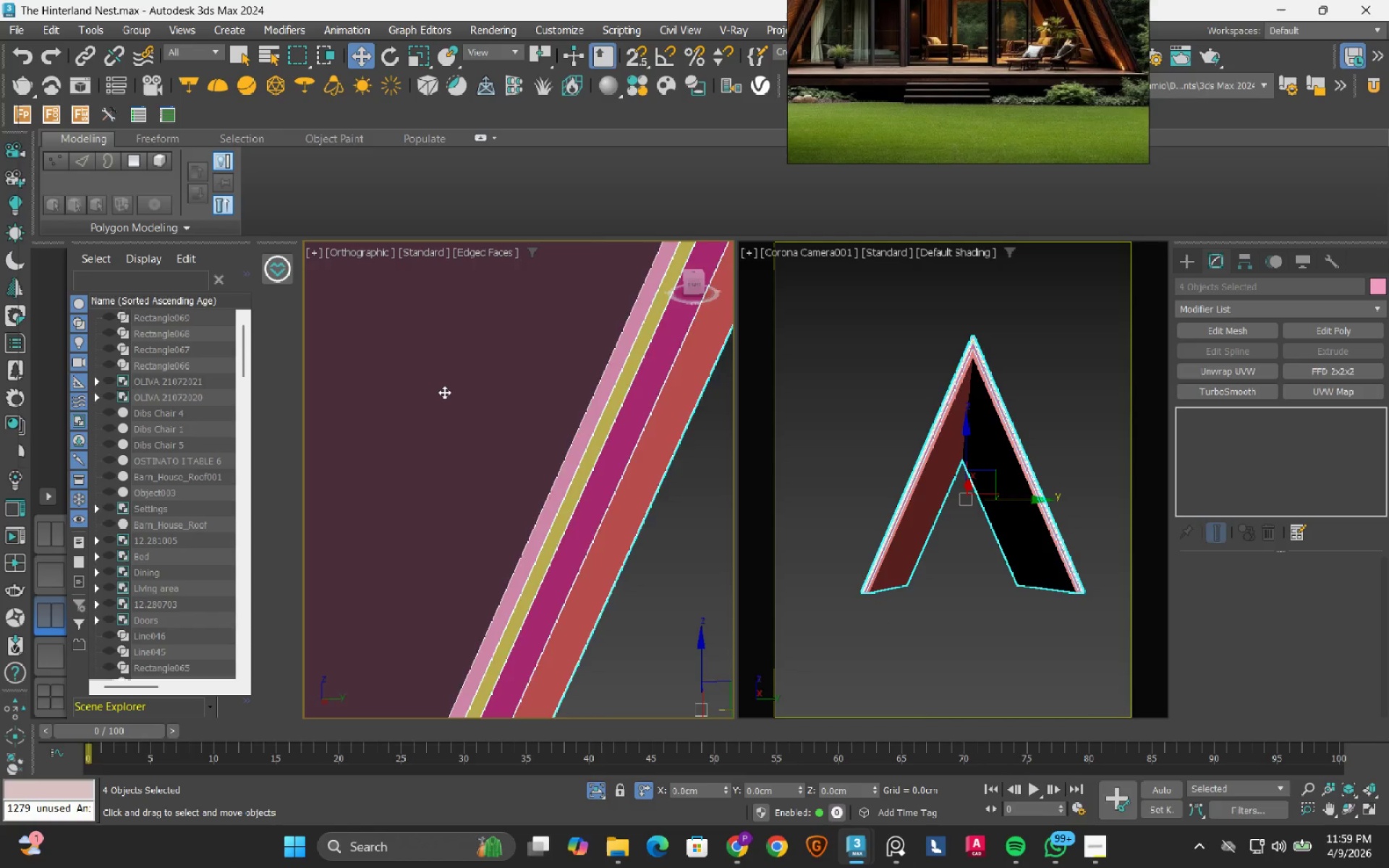 
hold_key(key=AltLeft, duration=1.17)
 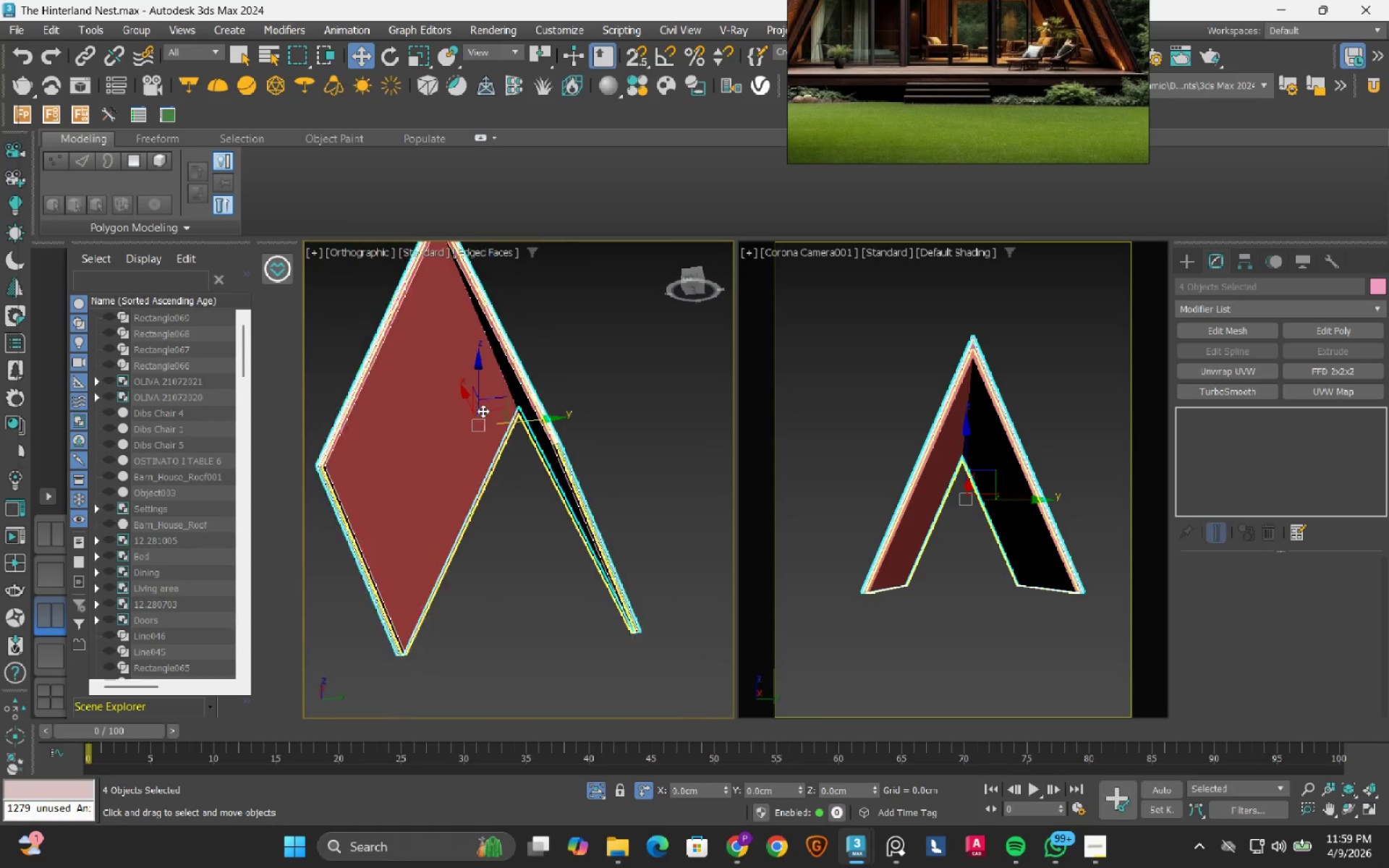 
scroll: coordinate [444, 392], scroll_direction: down, amount: 6.0
 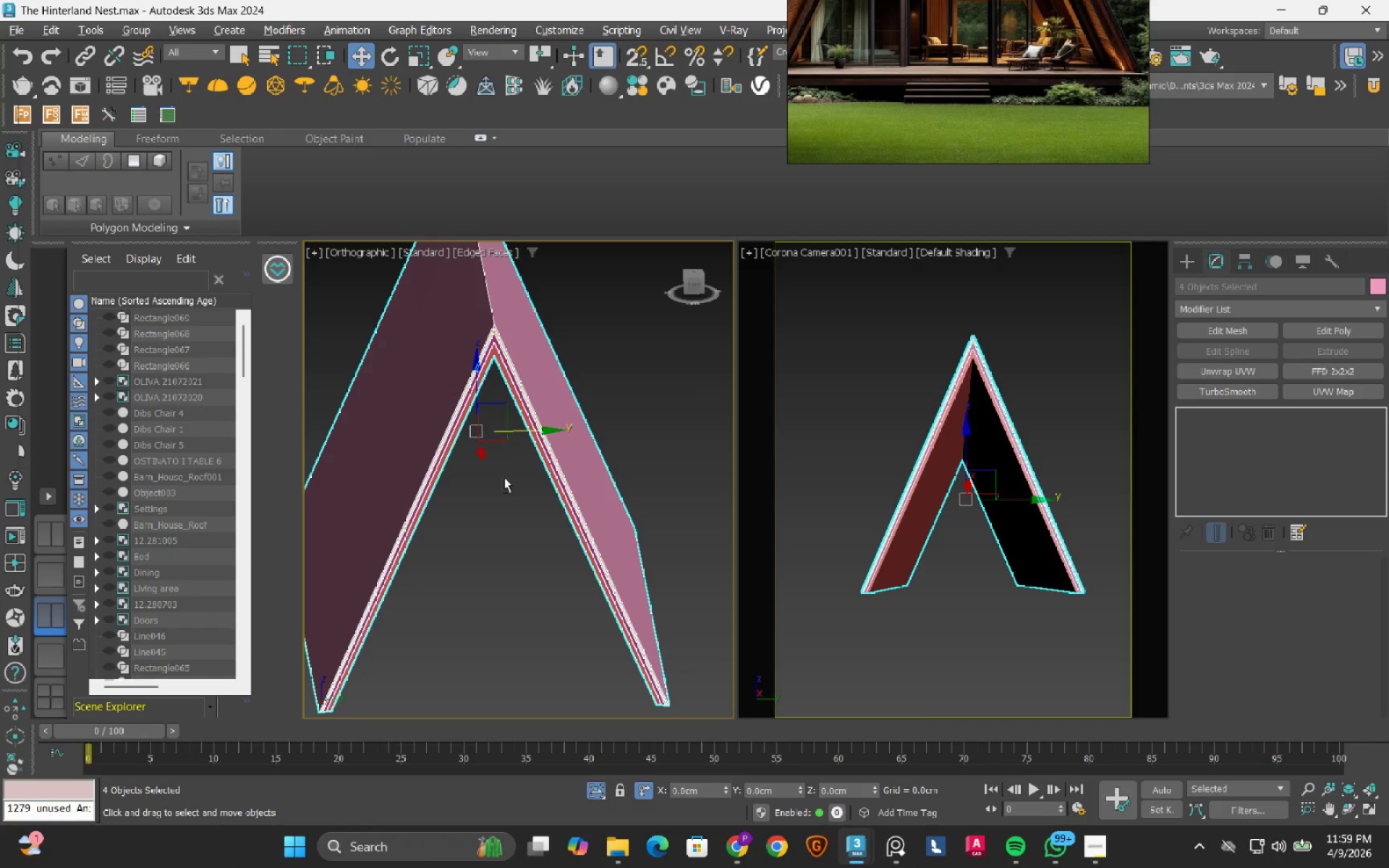 
hold_key(key=AltLeft, duration=0.77)
 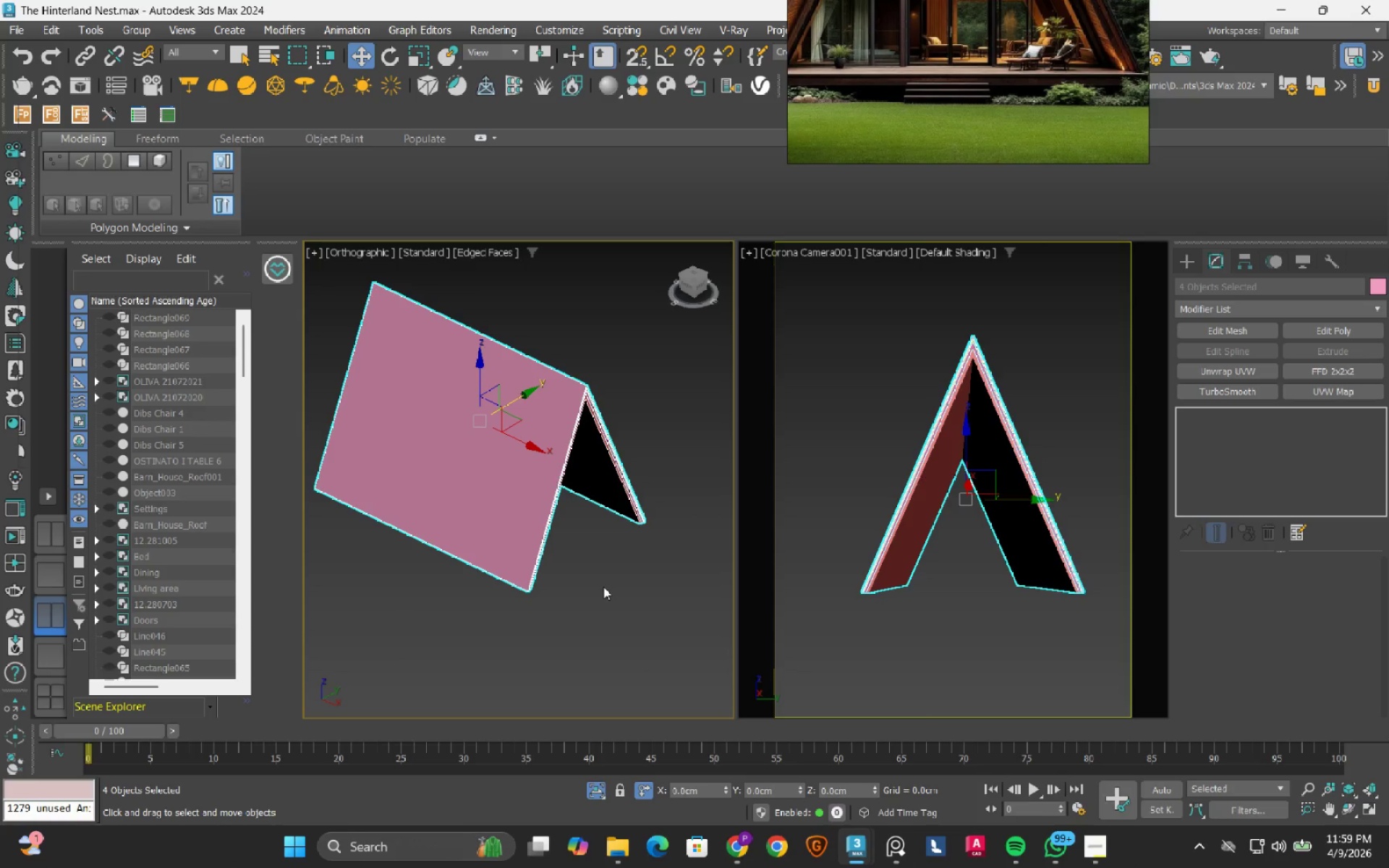 
scroll: coordinate [483, 411], scroll_direction: down, amount: 2.0
 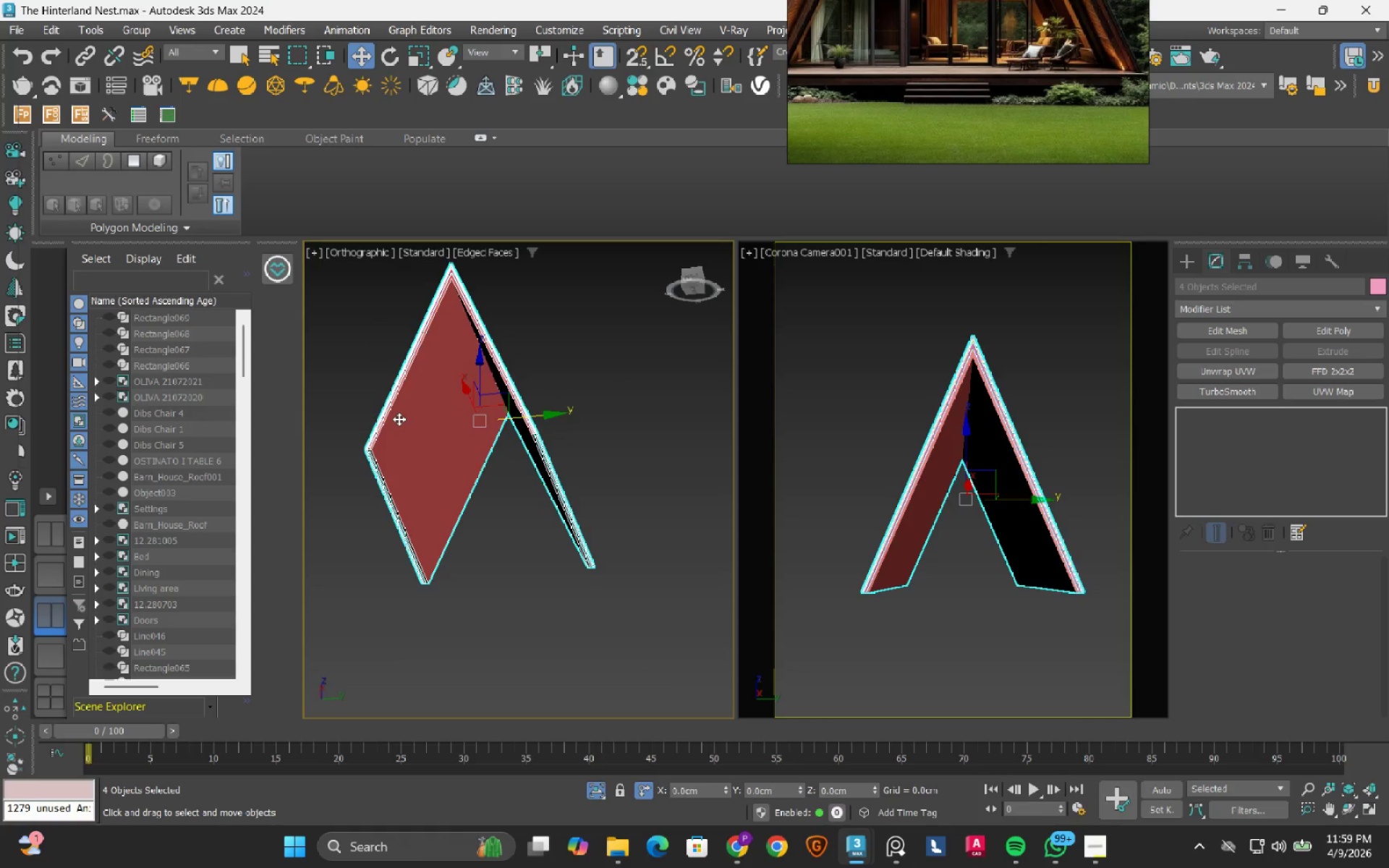 
hold_key(key=AltLeft, duration=0.42)
 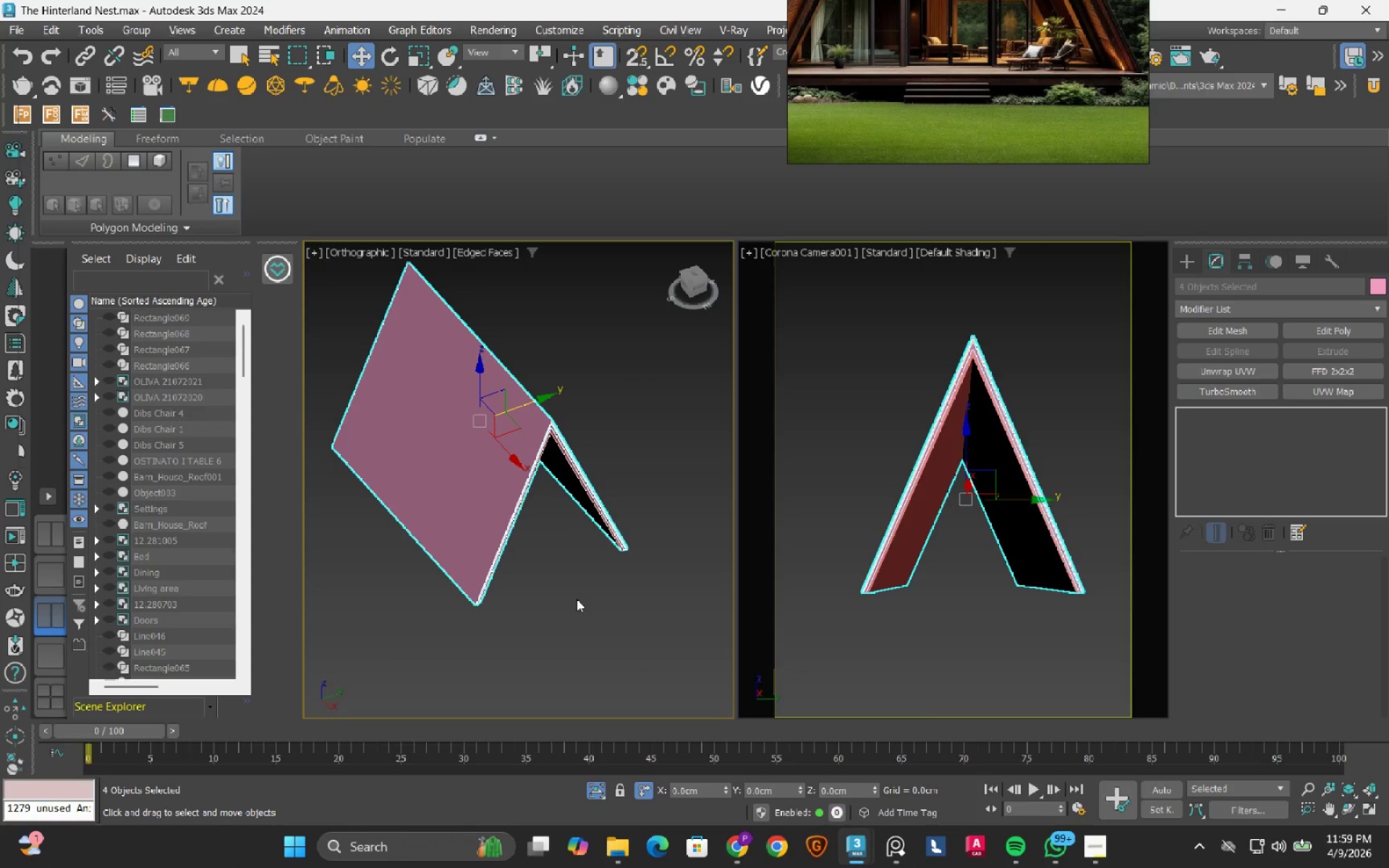 
left_click([577, 599])
 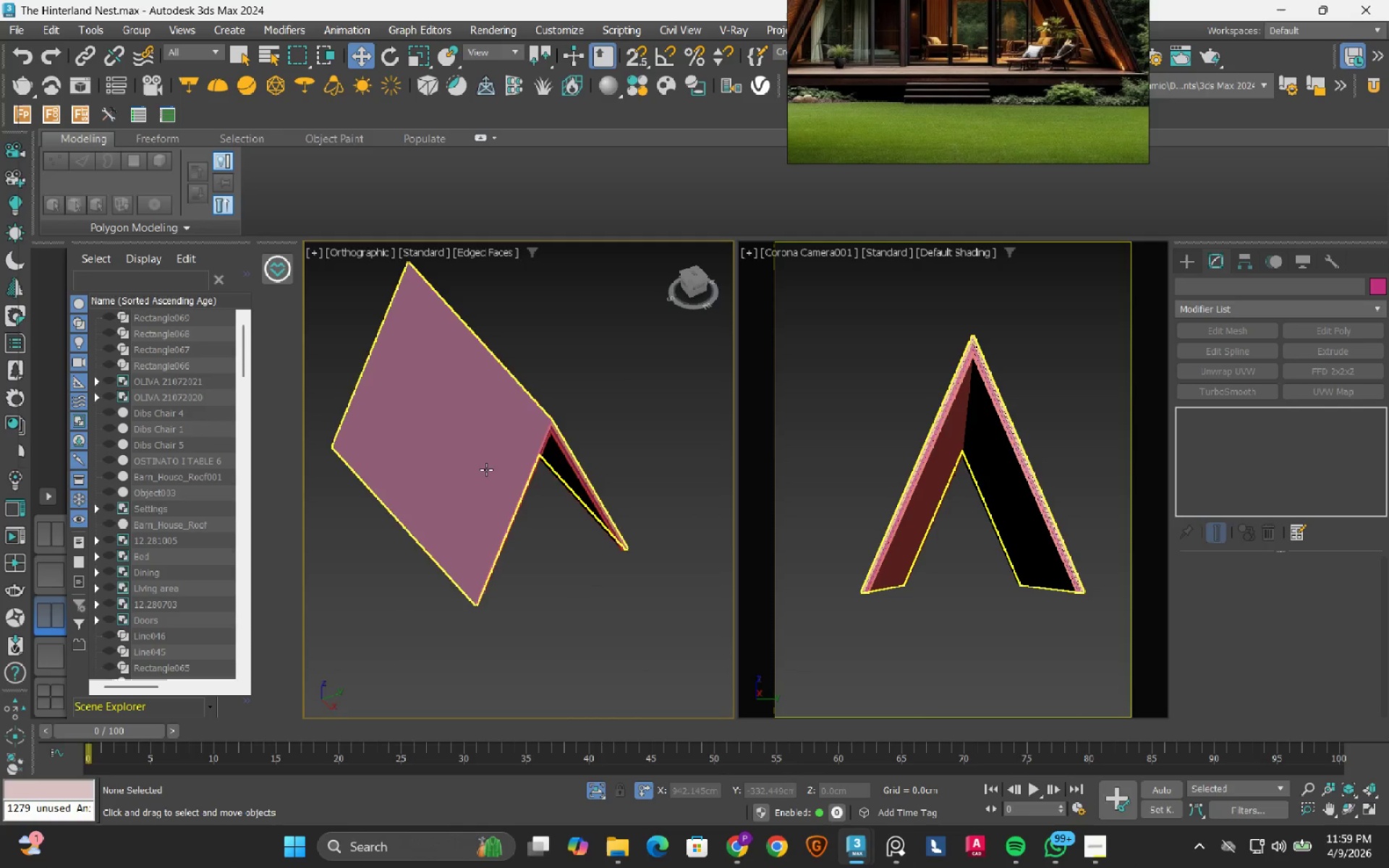 
left_click([486, 469])
 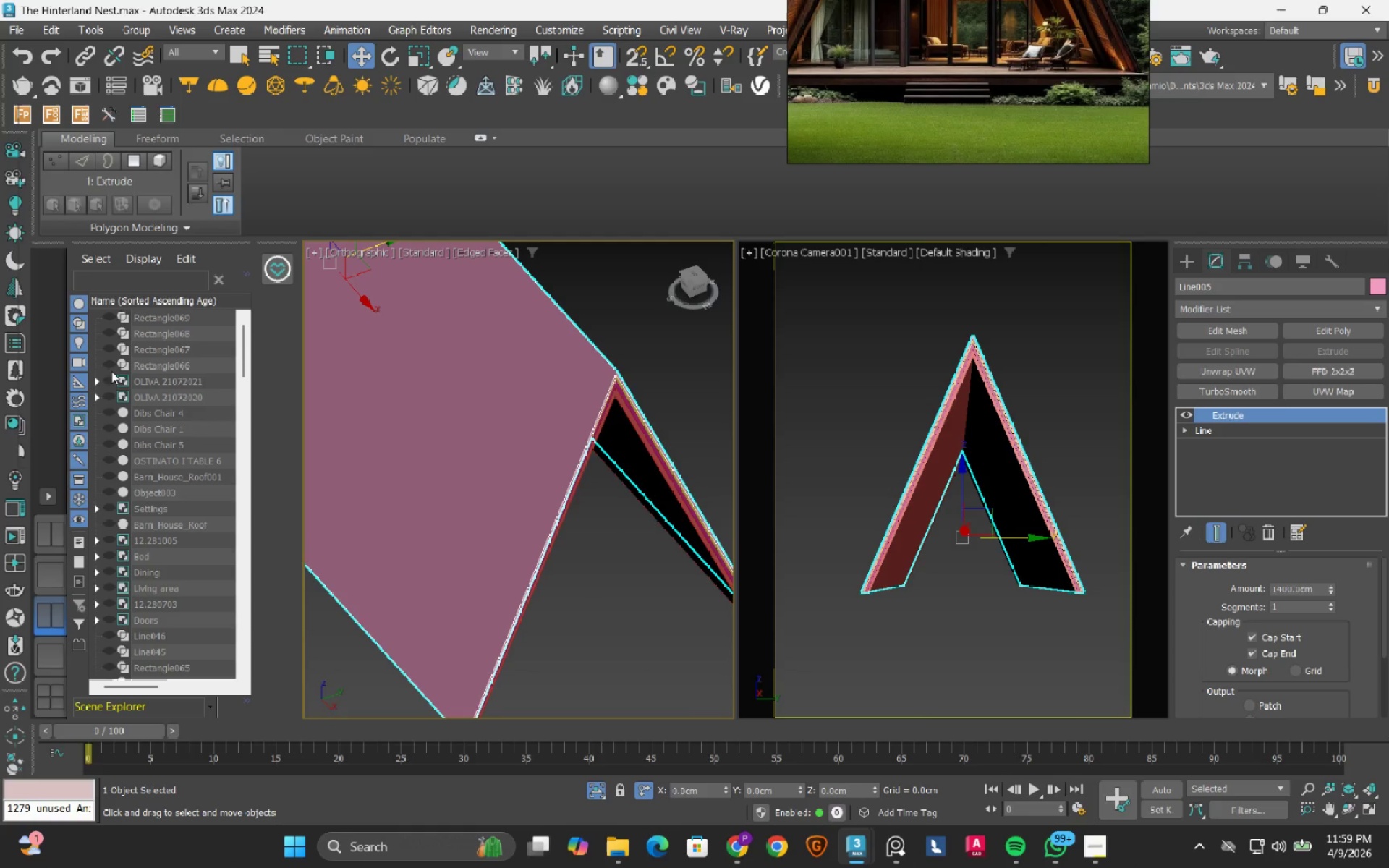 
scroll: coordinate [486, 469], scroll_direction: up, amount: 2.0
 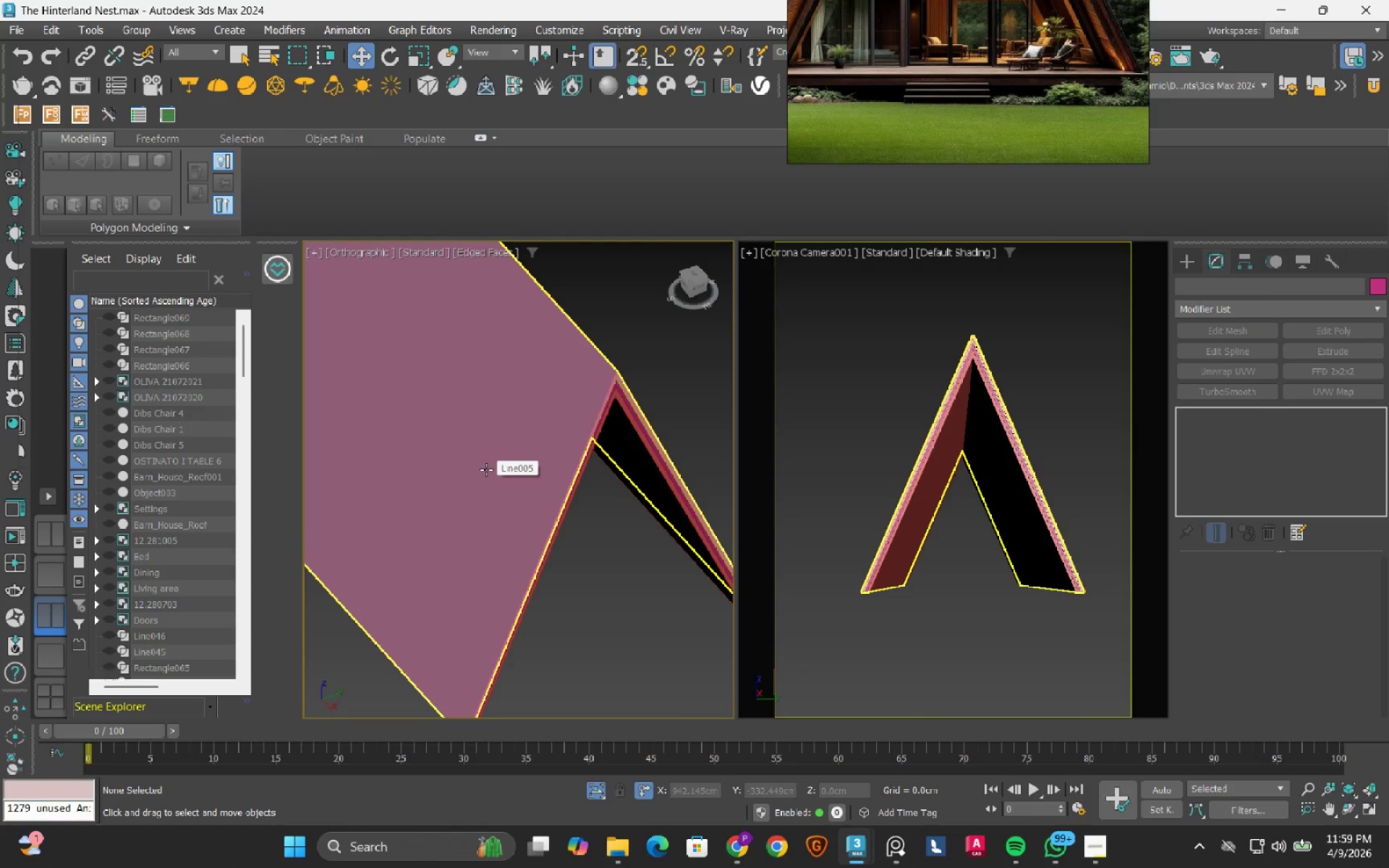 
left_click([111, 366])
 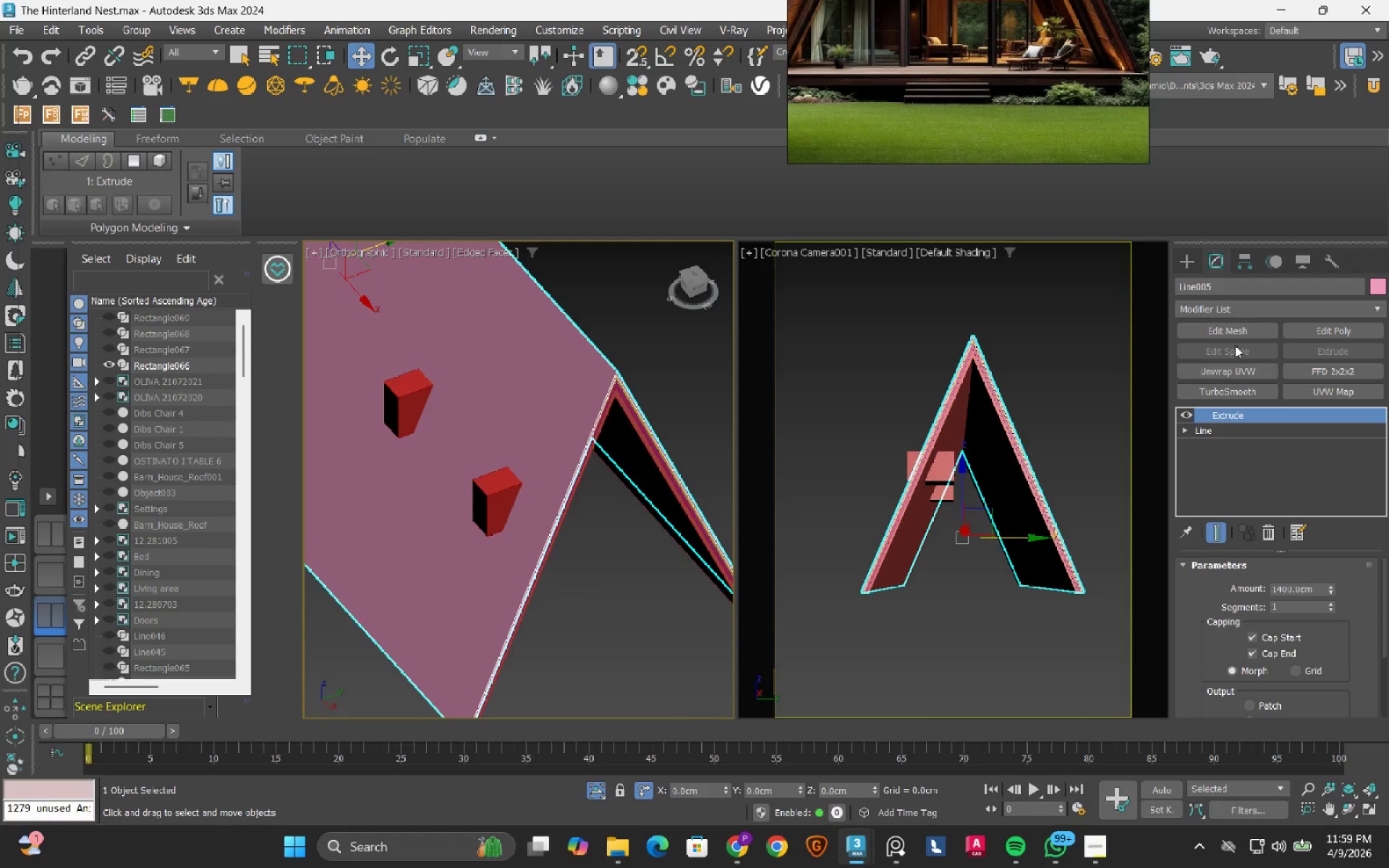 
left_click([1239, 310])
 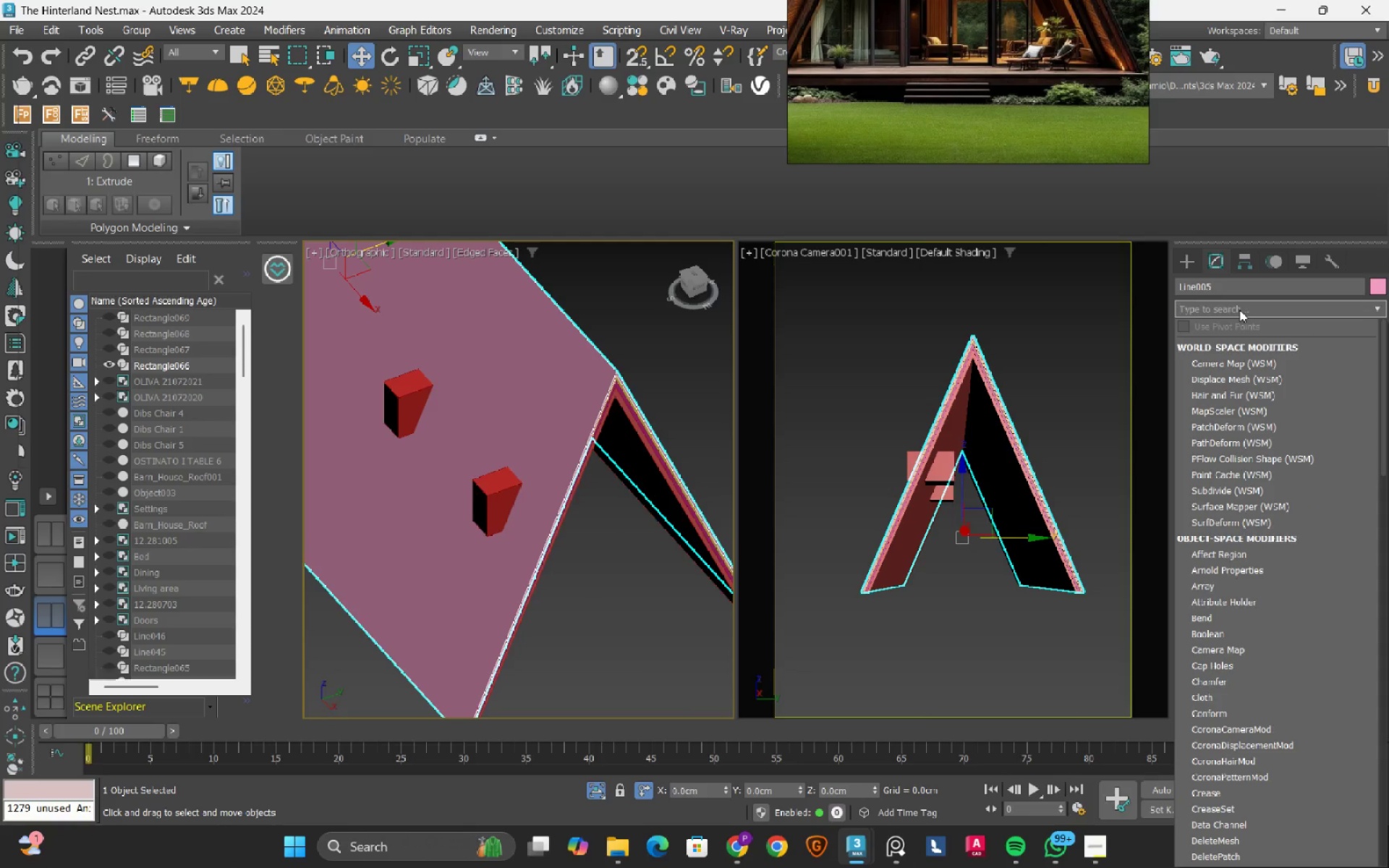 
key(B)
 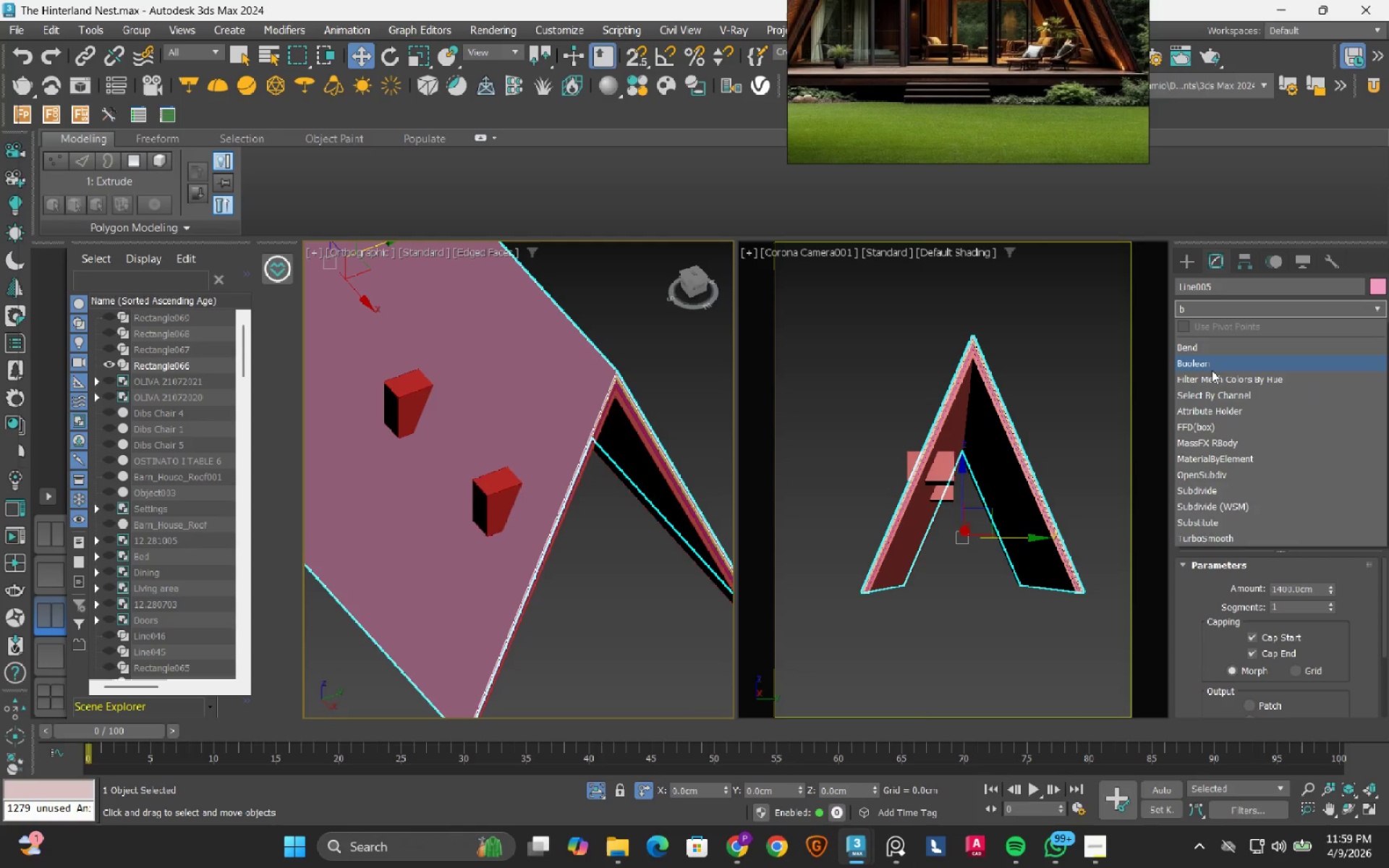 
left_click([1212, 370])
 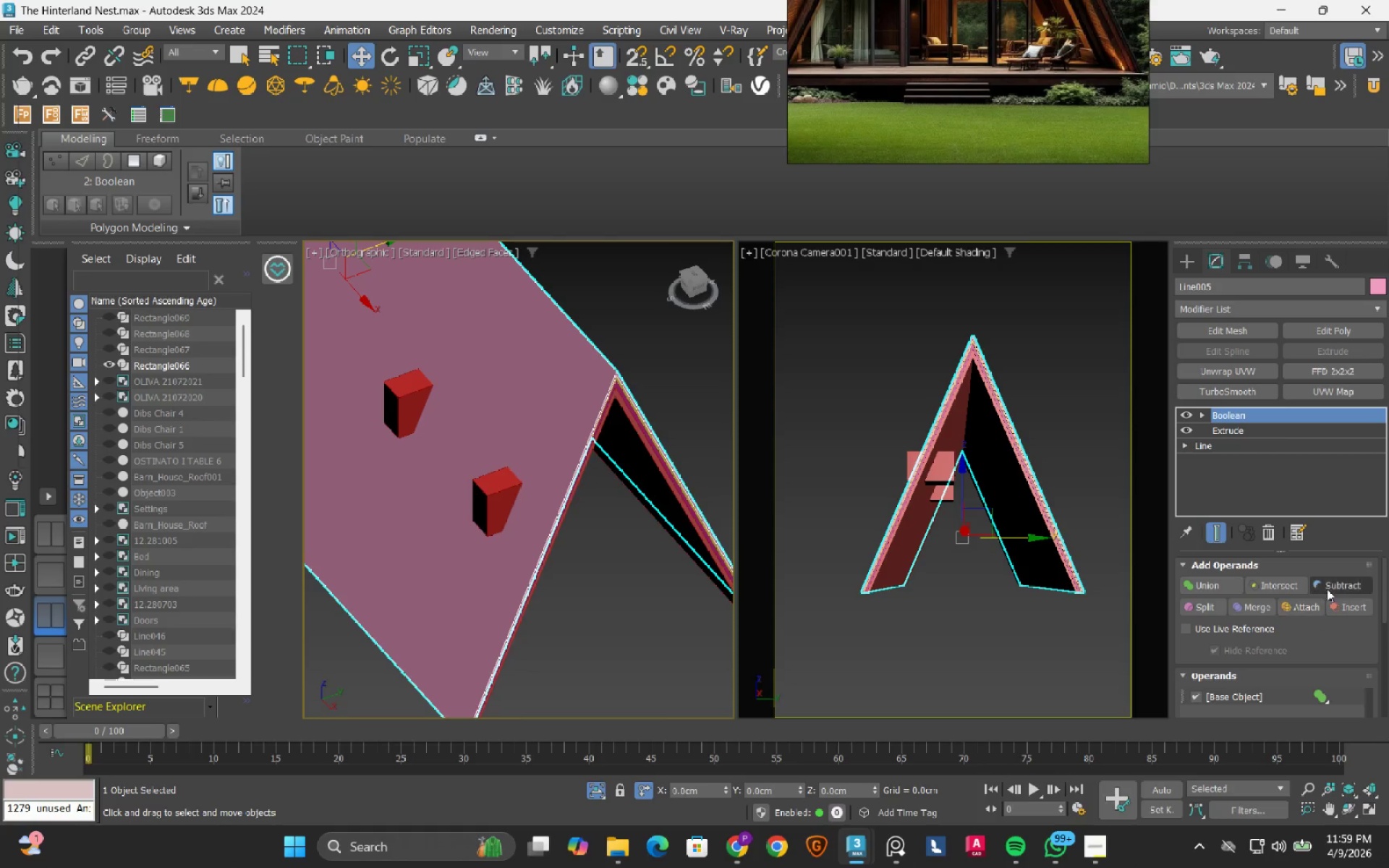 
left_click([1329, 585])
 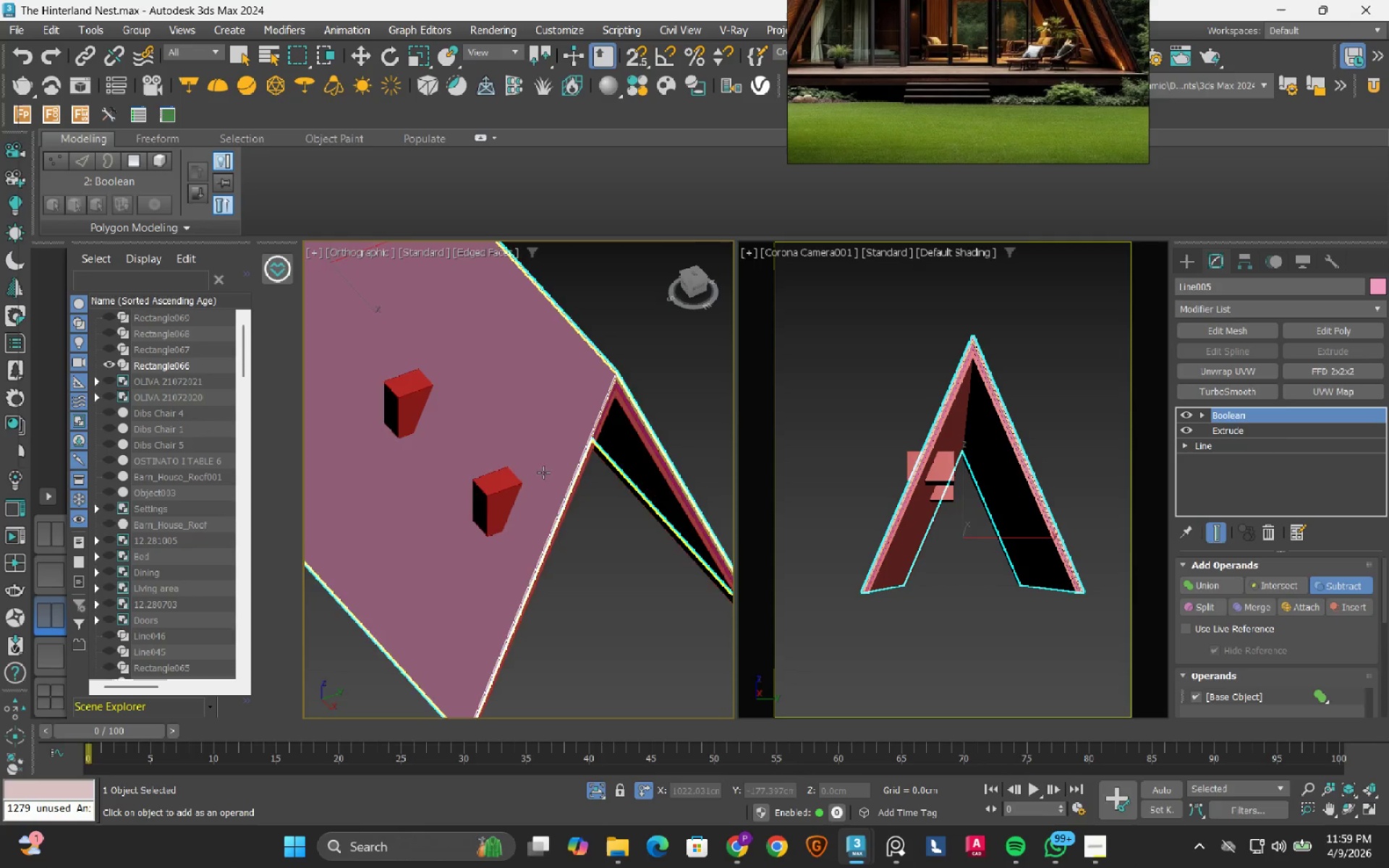 
left_click([499, 506])
 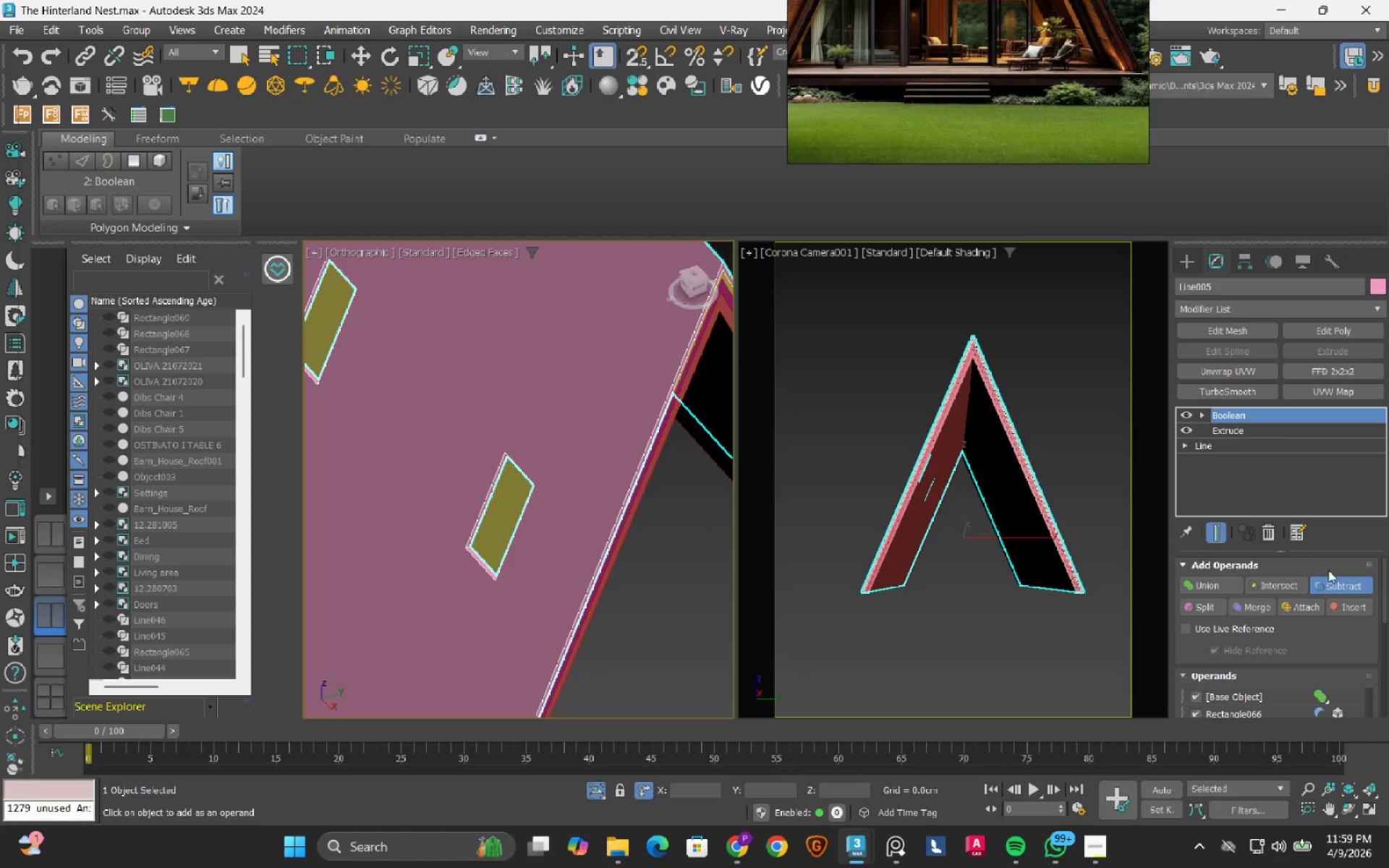 
scroll: coordinate [510, 481], scroll_direction: up, amount: 2.0
 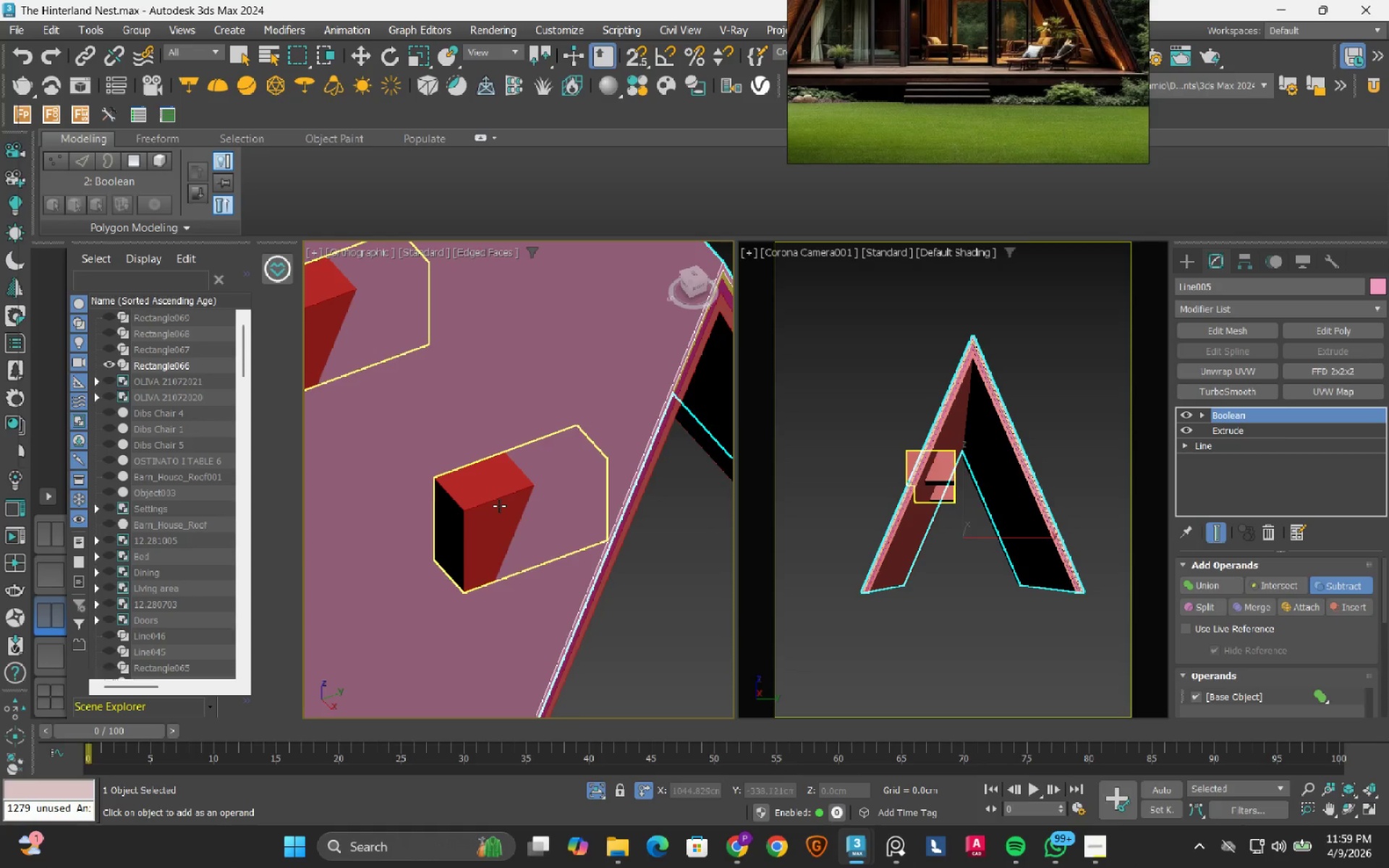 
left_click([1332, 586])
 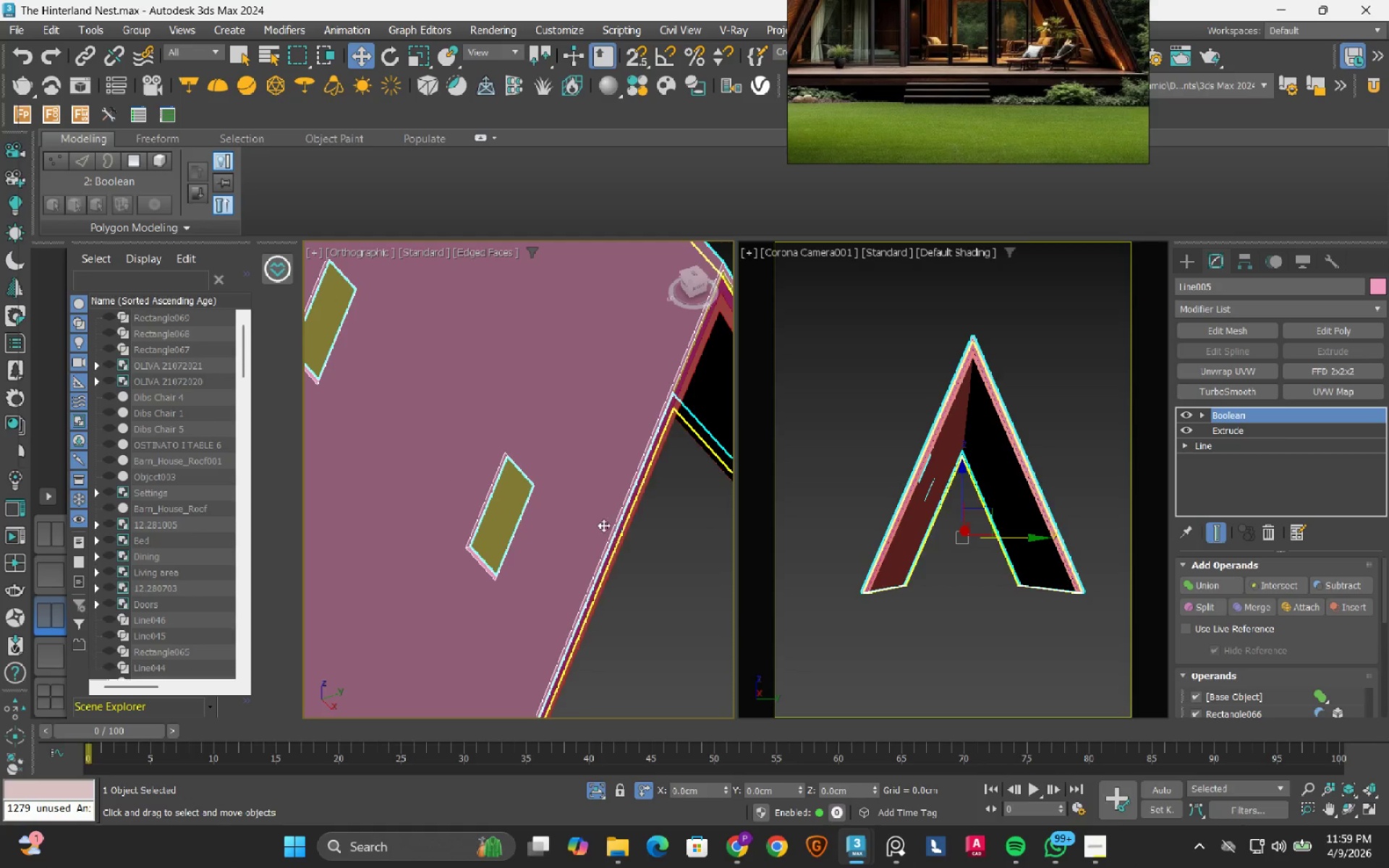 
hold_key(key=AltLeft, duration=0.41)
 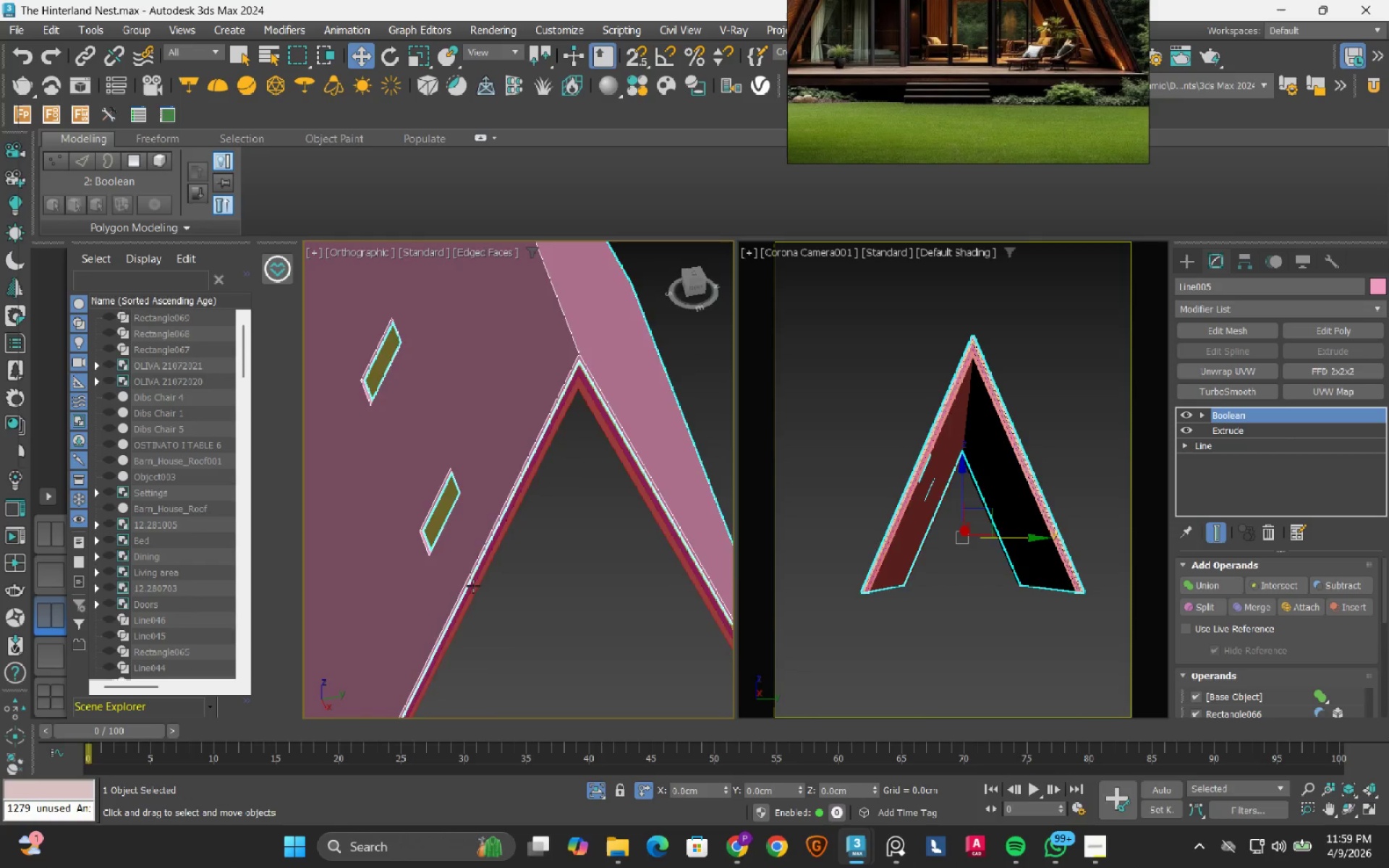 
scroll: coordinate [600, 524], scroll_direction: down, amount: 1.0
 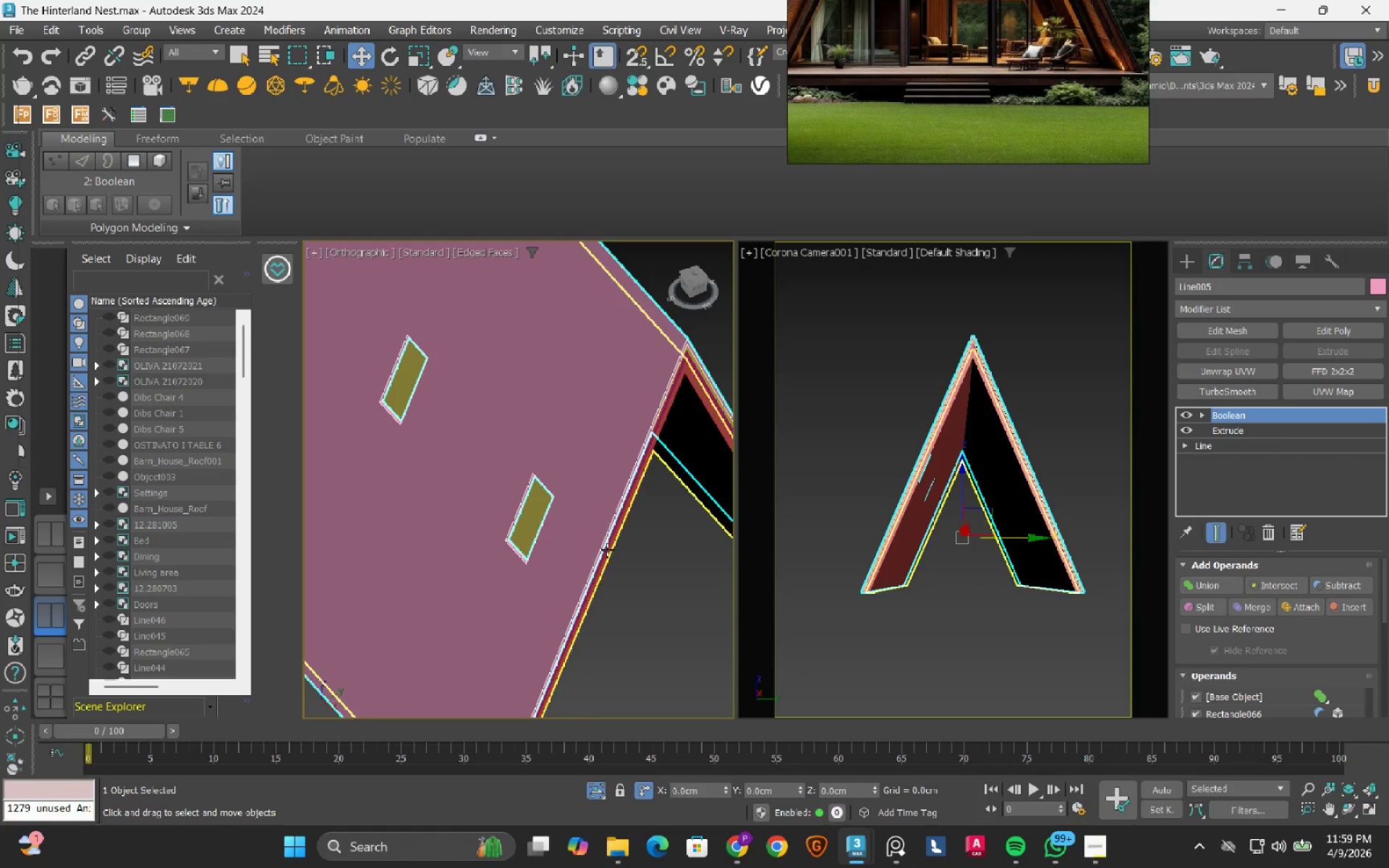 
left_click([597, 637])
 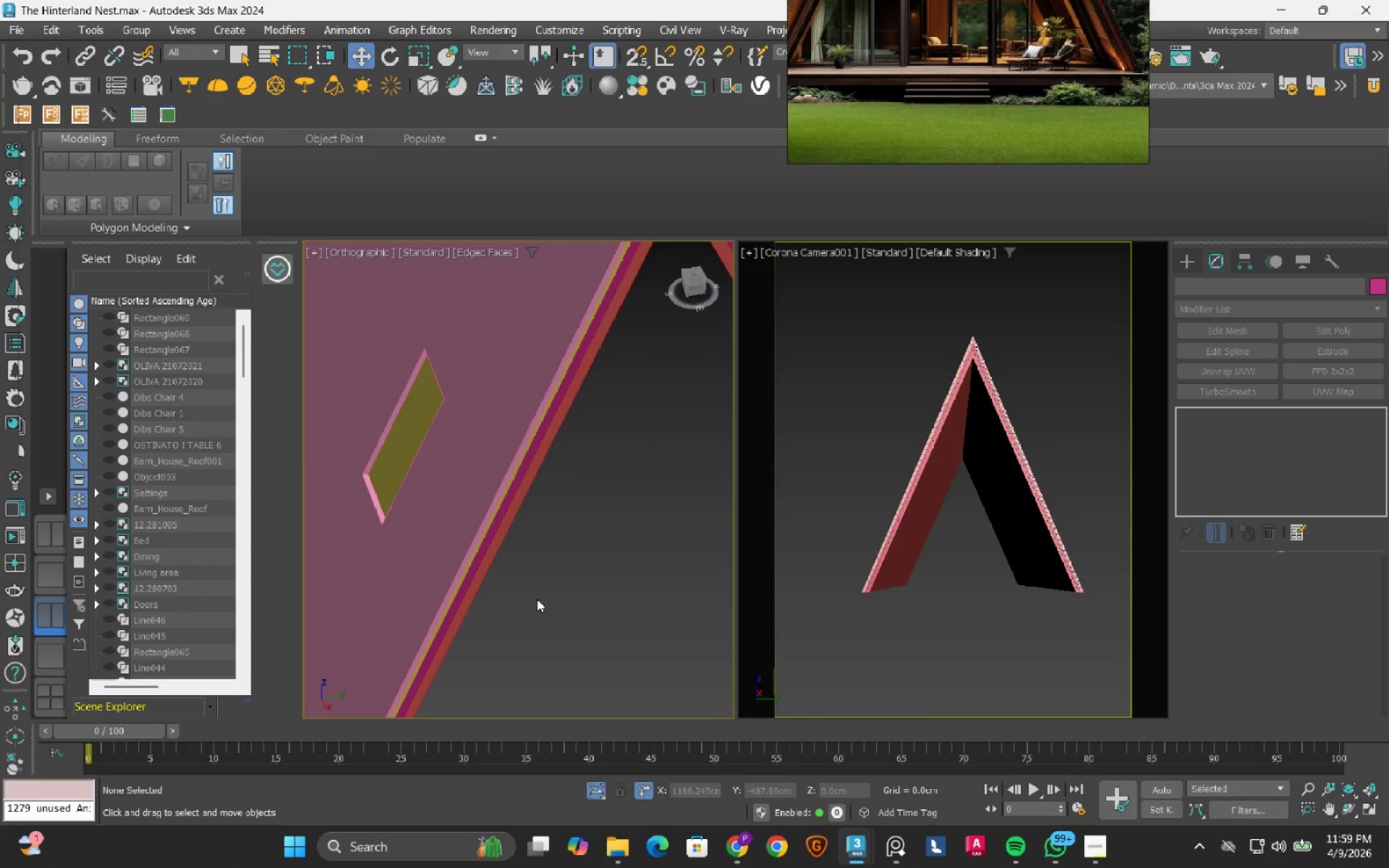 
scroll: coordinate [532, 599], scroll_direction: up, amount: 4.0
 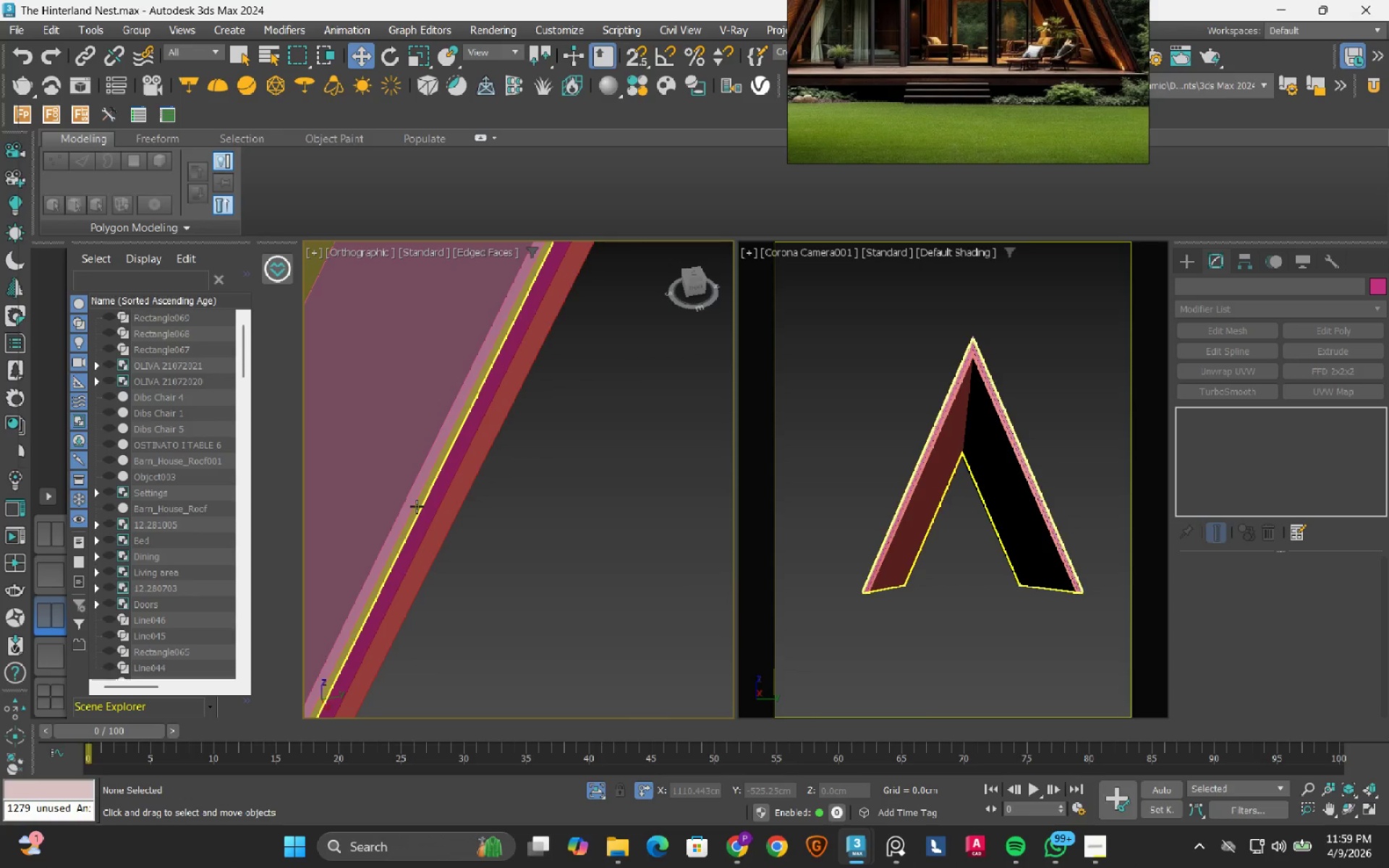 
left_click([417, 506])
 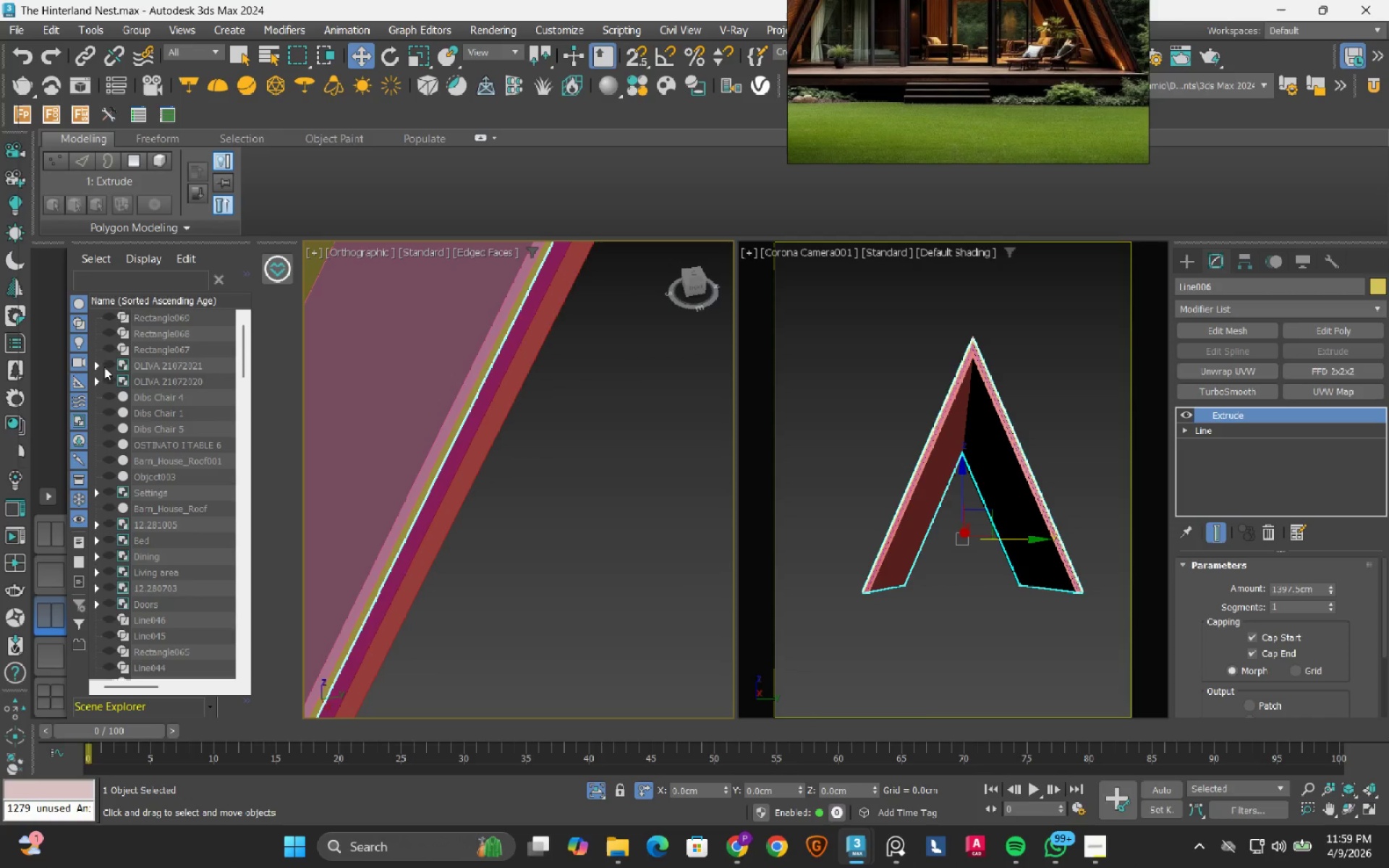 
left_click([105, 347])
 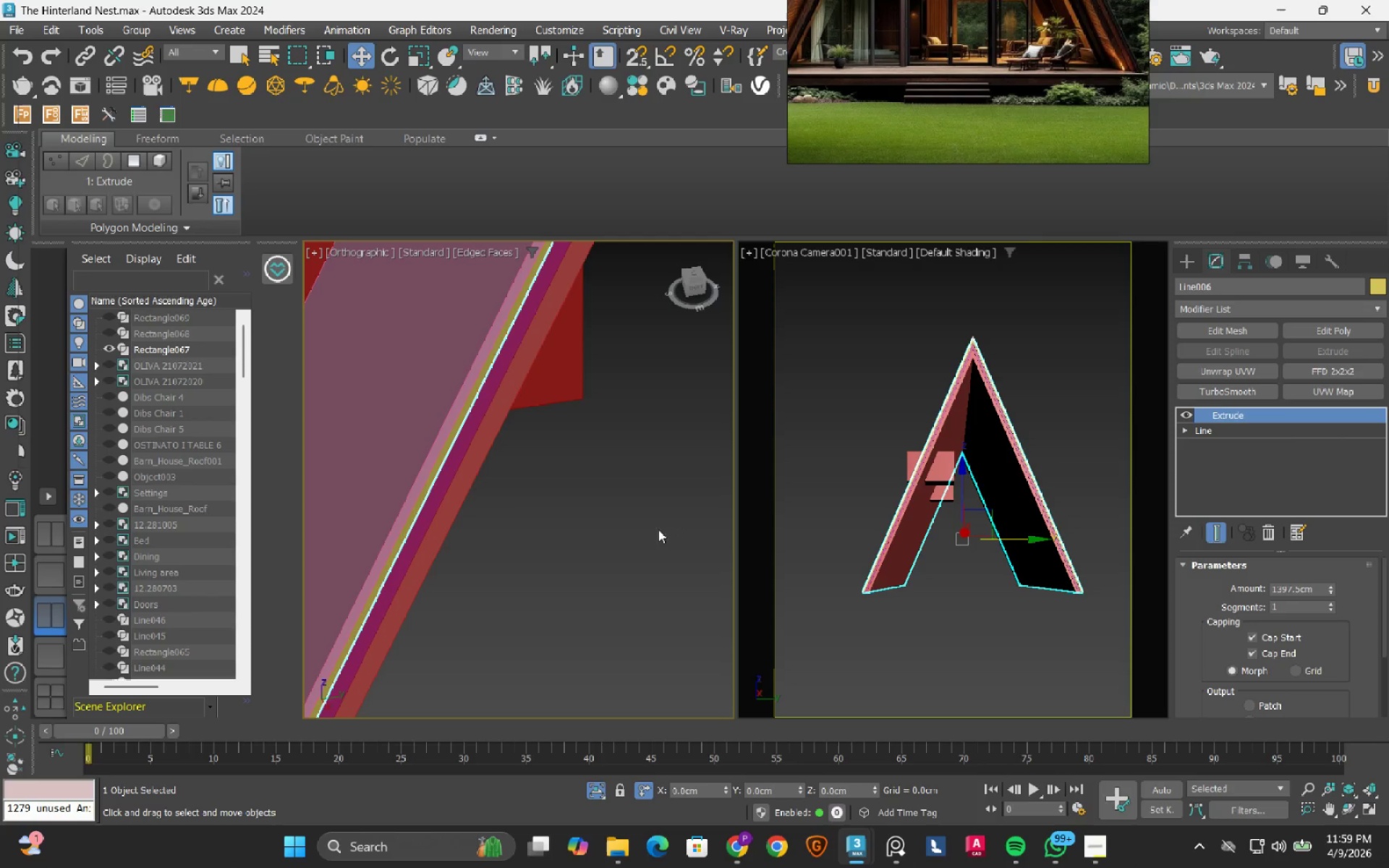 
scroll: coordinate [641, 532], scroll_direction: down, amount: 2.0
 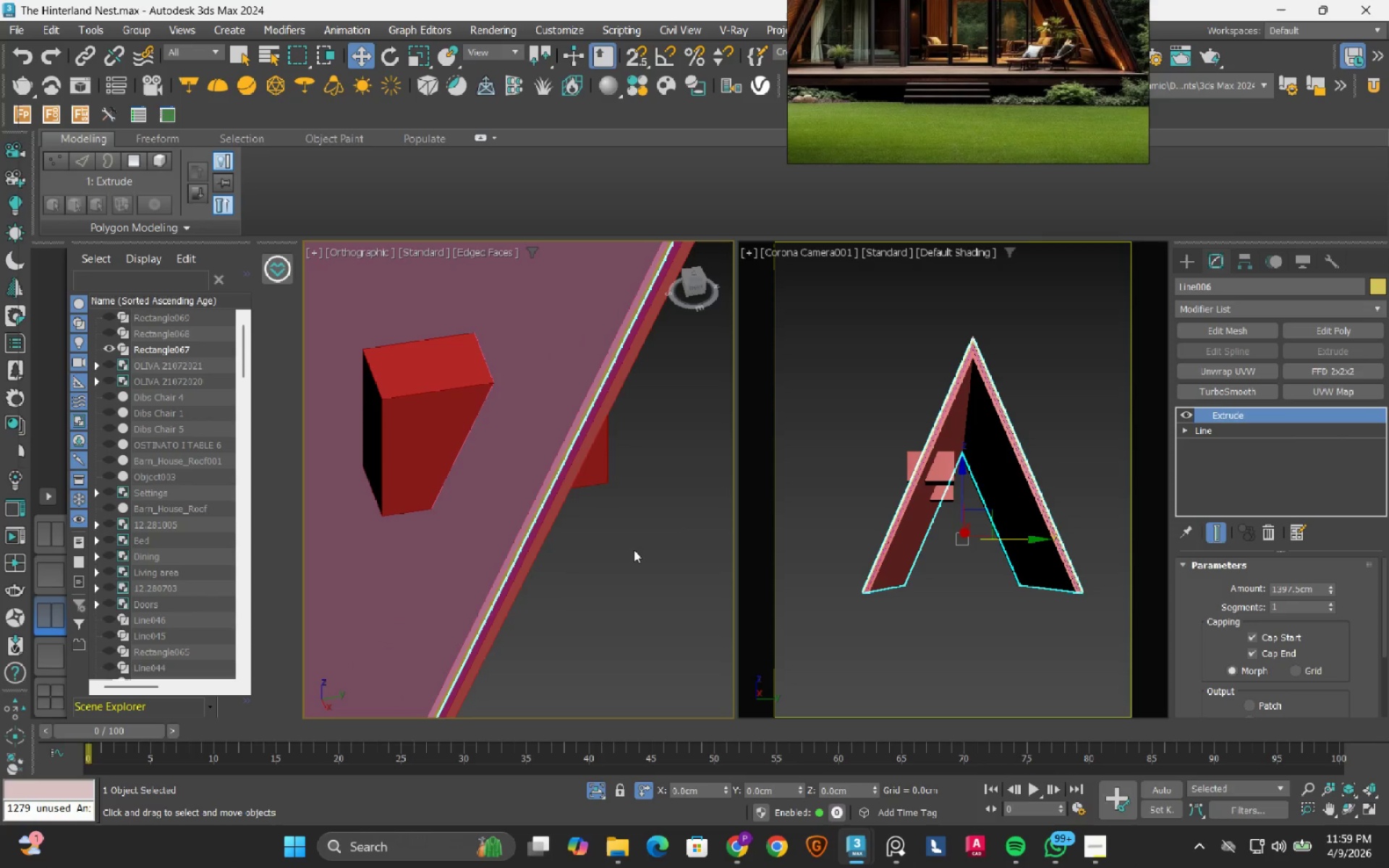 
left_click([594, 561])
 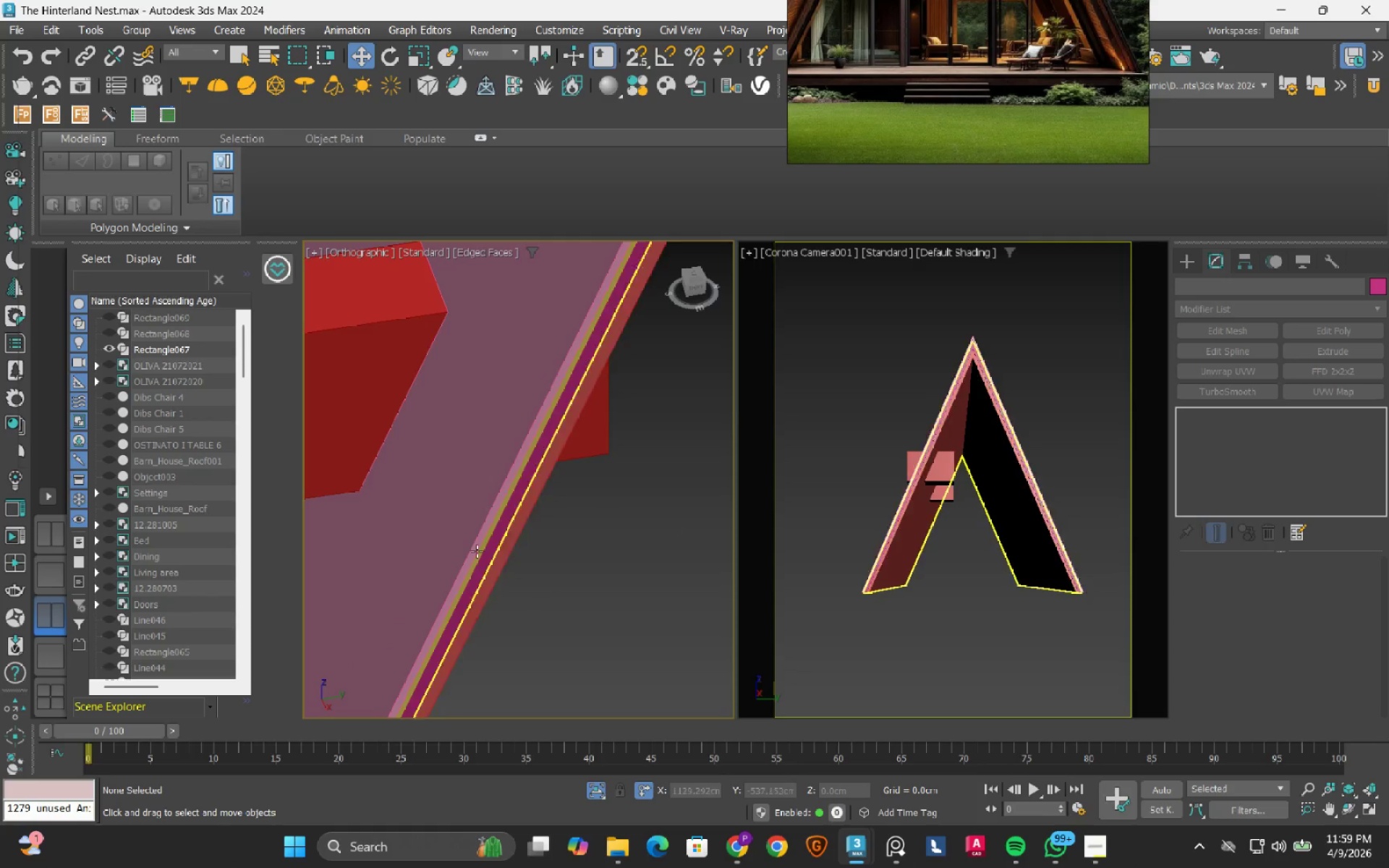 
scroll: coordinate [477, 548], scroll_direction: up, amount: 6.0
 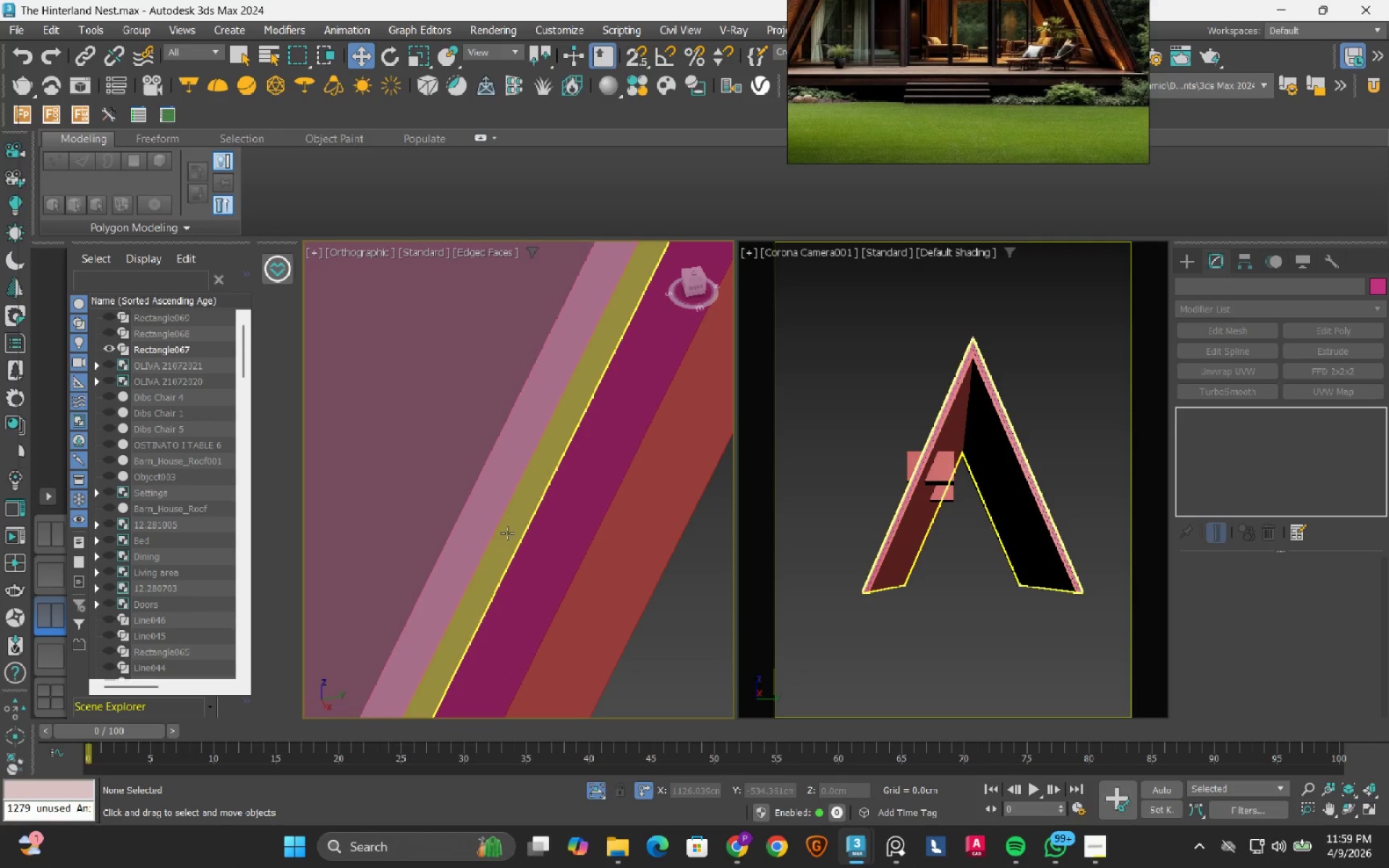 
left_click([507, 533])
 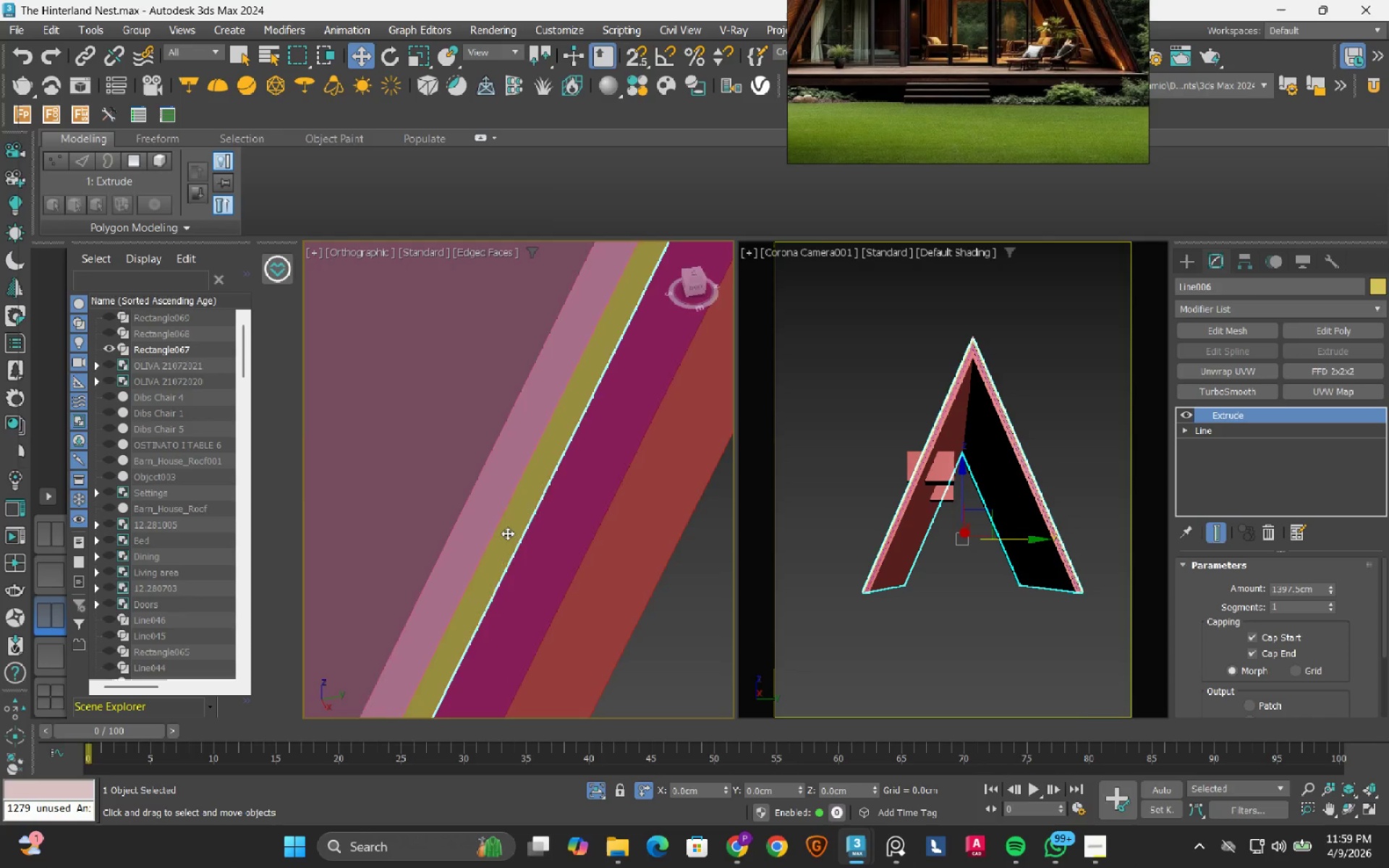 
scroll: coordinate [507, 533], scroll_direction: down, amount: 3.0
 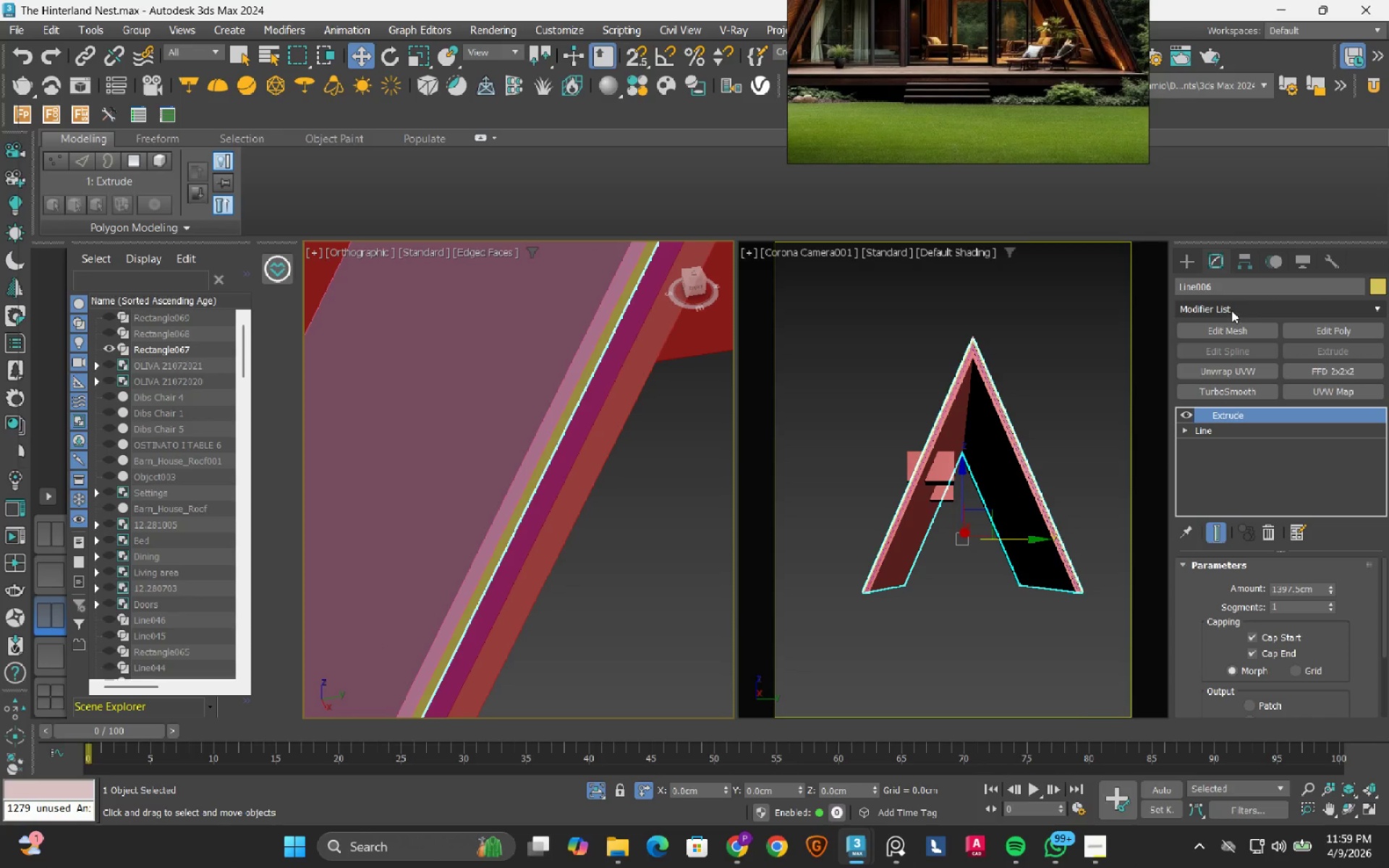 
left_click([1232, 310])
 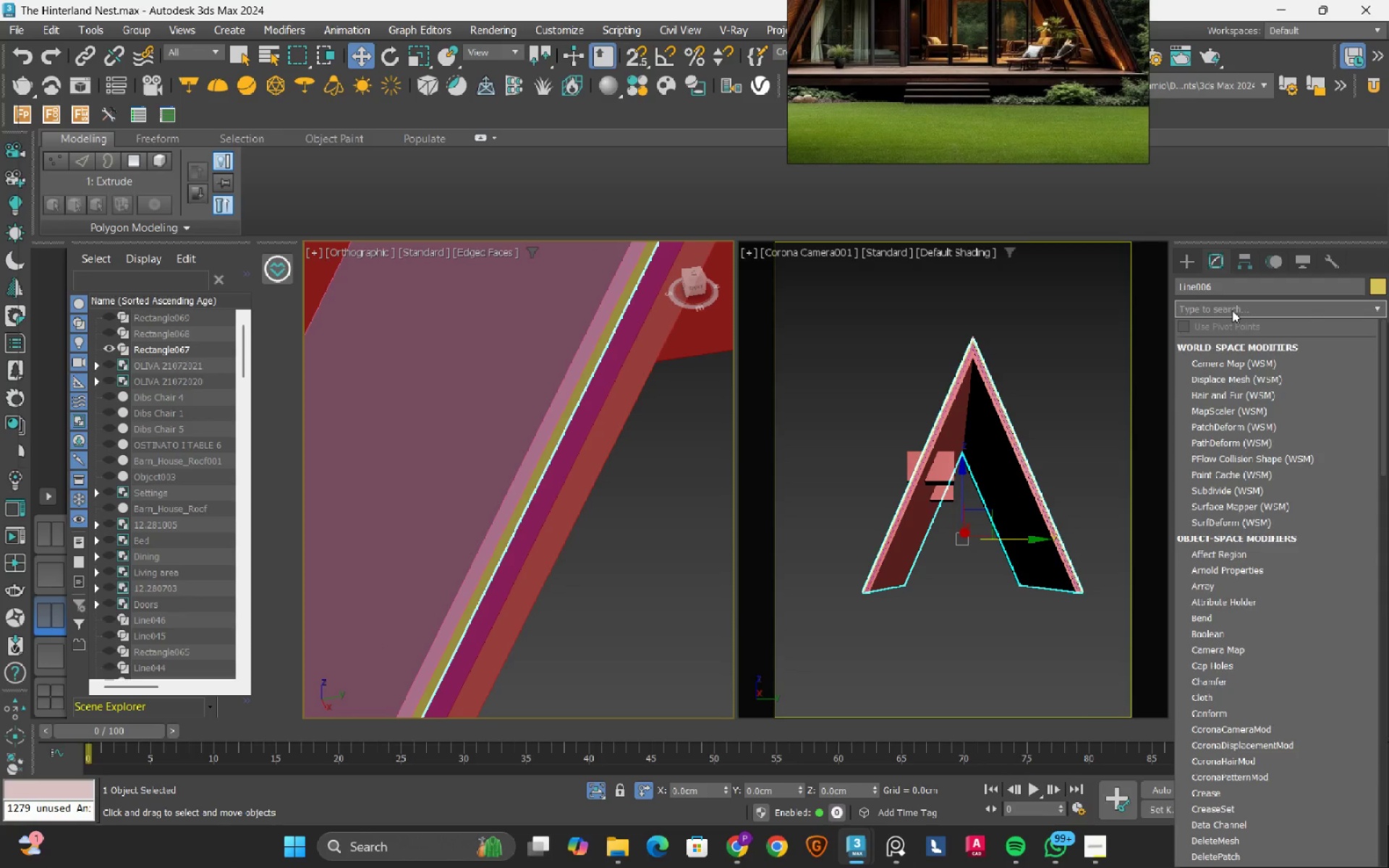 
key(B)
 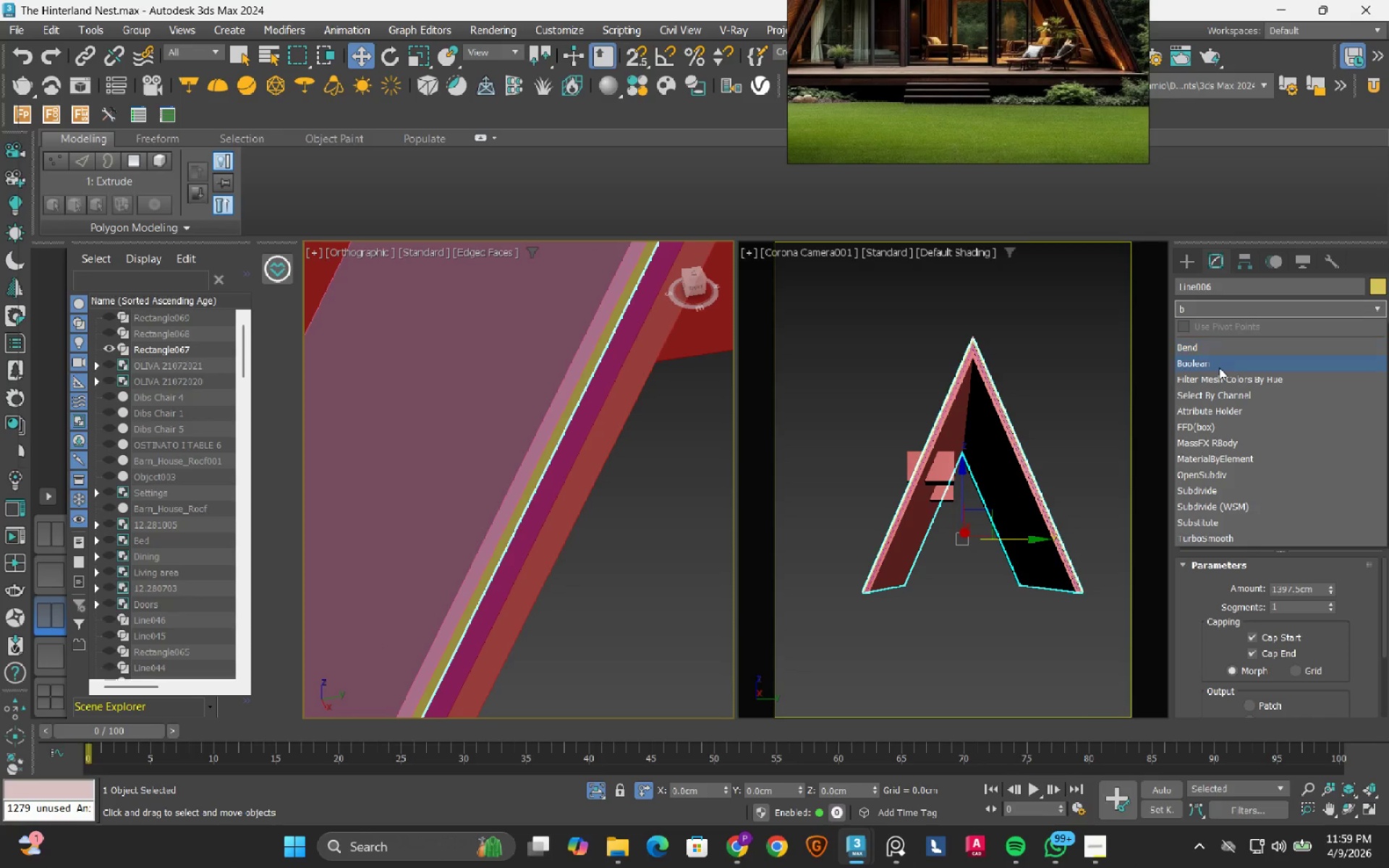 
left_click([1219, 367])
 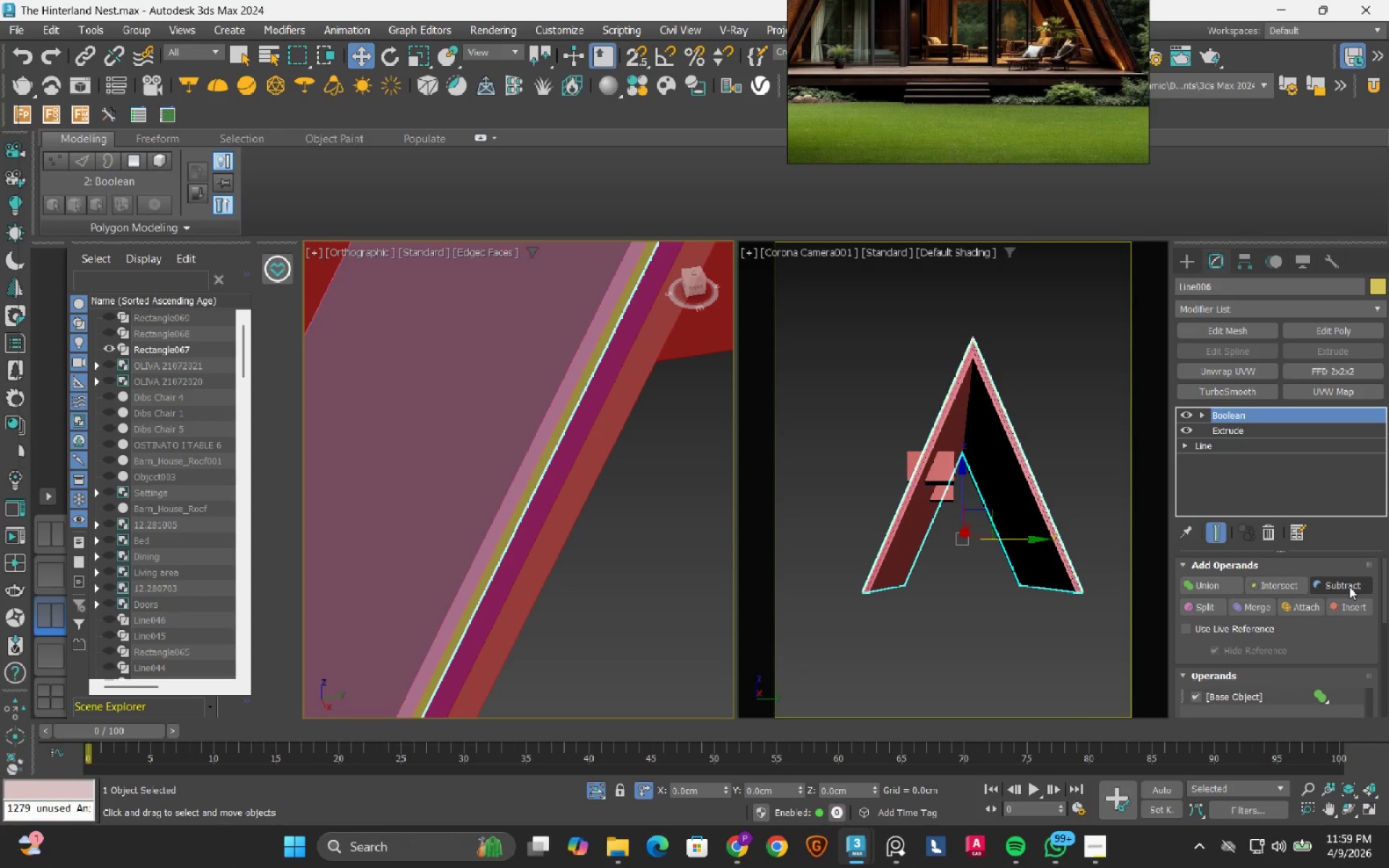 
left_click([1349, 587])
 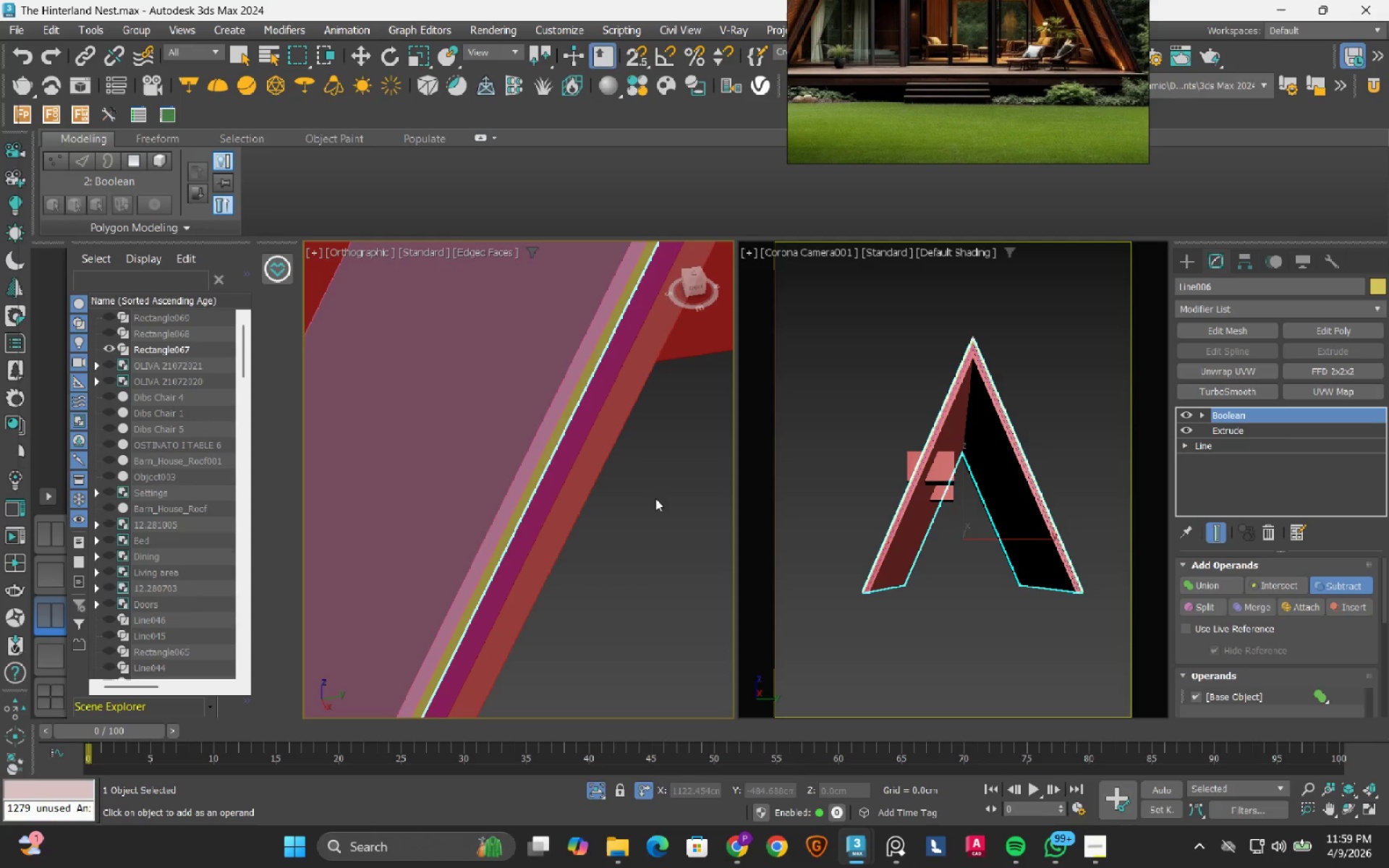 
scroll: coordinate [626, 484], scroll_direction: down, amount: 3.0
 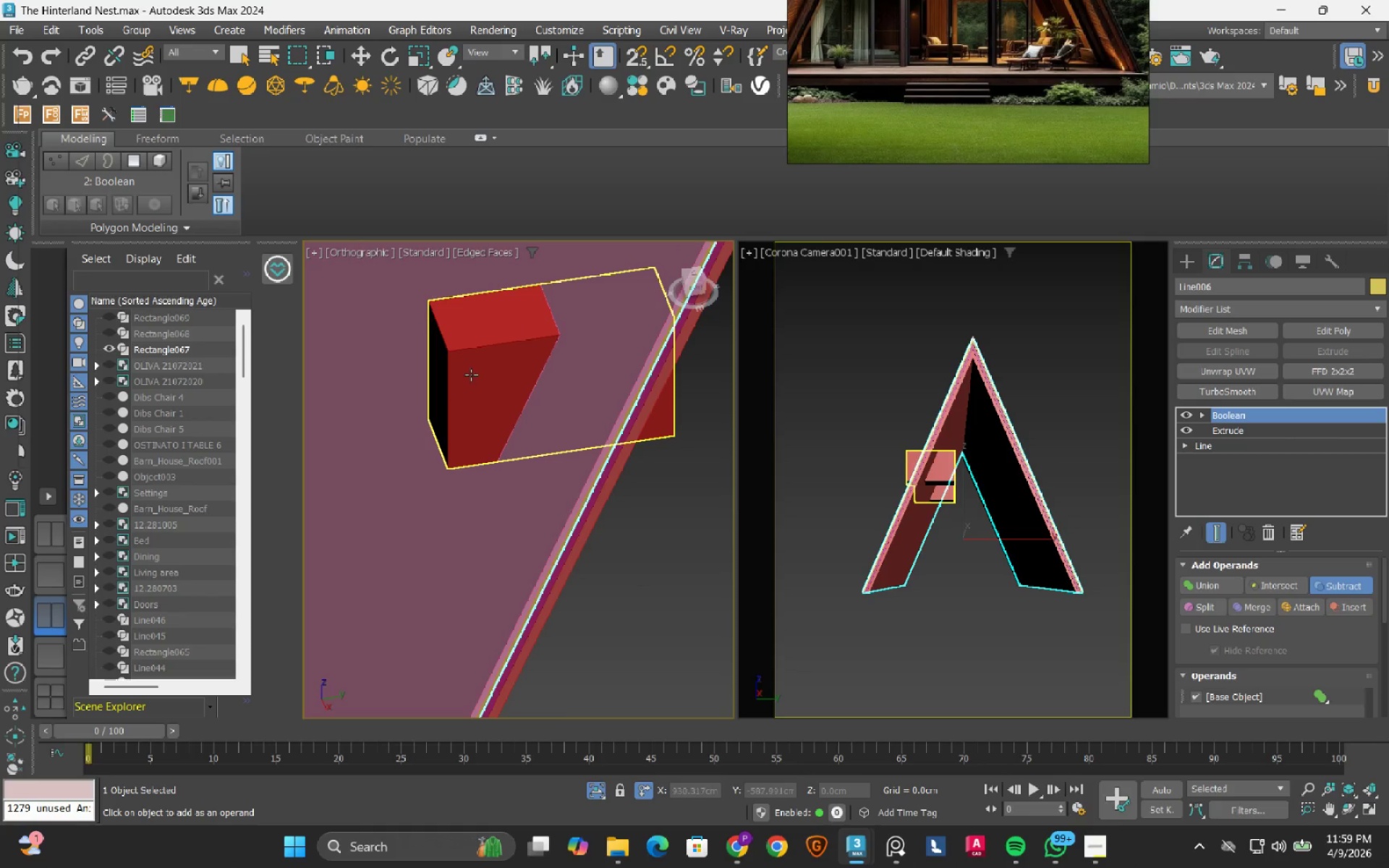 
left_click([471, 375])
 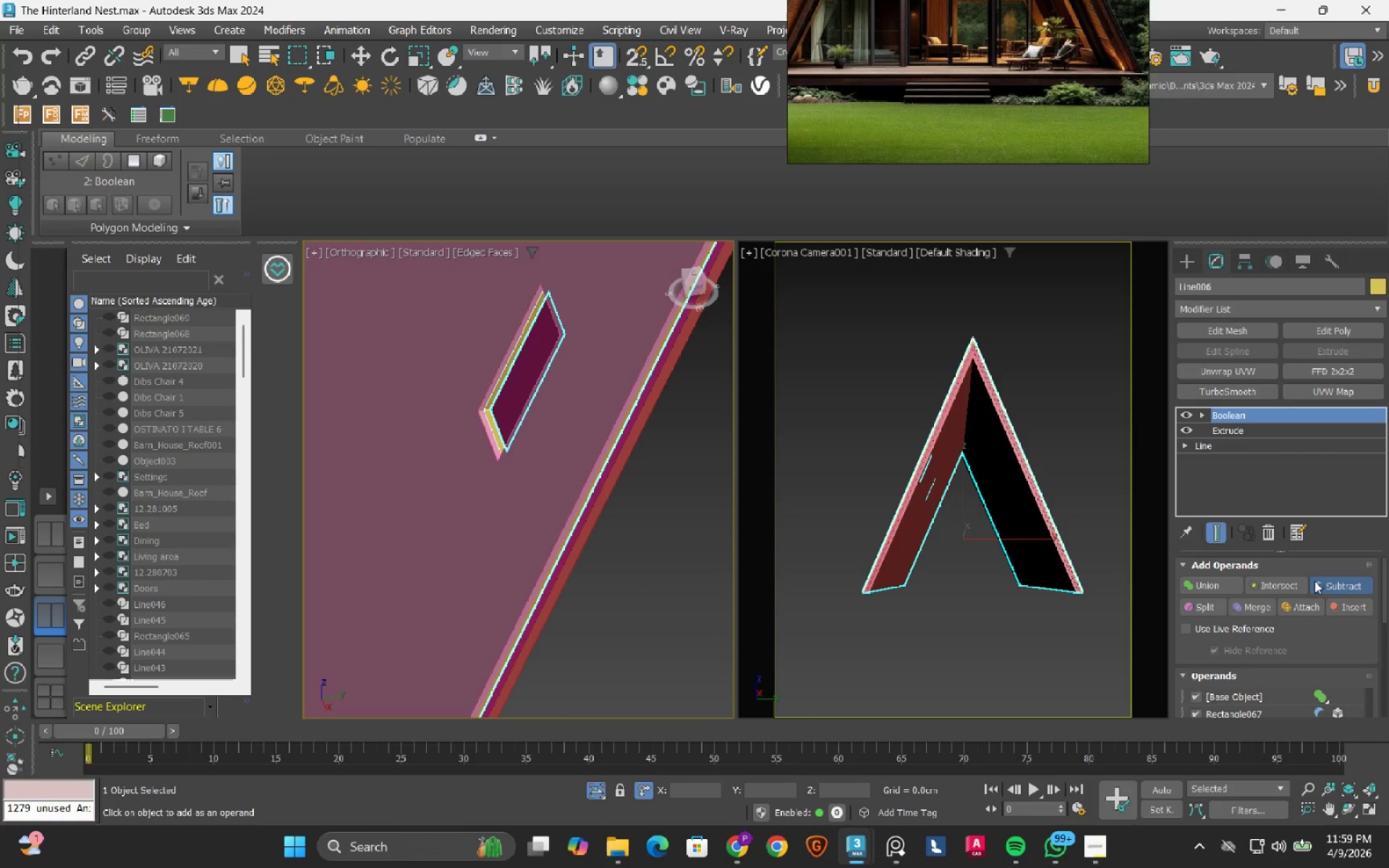 
left_click([1316, 588])
 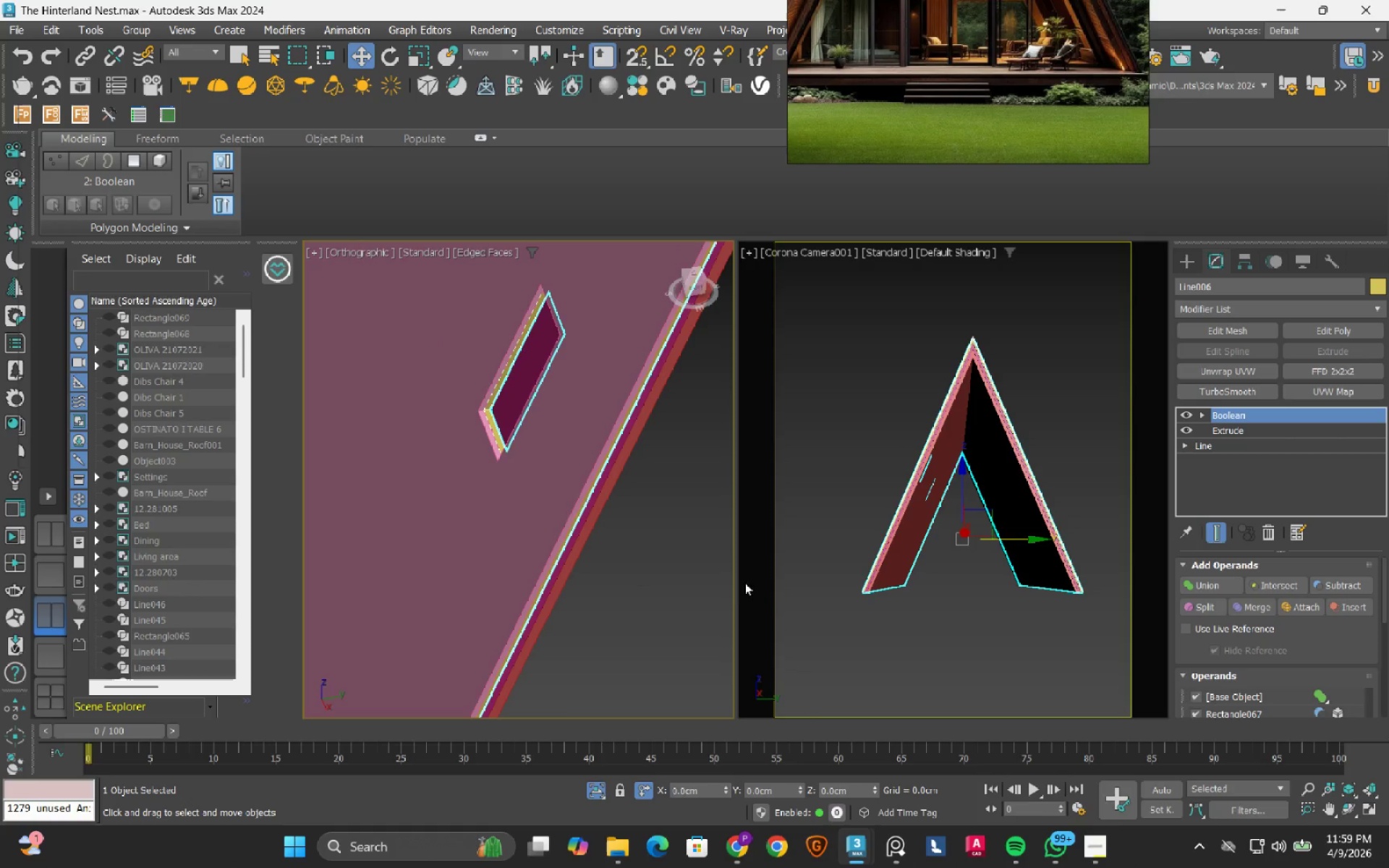 
left_click([723, 579])
 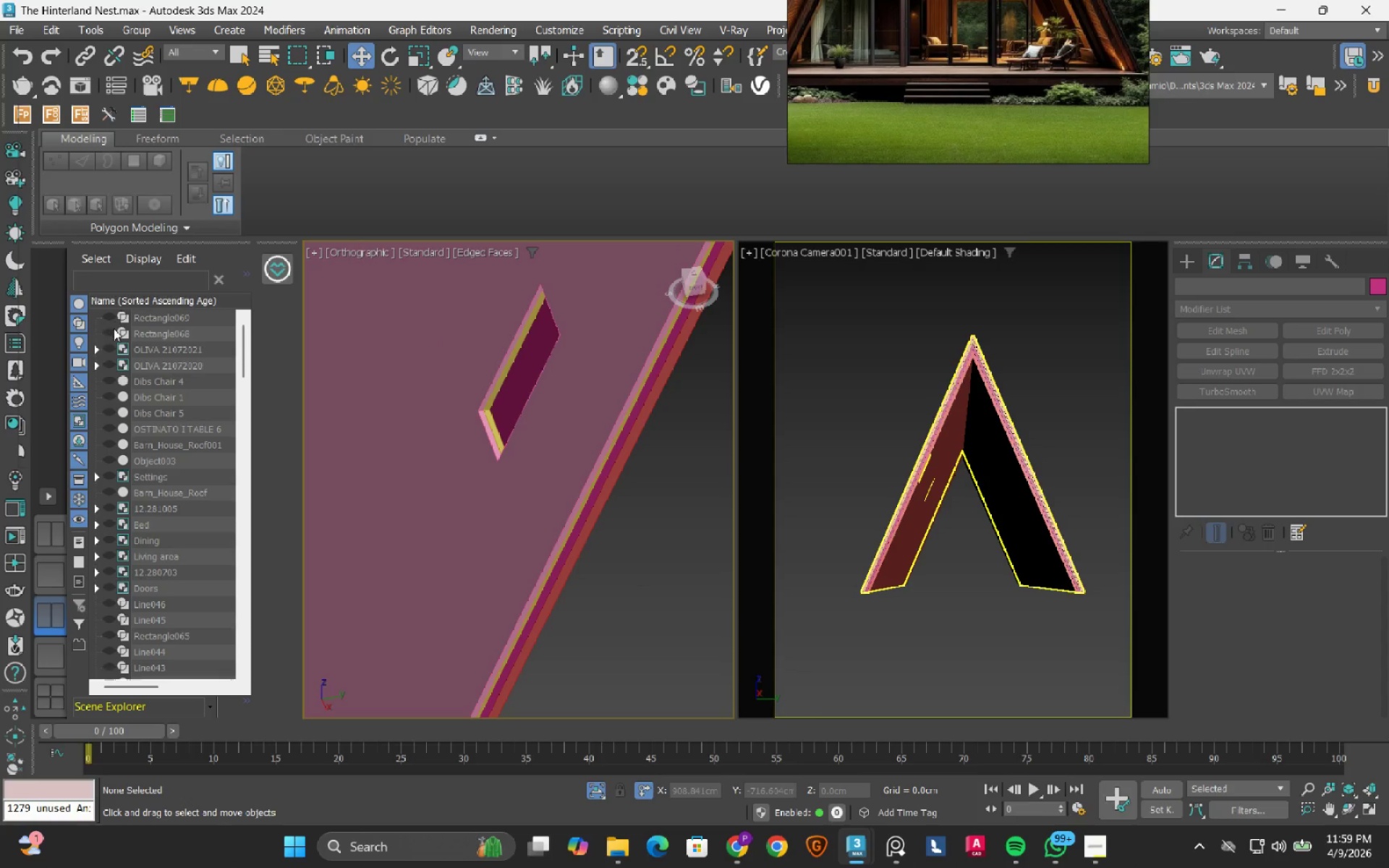 
left_click([114, 331])
 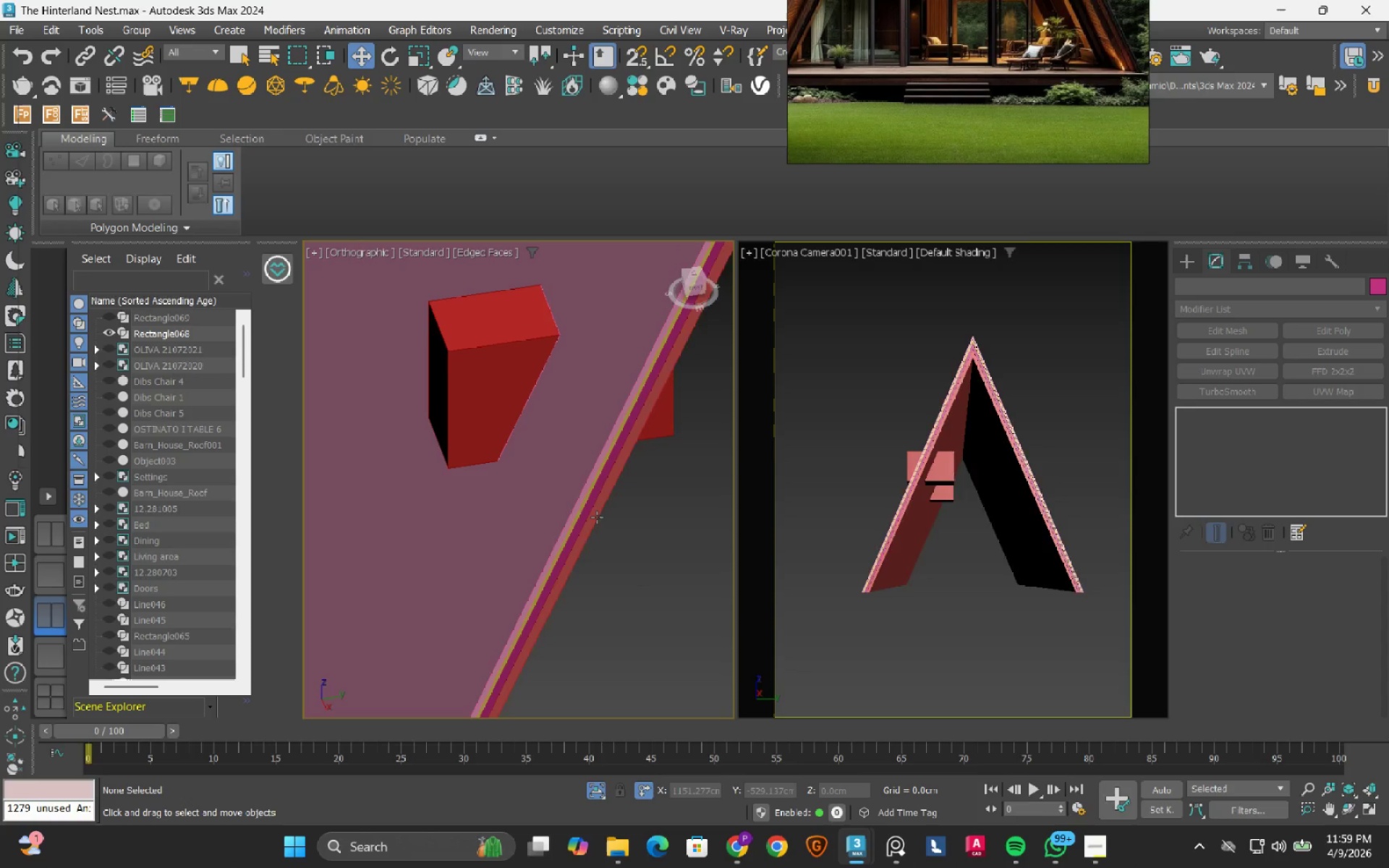 
scroll: coordinate [593, 505], scroll_direction: up, amount: 4.0
 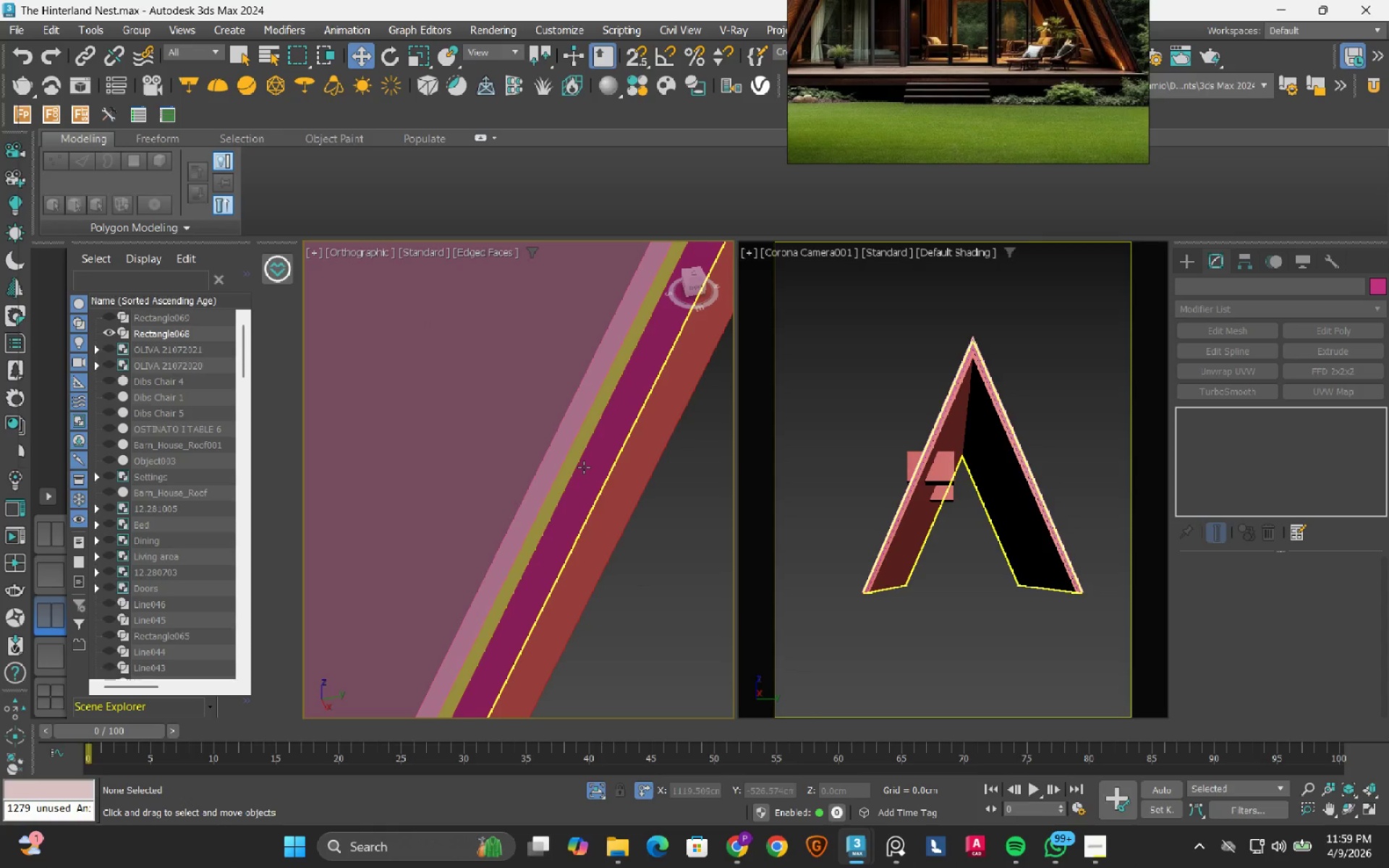 
left_click([584, 467])
 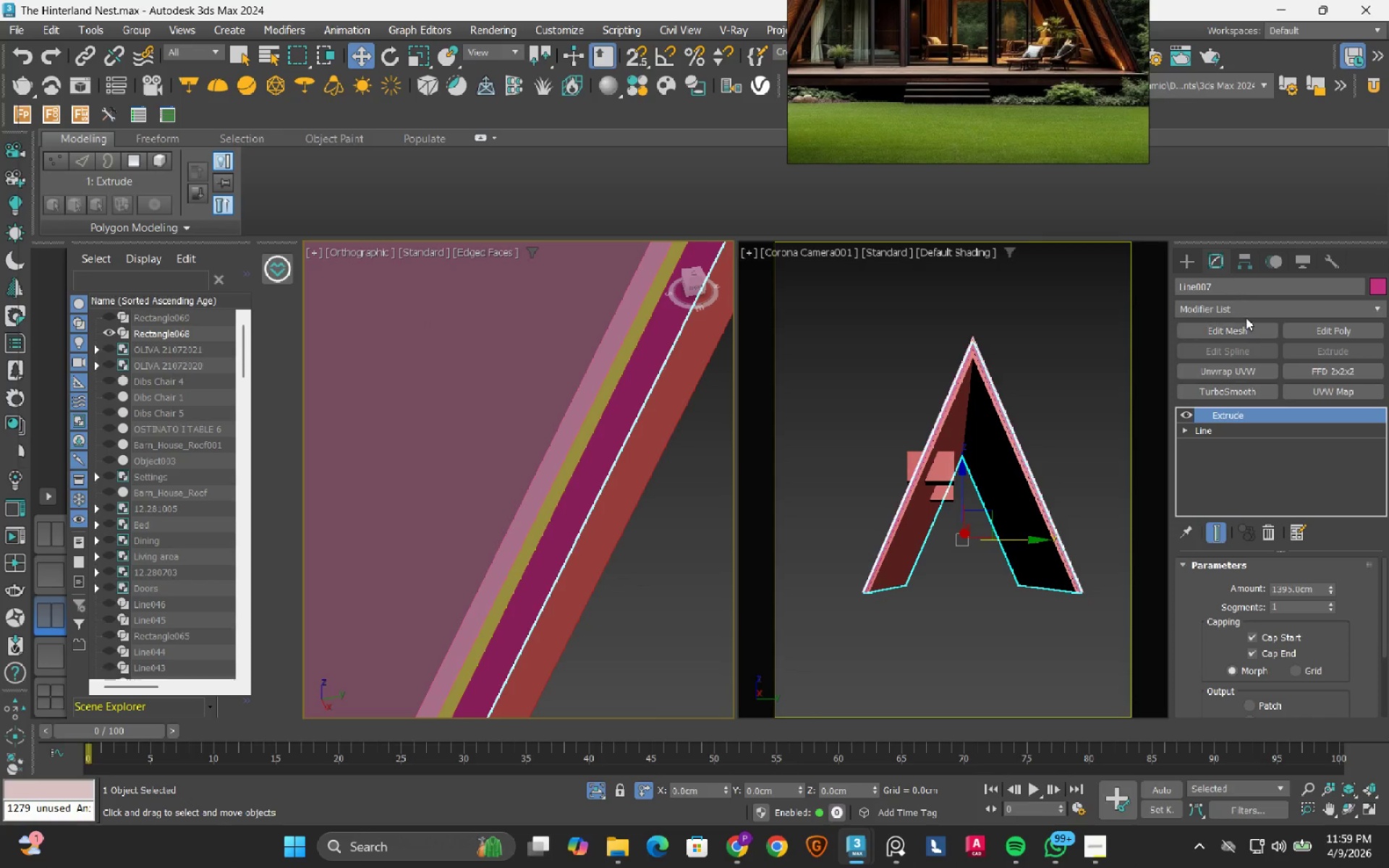 
left_click([1246, 318])
 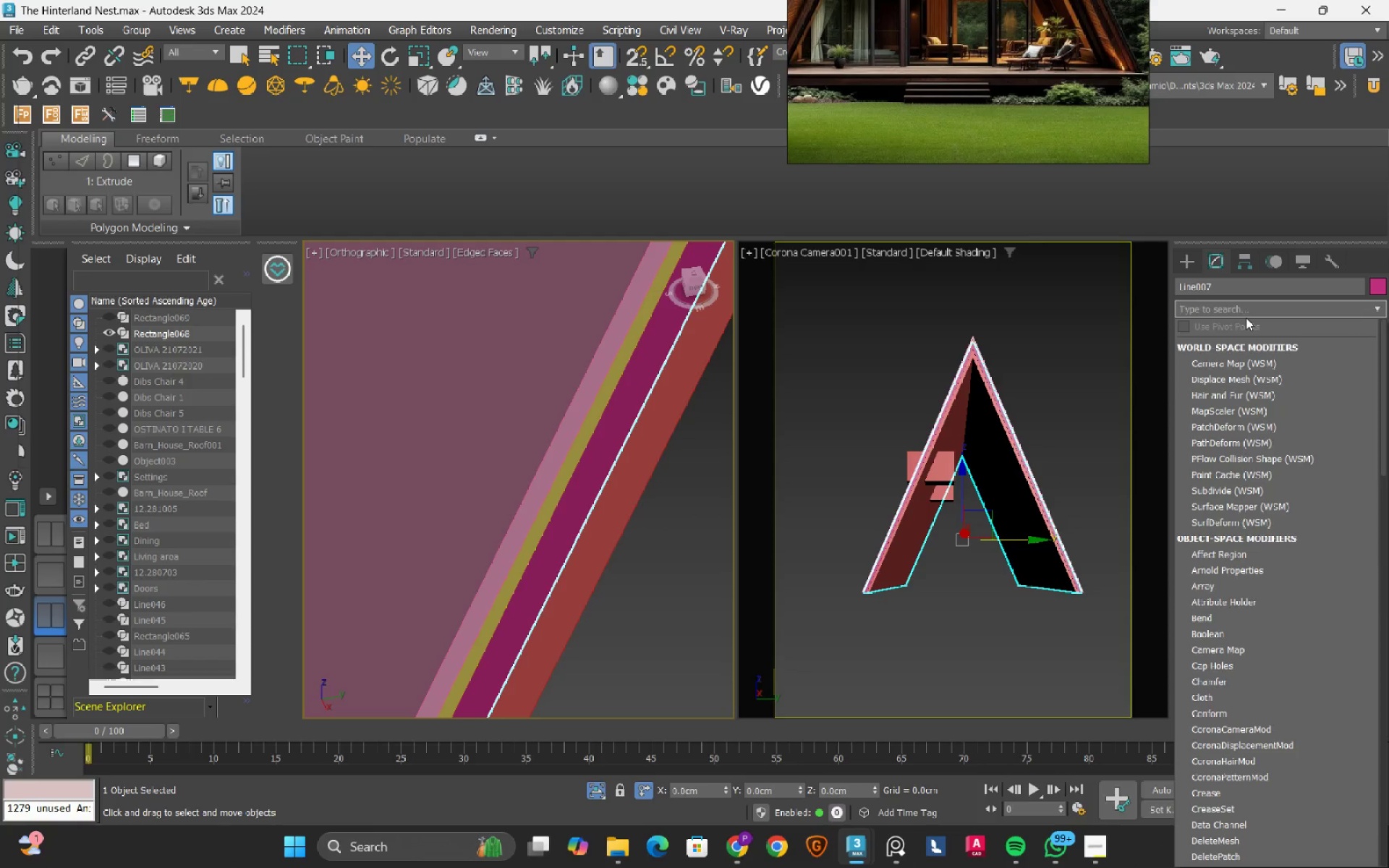 
key(B)
 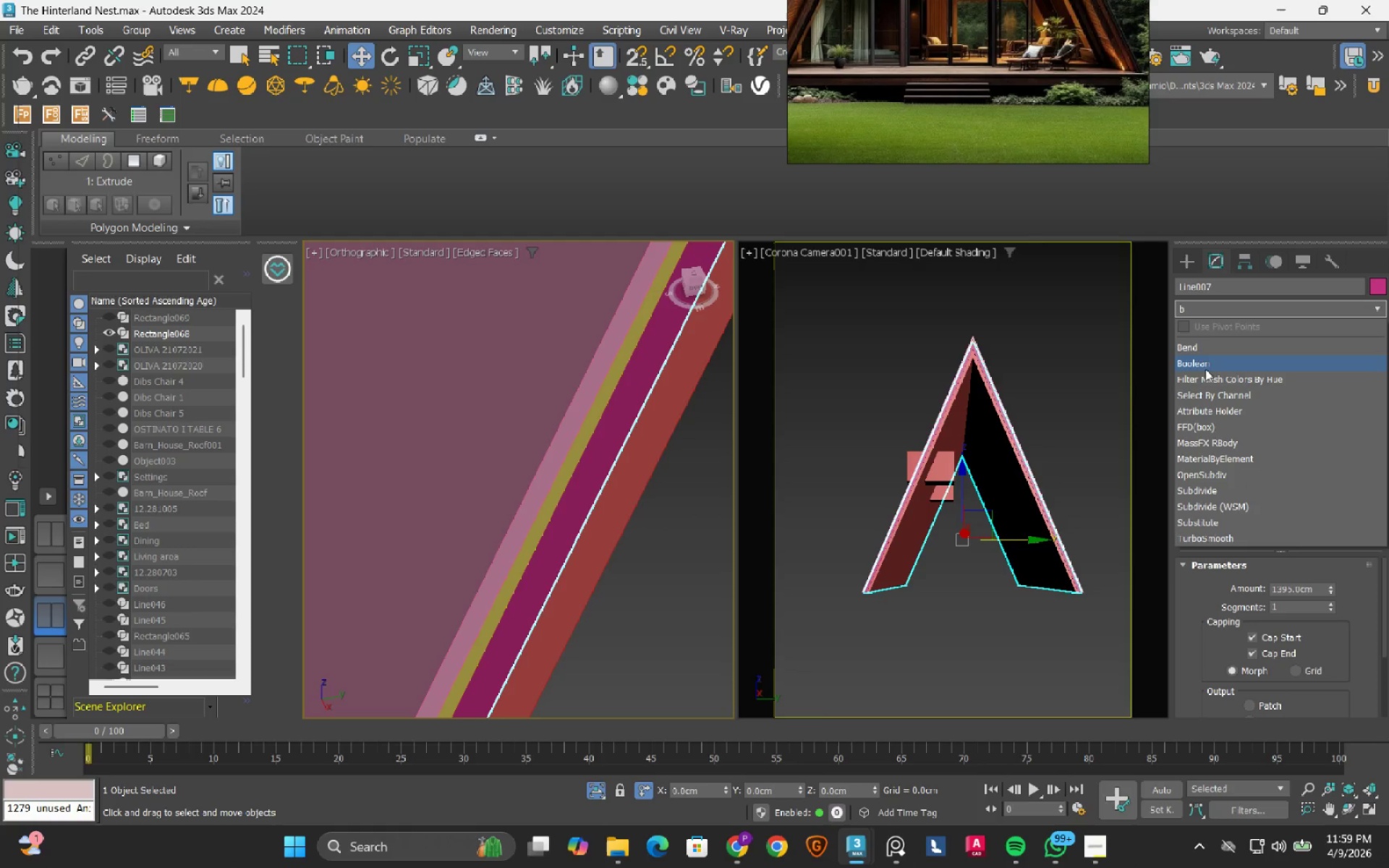 
left_click([1210, 365])
 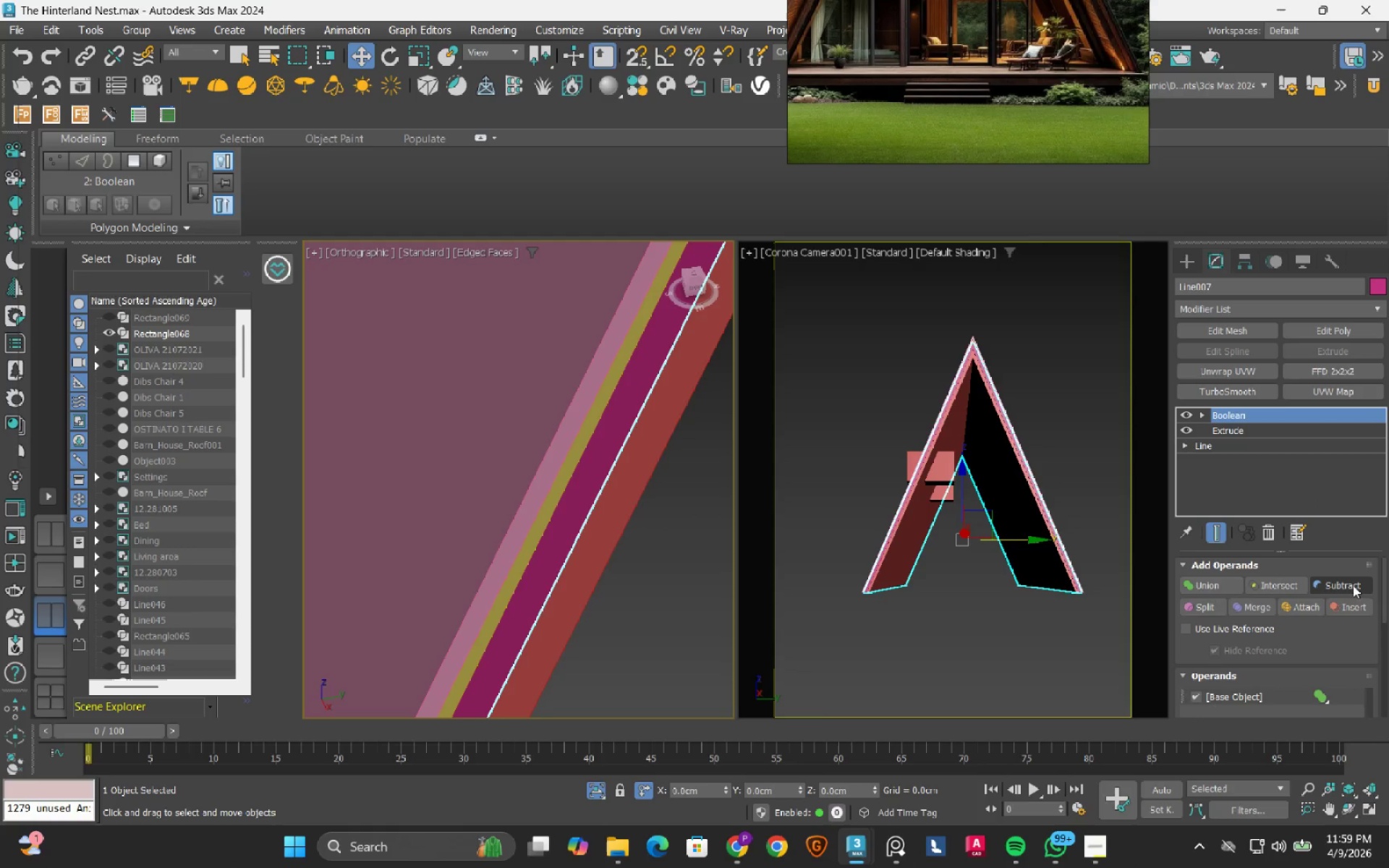 
left_click([1353, 585])
 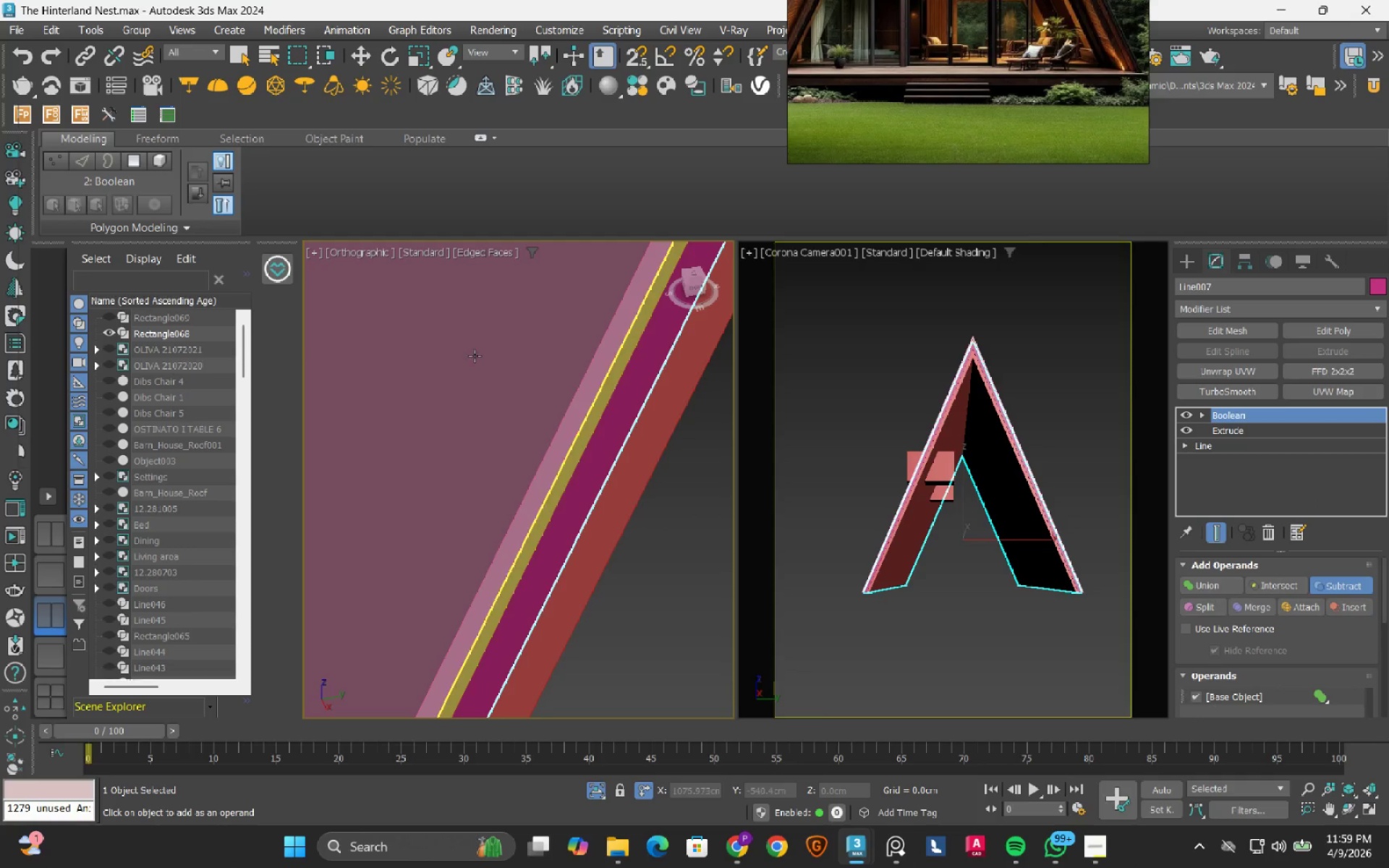 
scroll: coordinate [475, 356], scroll_direction: down, amount: 3.0
 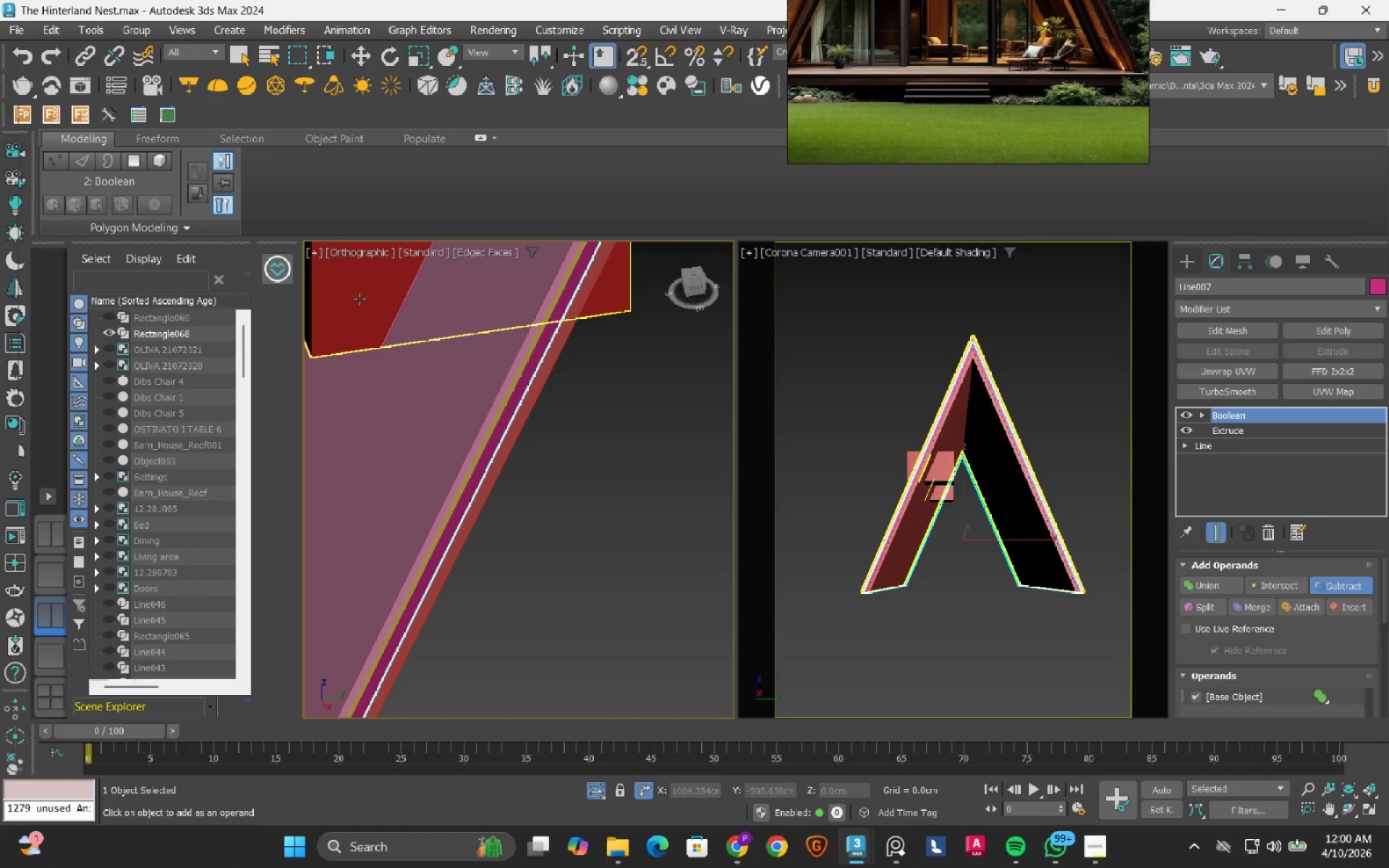 
left_click([360, 299])
 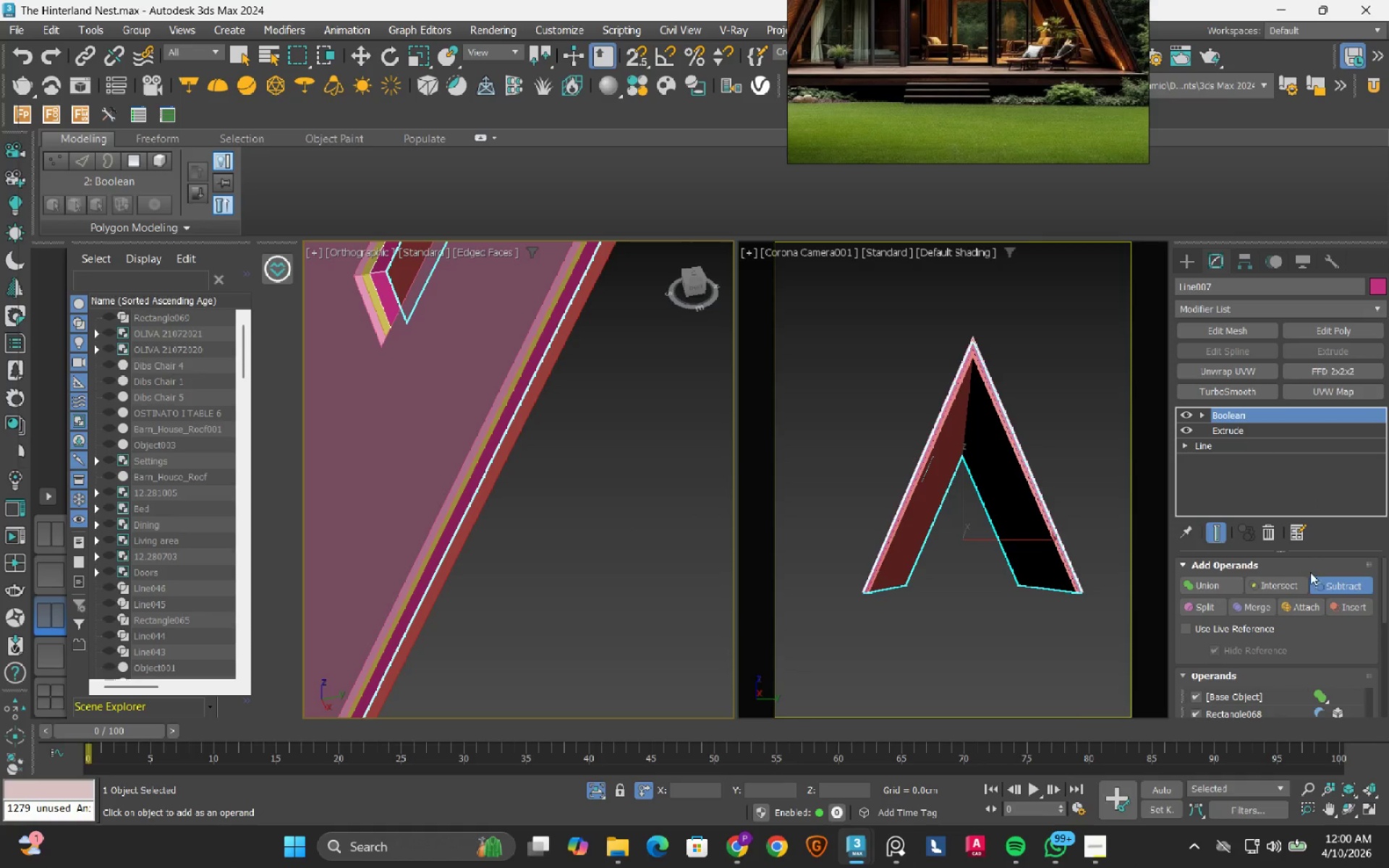 
left_click([1325, 584])
 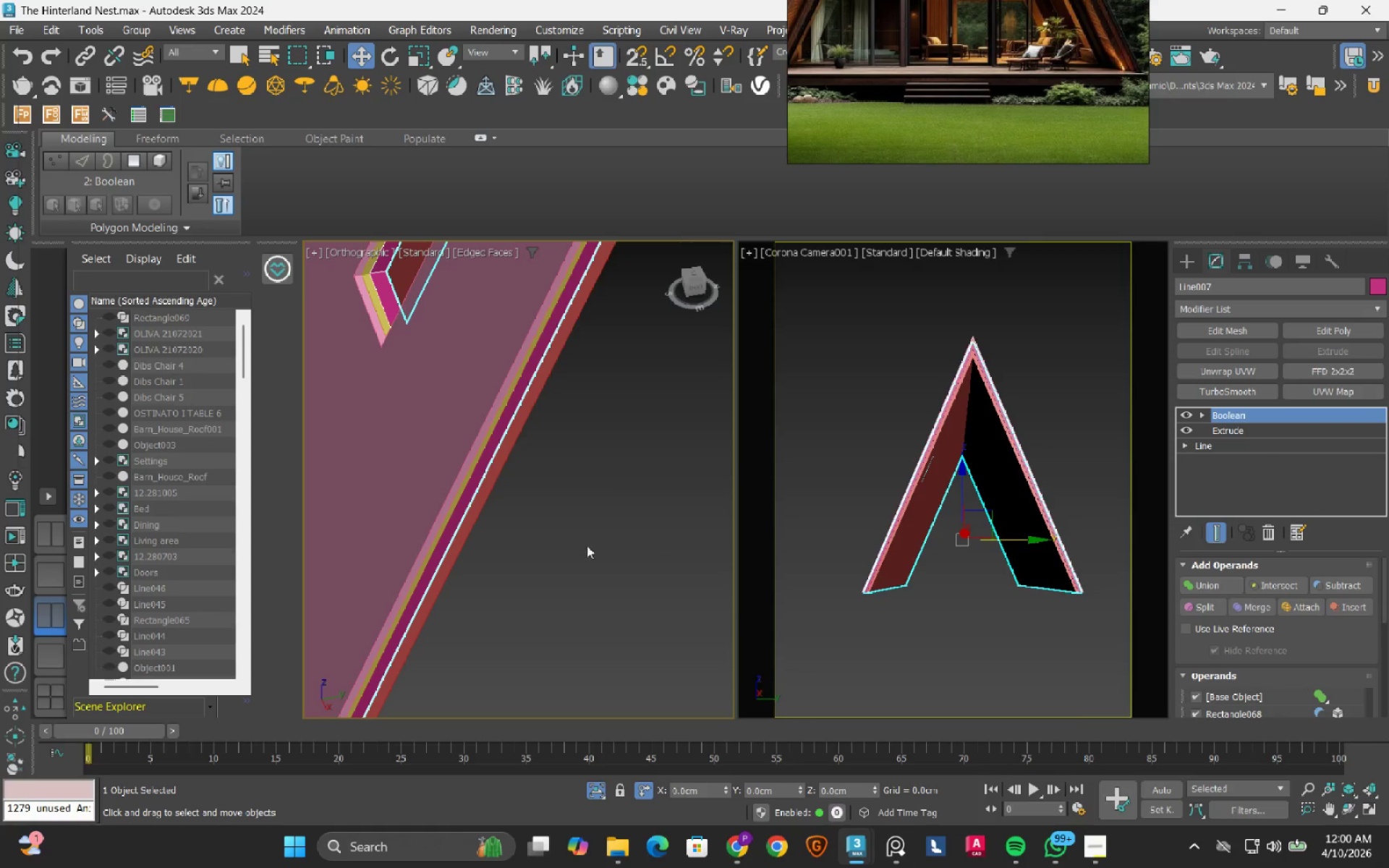 
left_click([569, 547])
 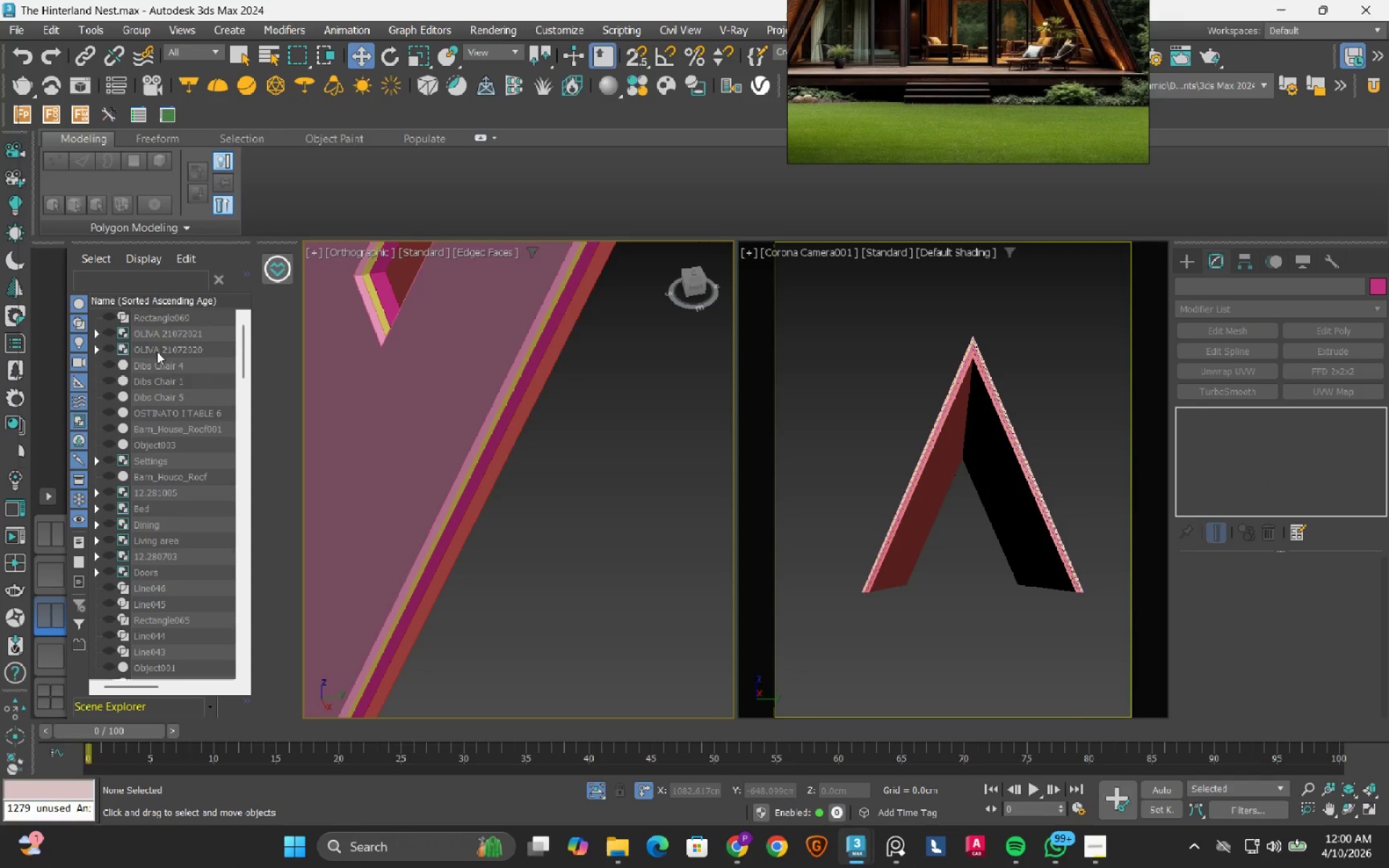 
left_click([108, 316])
 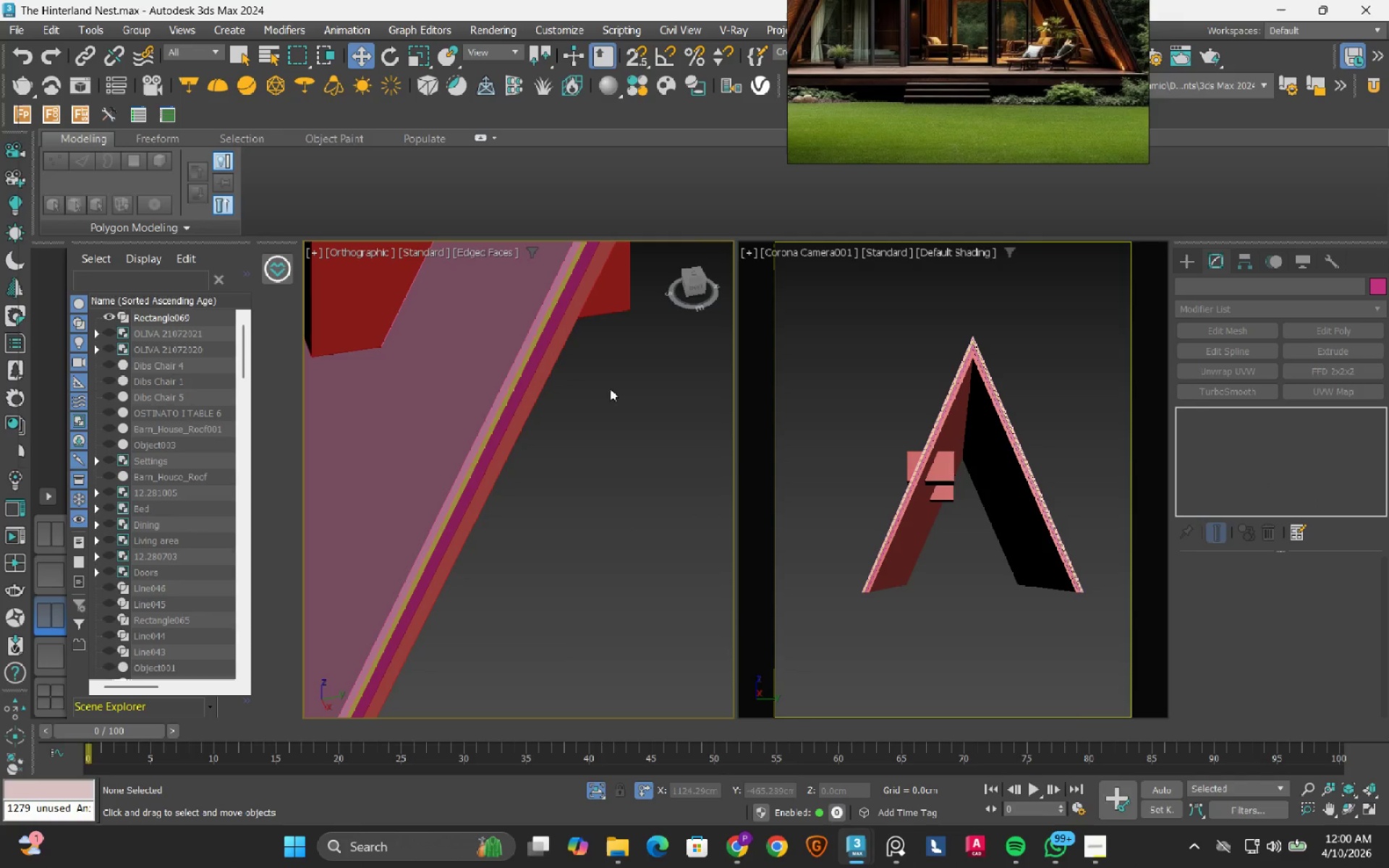 
left_click([590, 412])
 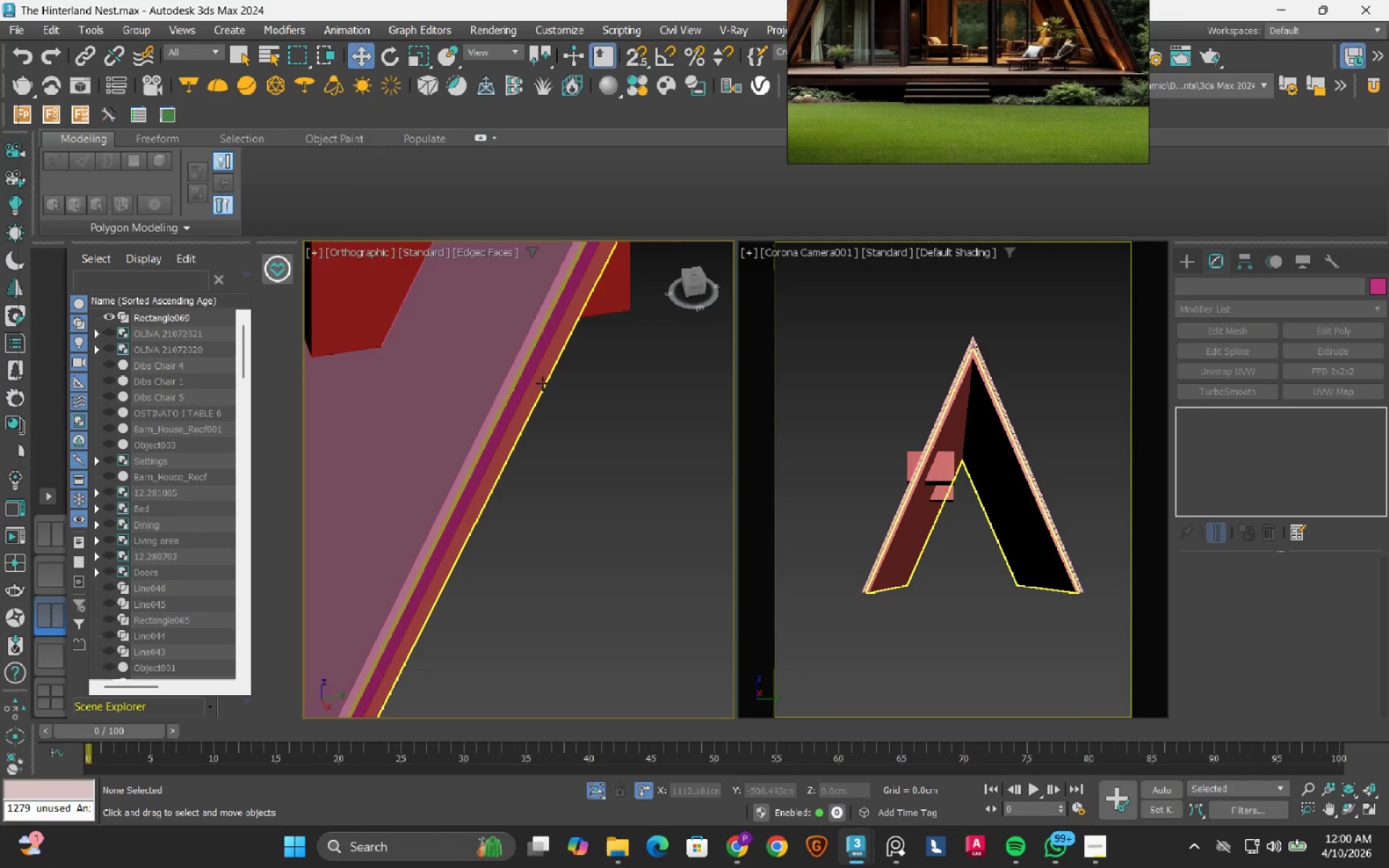 
scroll: coordinate [543, 383], scroll_direction: up, amount: 2.0
 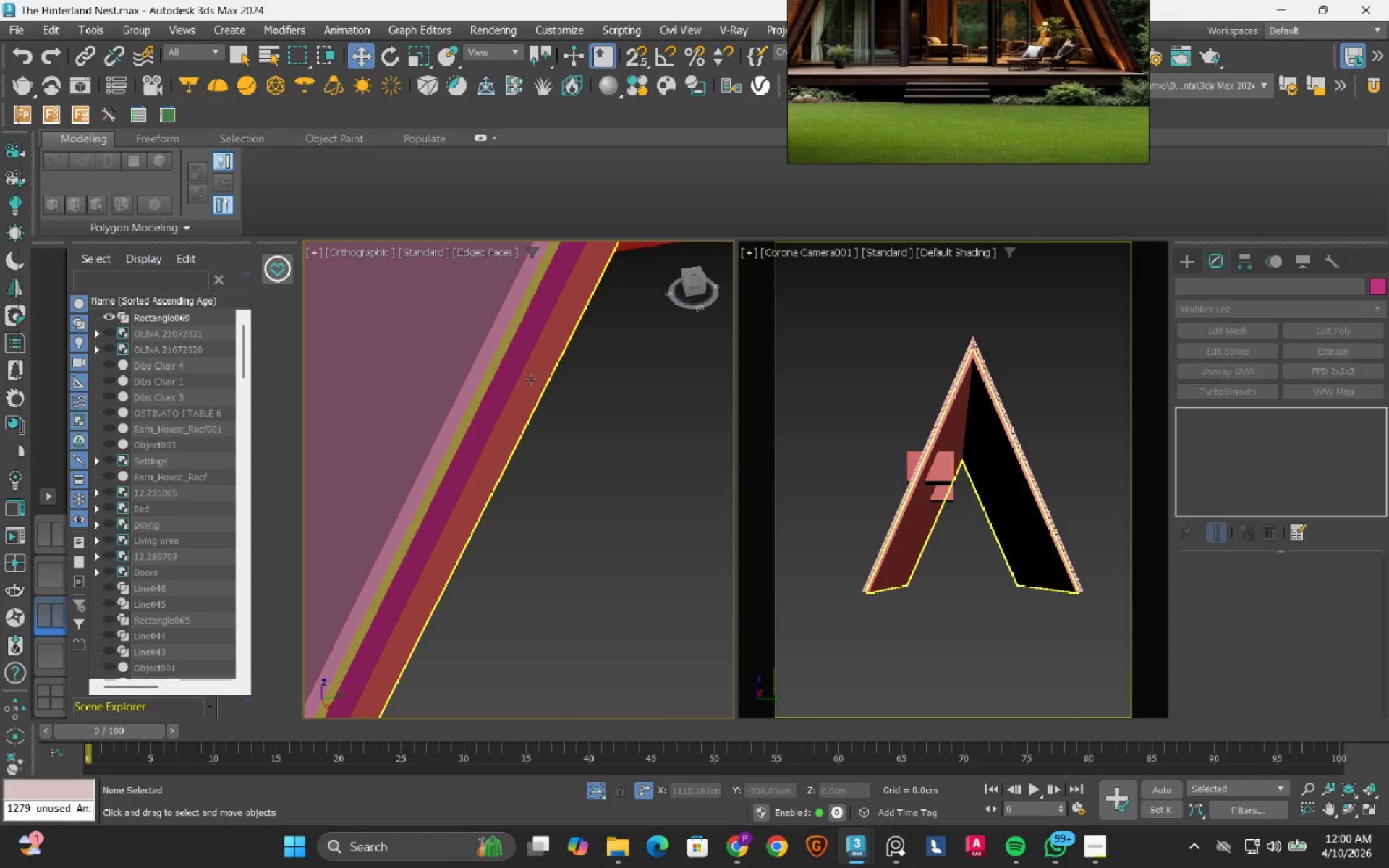 
mouse_move([515, 378])
 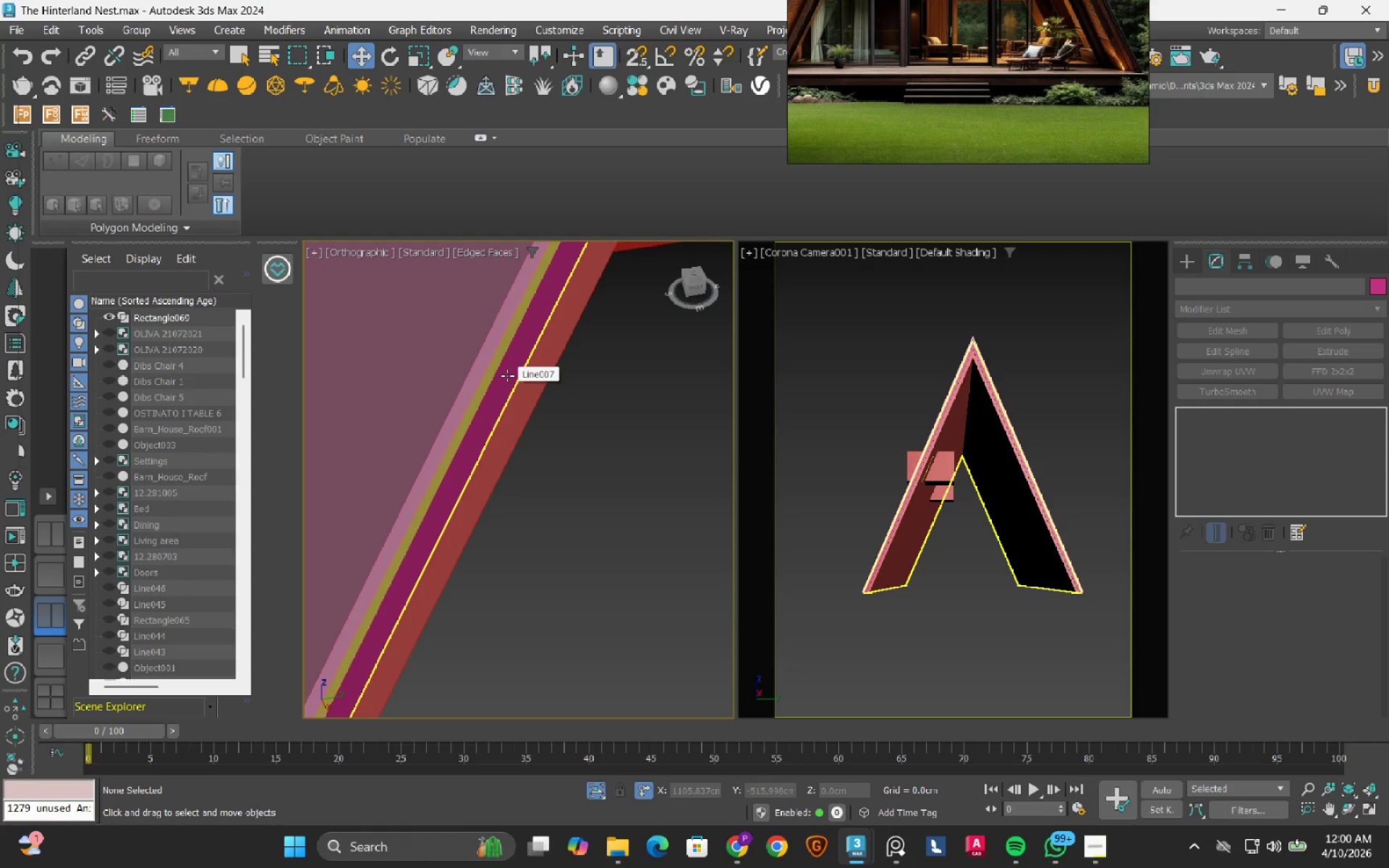 
left_click([526, 388])
 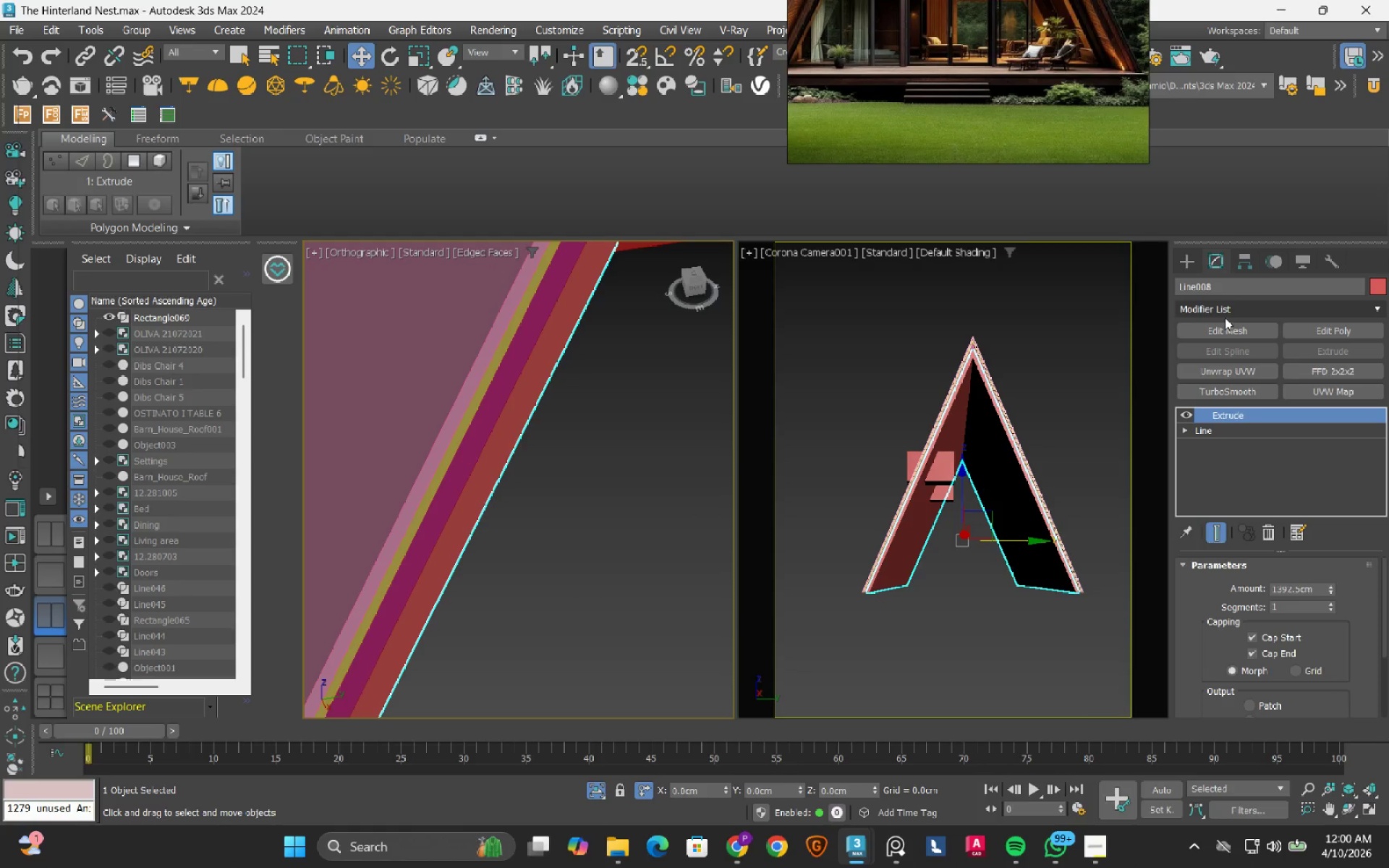 
left_click([1225, 318])
 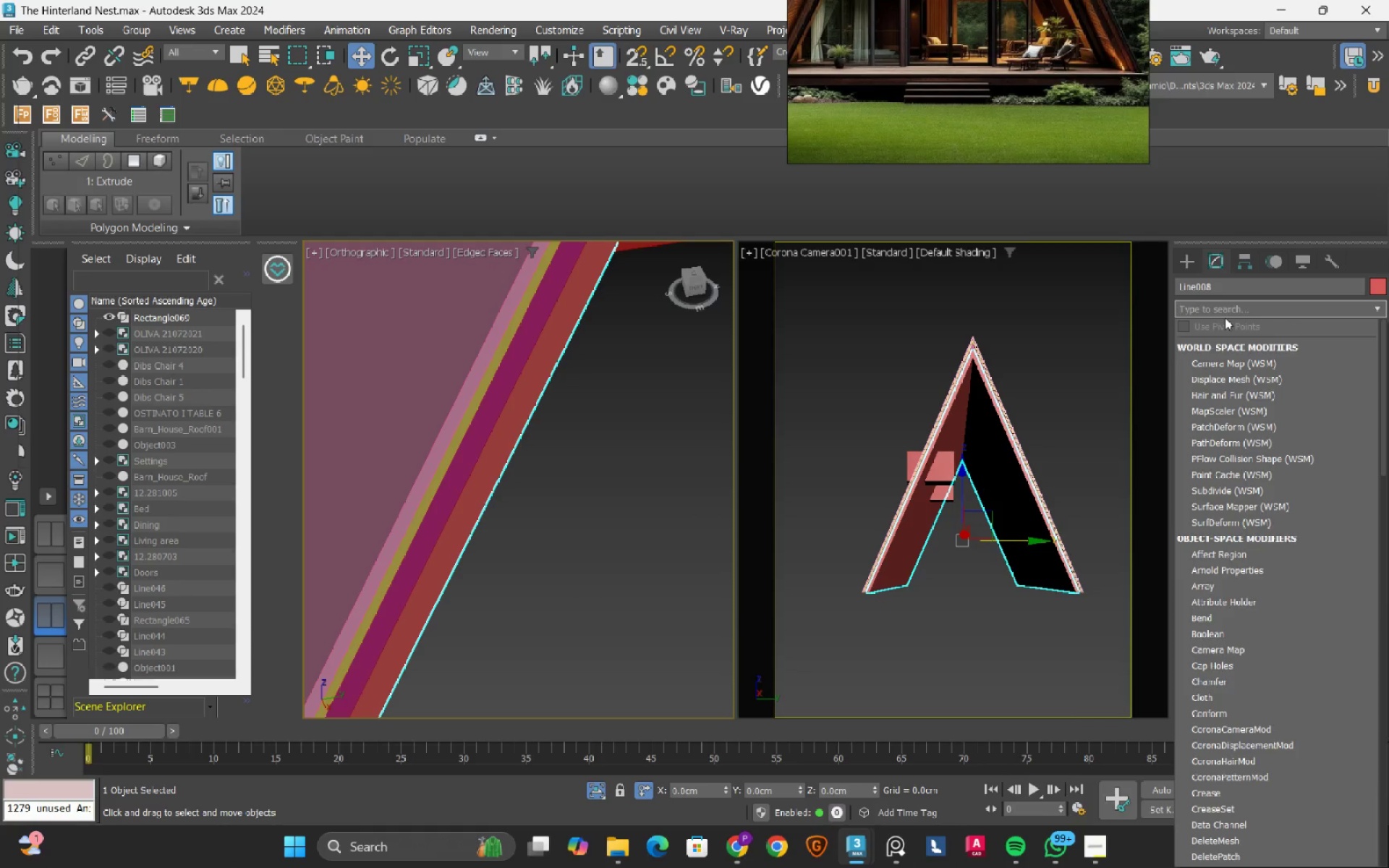 
key(B)
 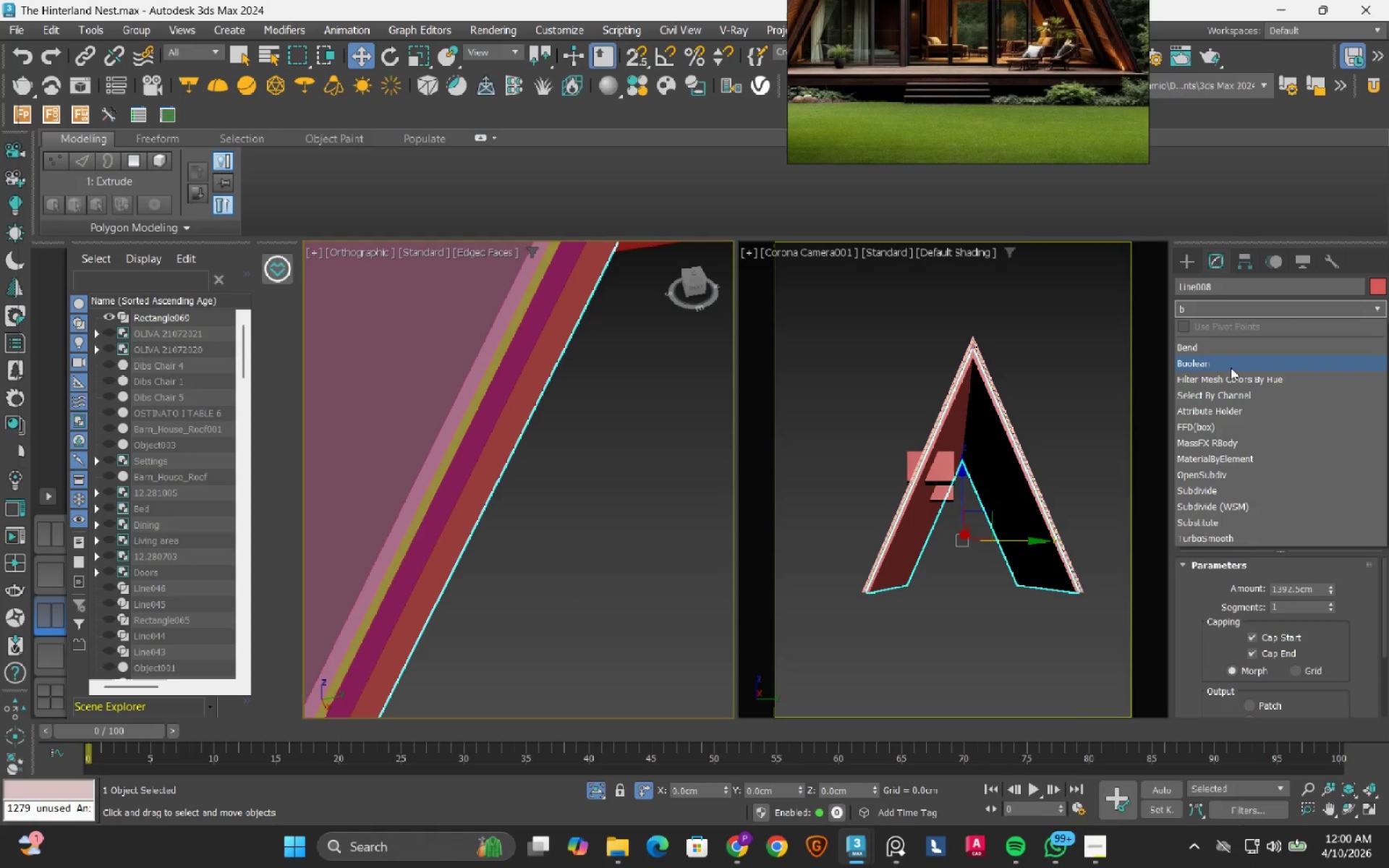 
left_click([1231, 367])
 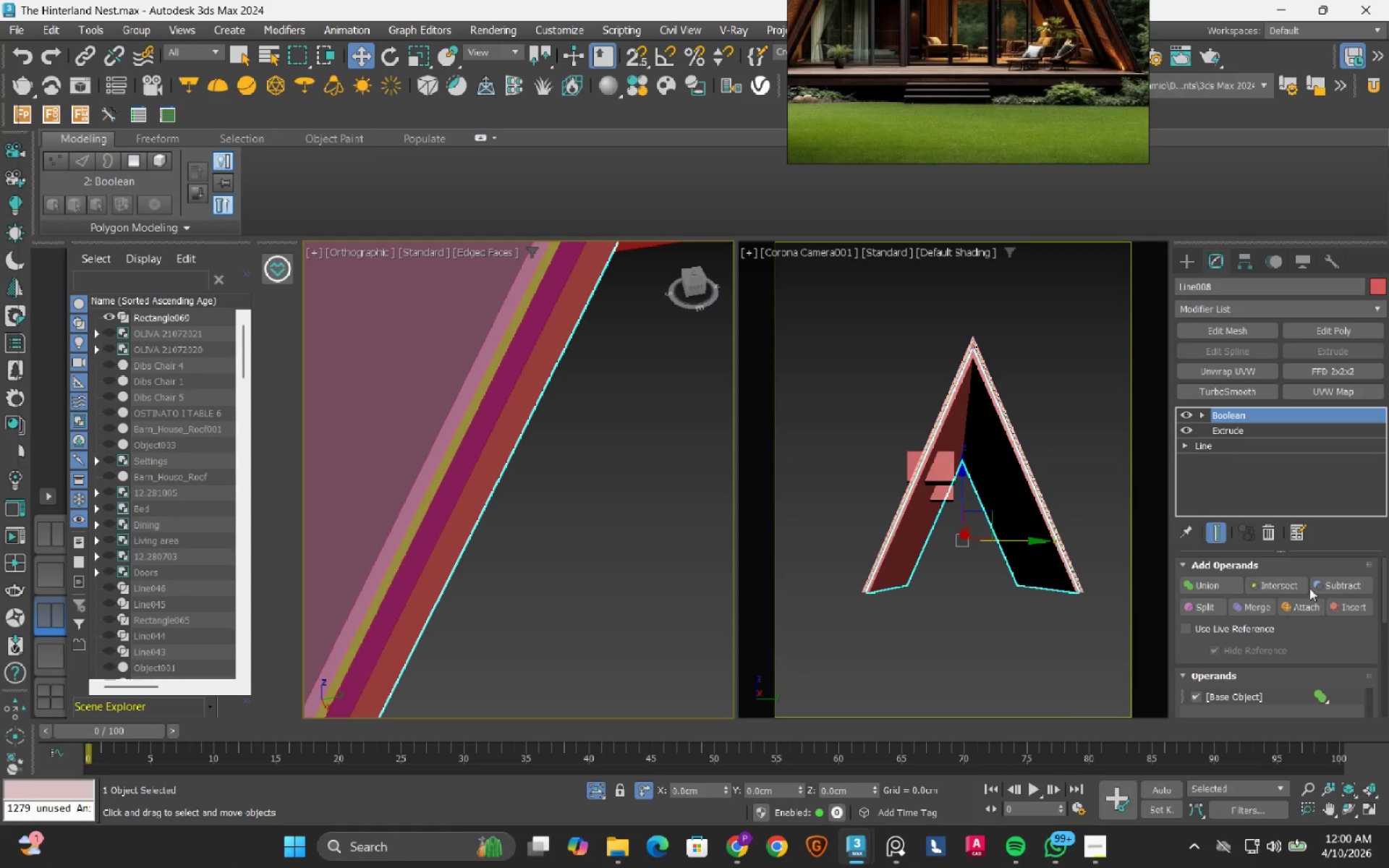 
left_click([1329, 587])
 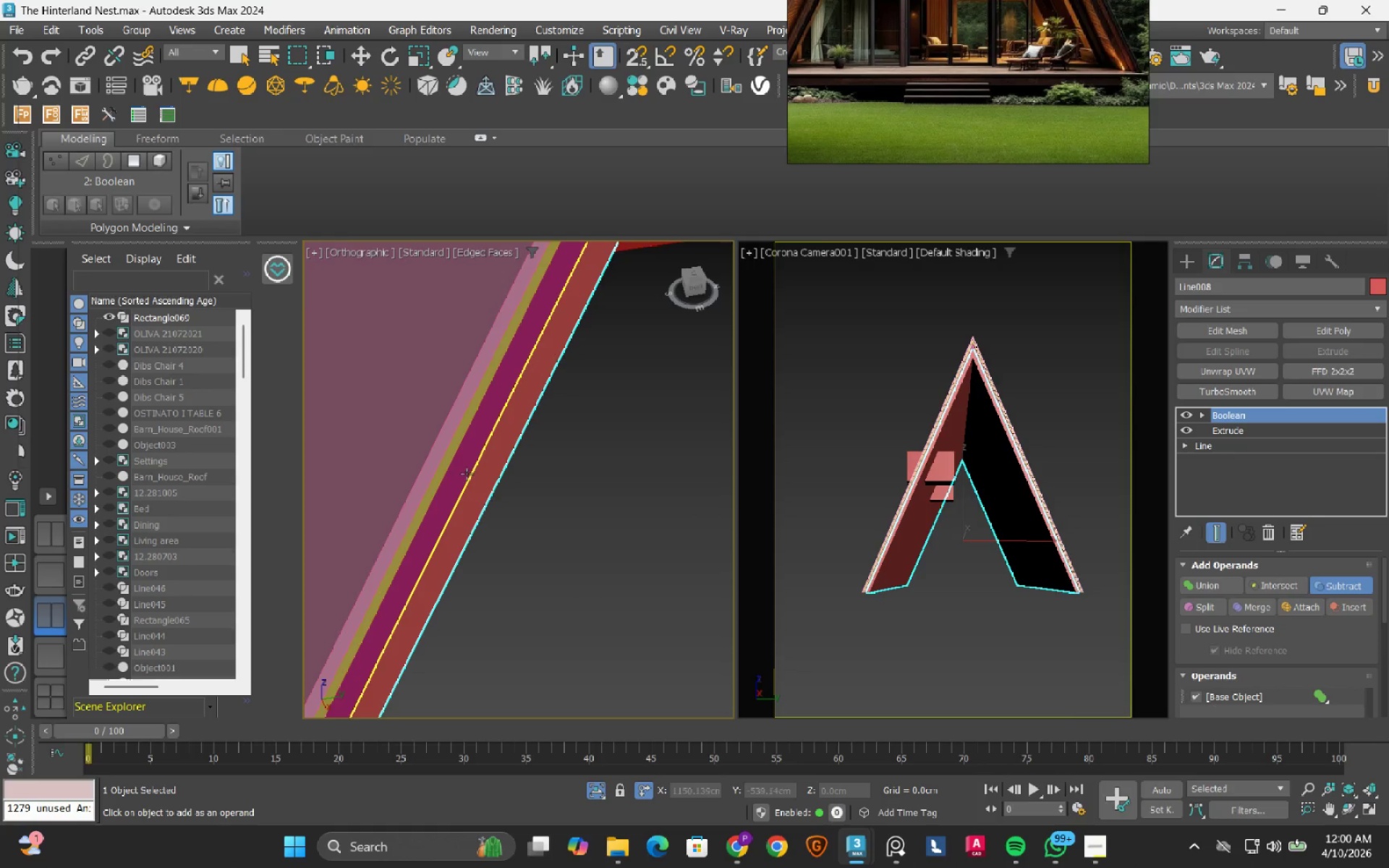 
scroll: coordinate [484, 507], scroll_direction: down, amount: 3.0
 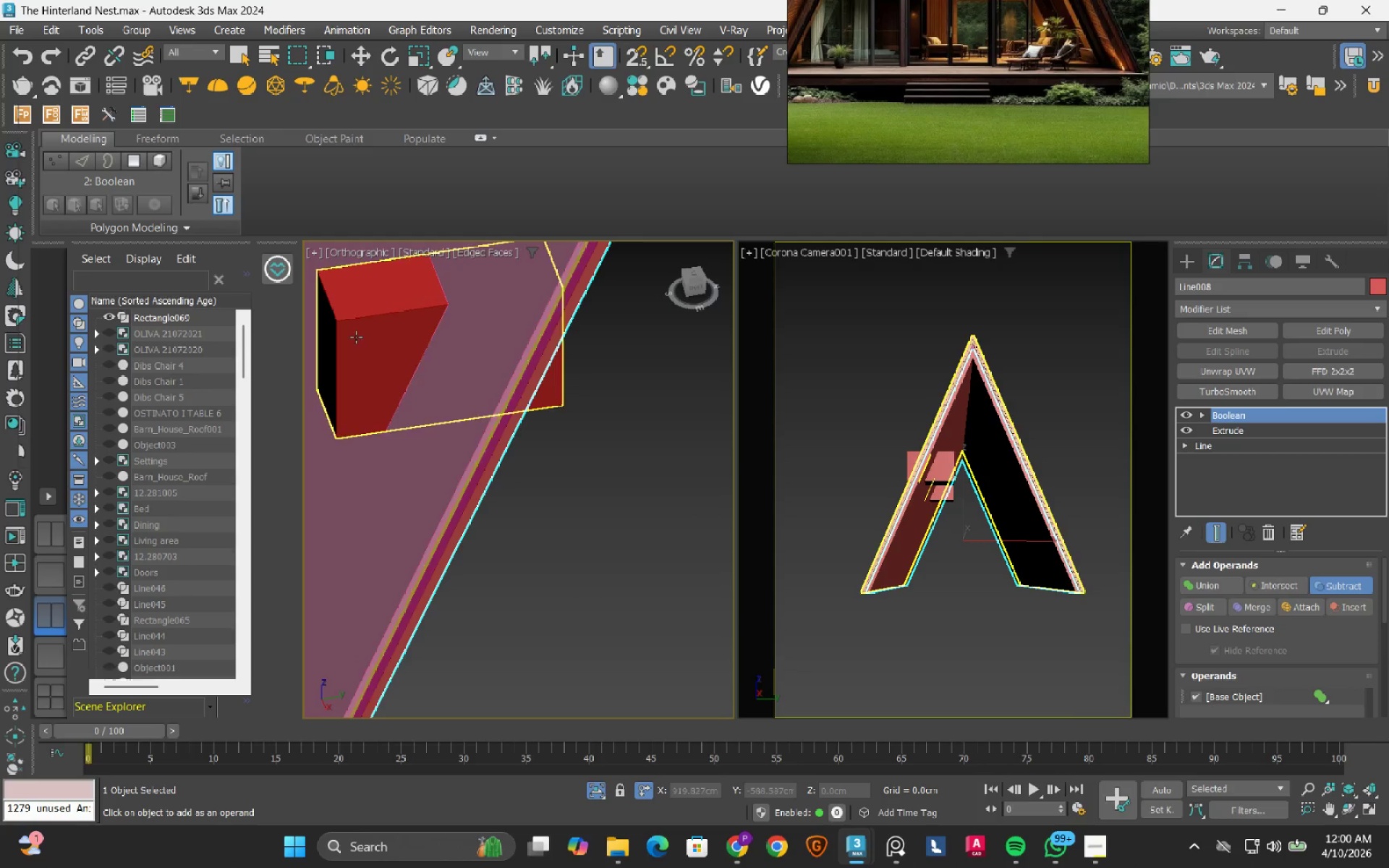 
left_click([356, 337])
 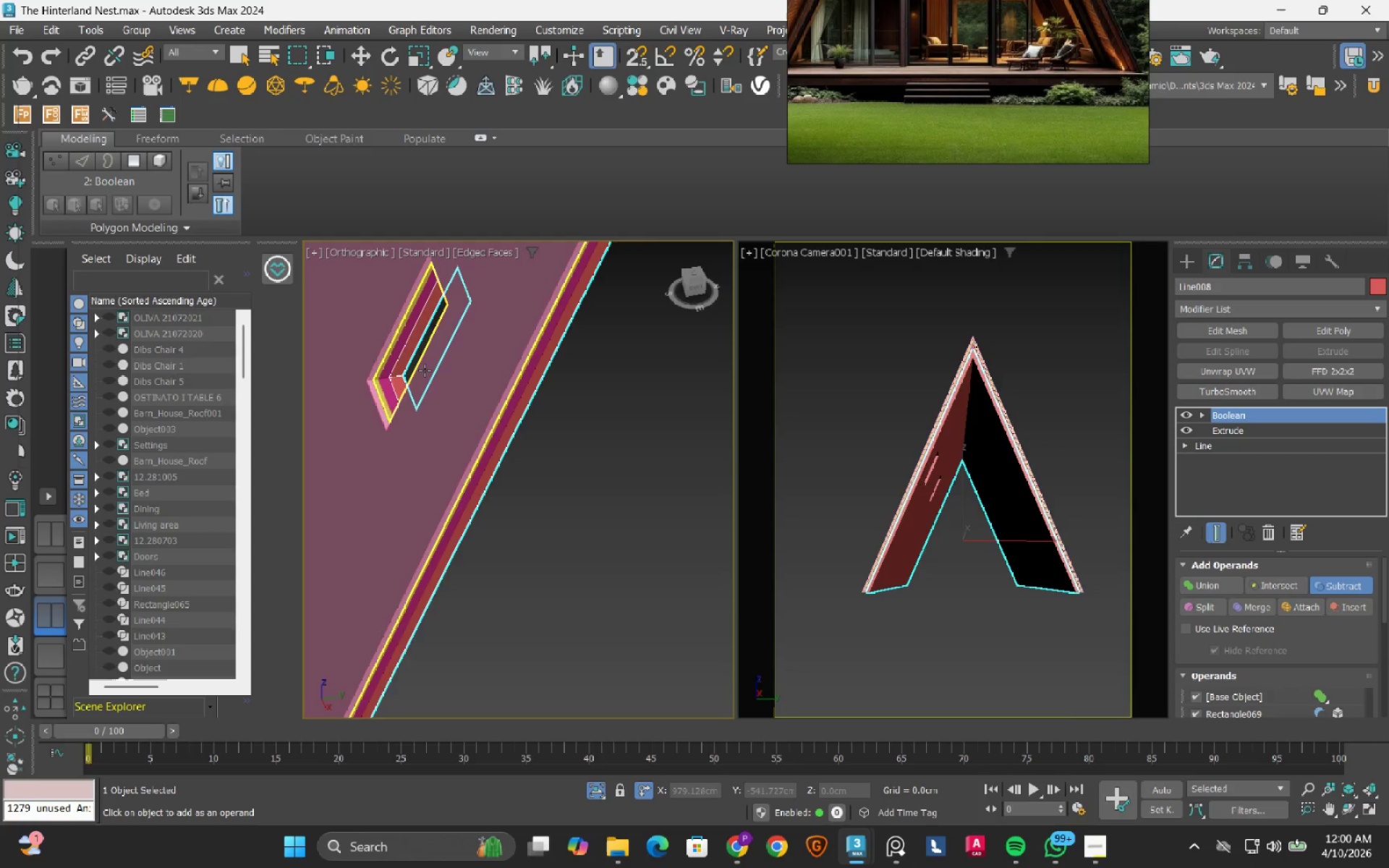 
scroll: coordinate [425, 375], scroll_direction: down, amount: 2.0
 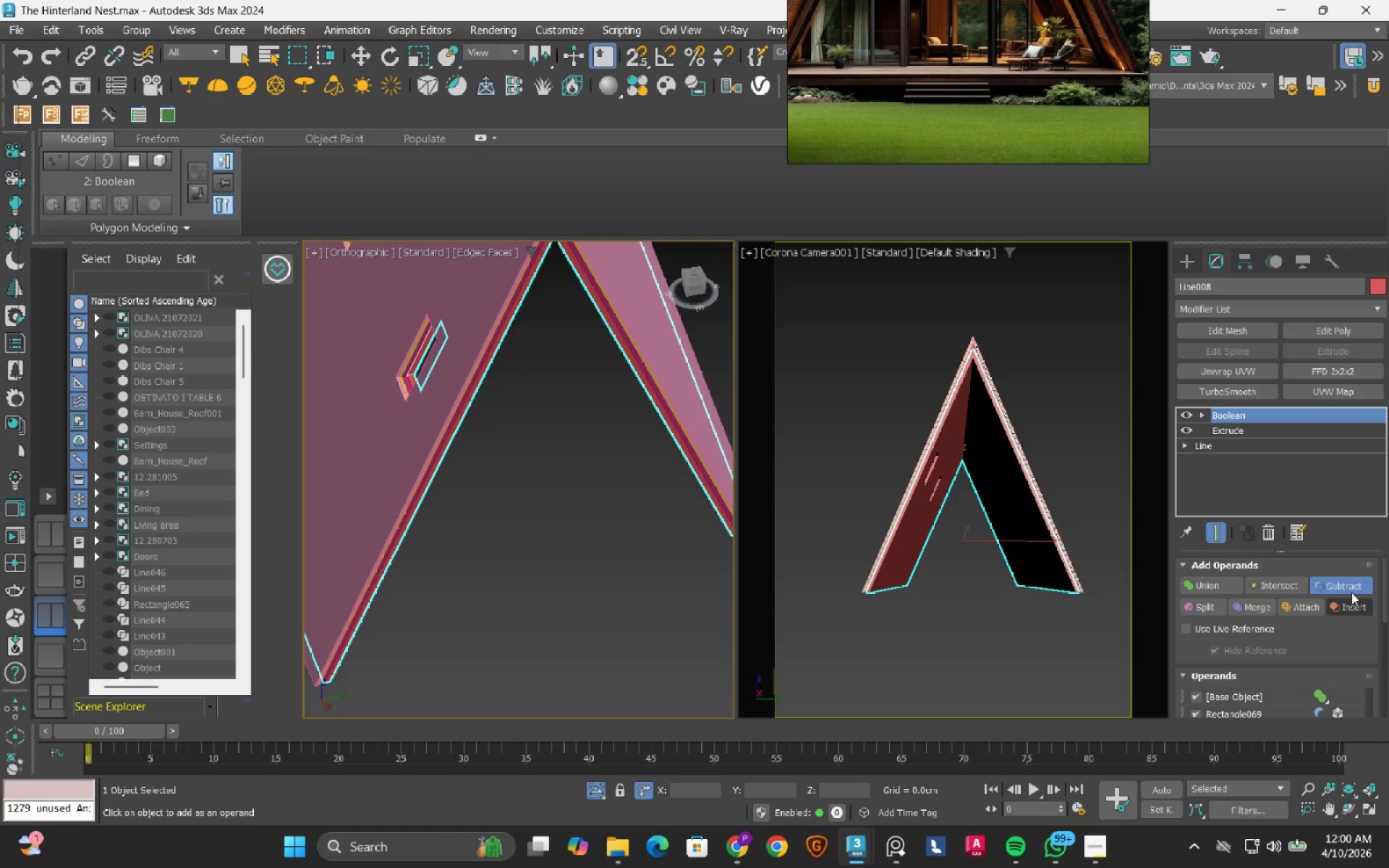 
left_click([1348, 584])
 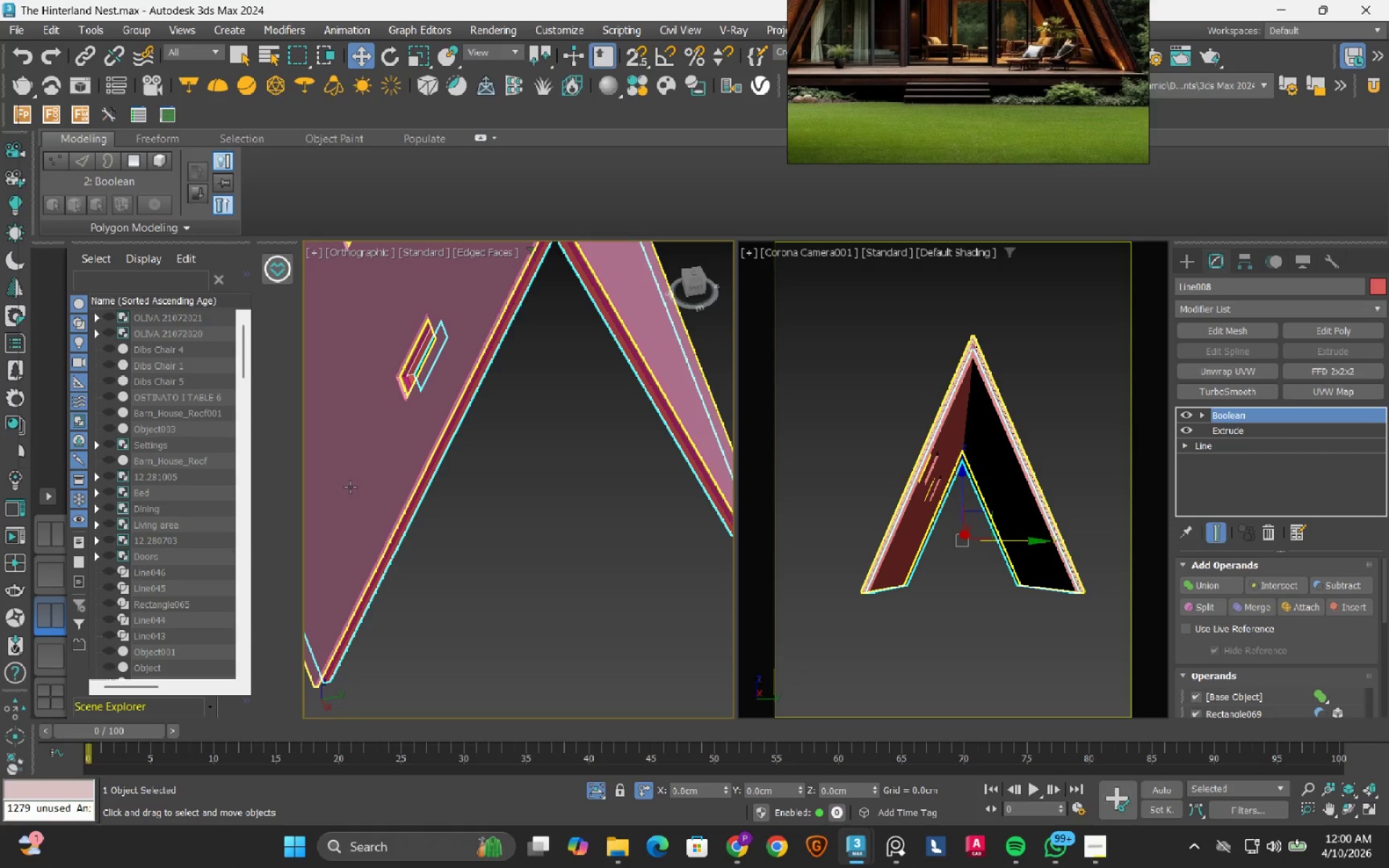 
hold_key(key=AltLeft, duration=0.69)
 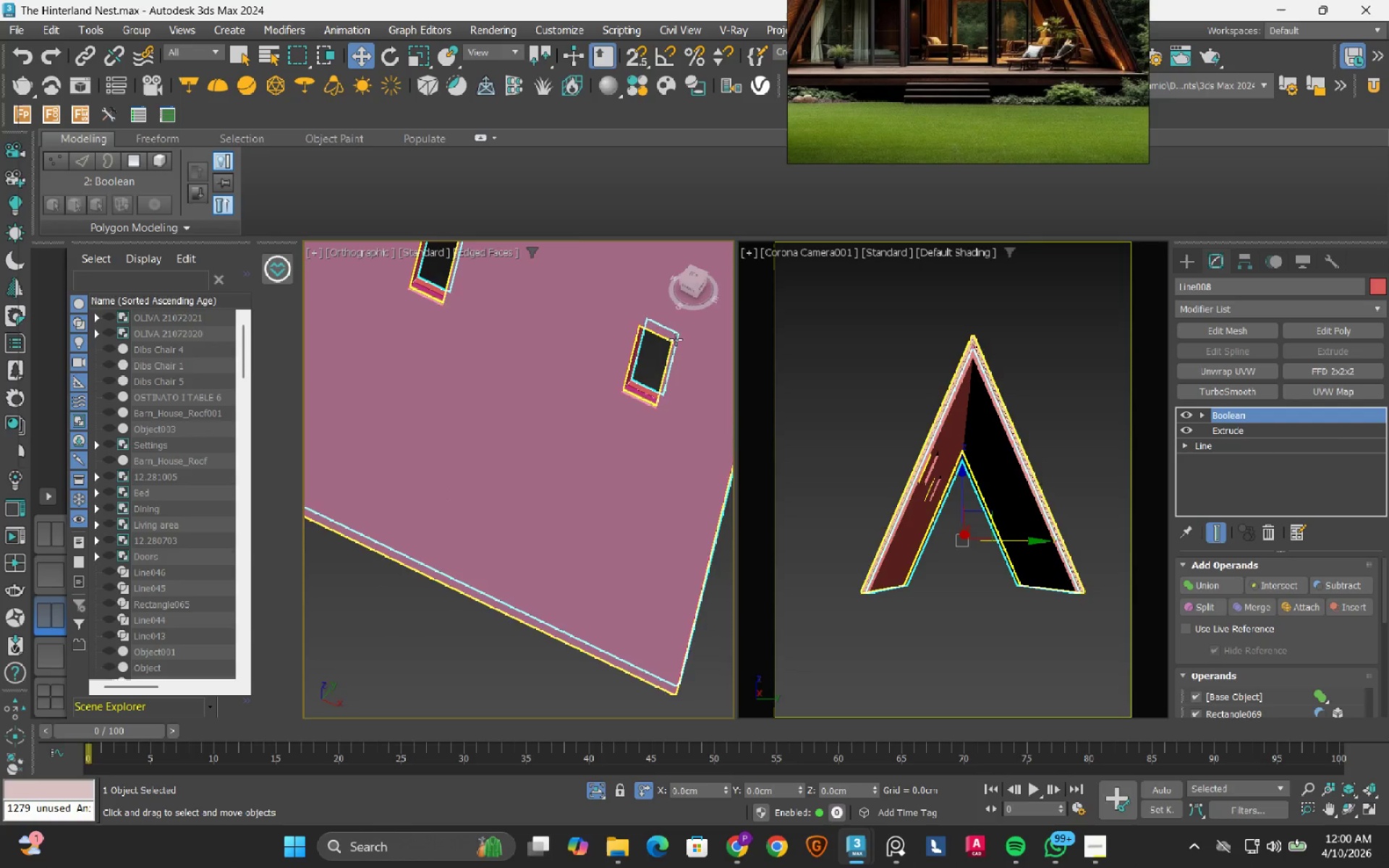 
scroll: coordinate [625, 441], scroll_direction: up, amount: 6.0
 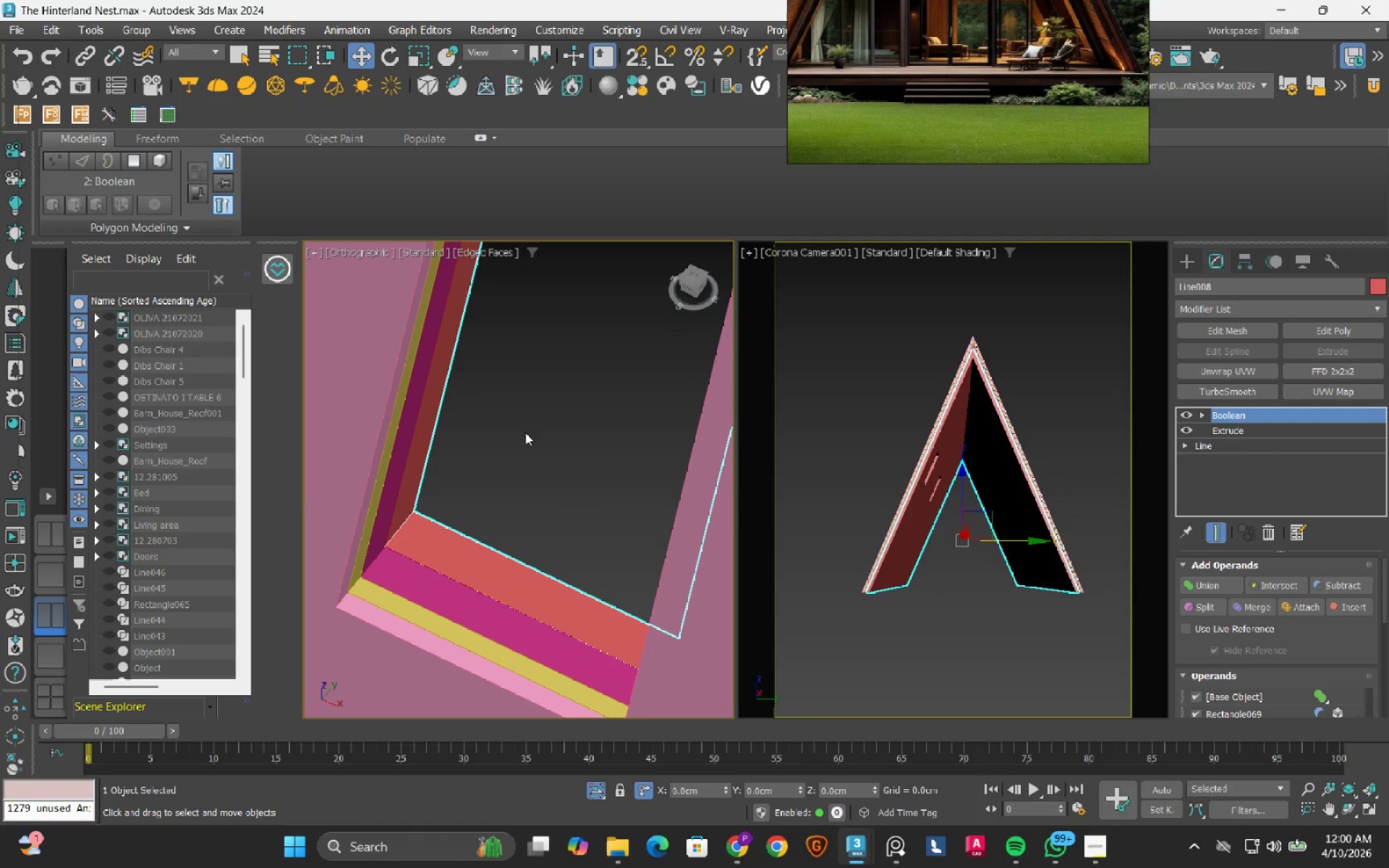 
left_click([525, 433])
 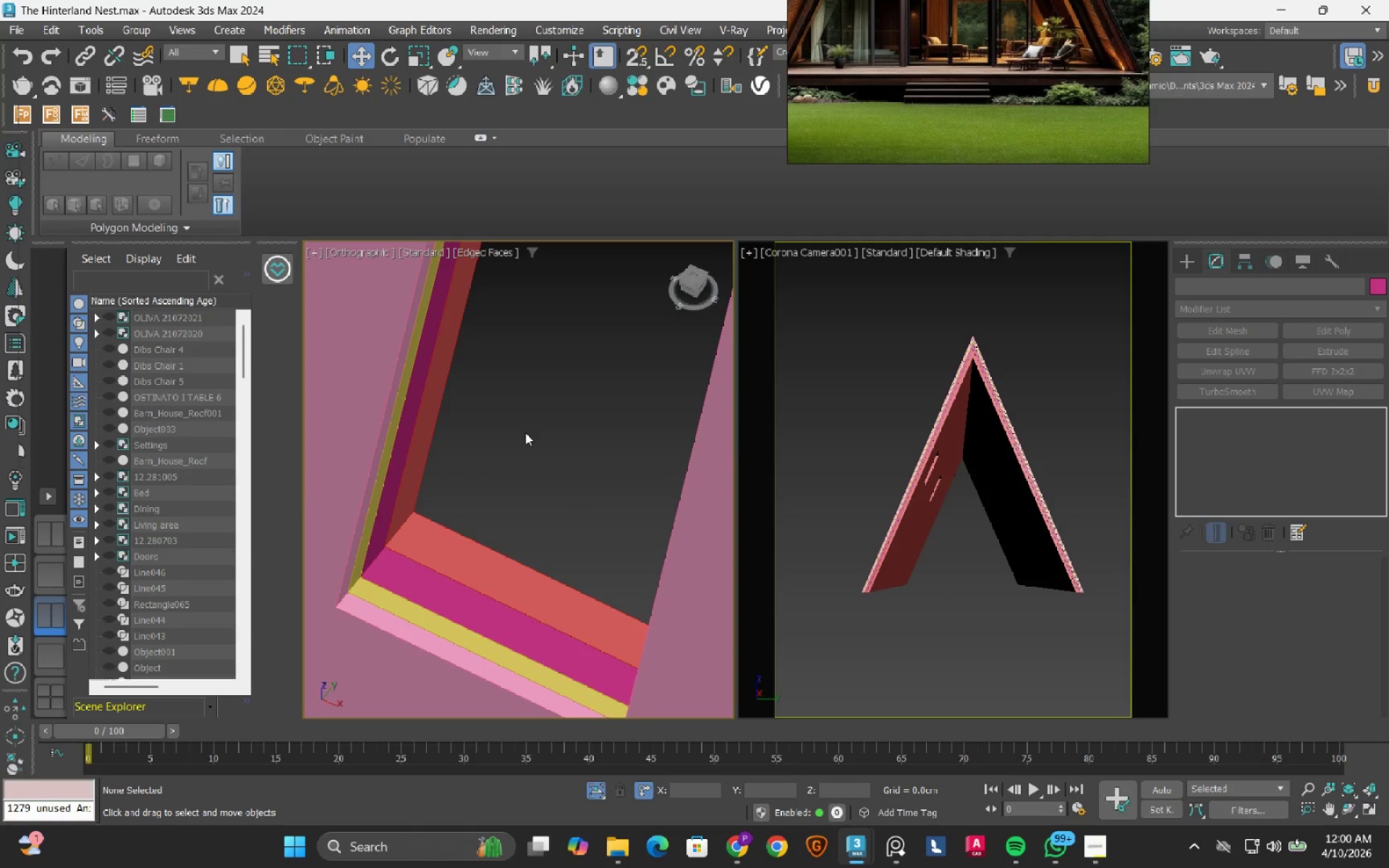 
scroll: coordinate [525, 433], scroll_direction: down, amount: 9.0
 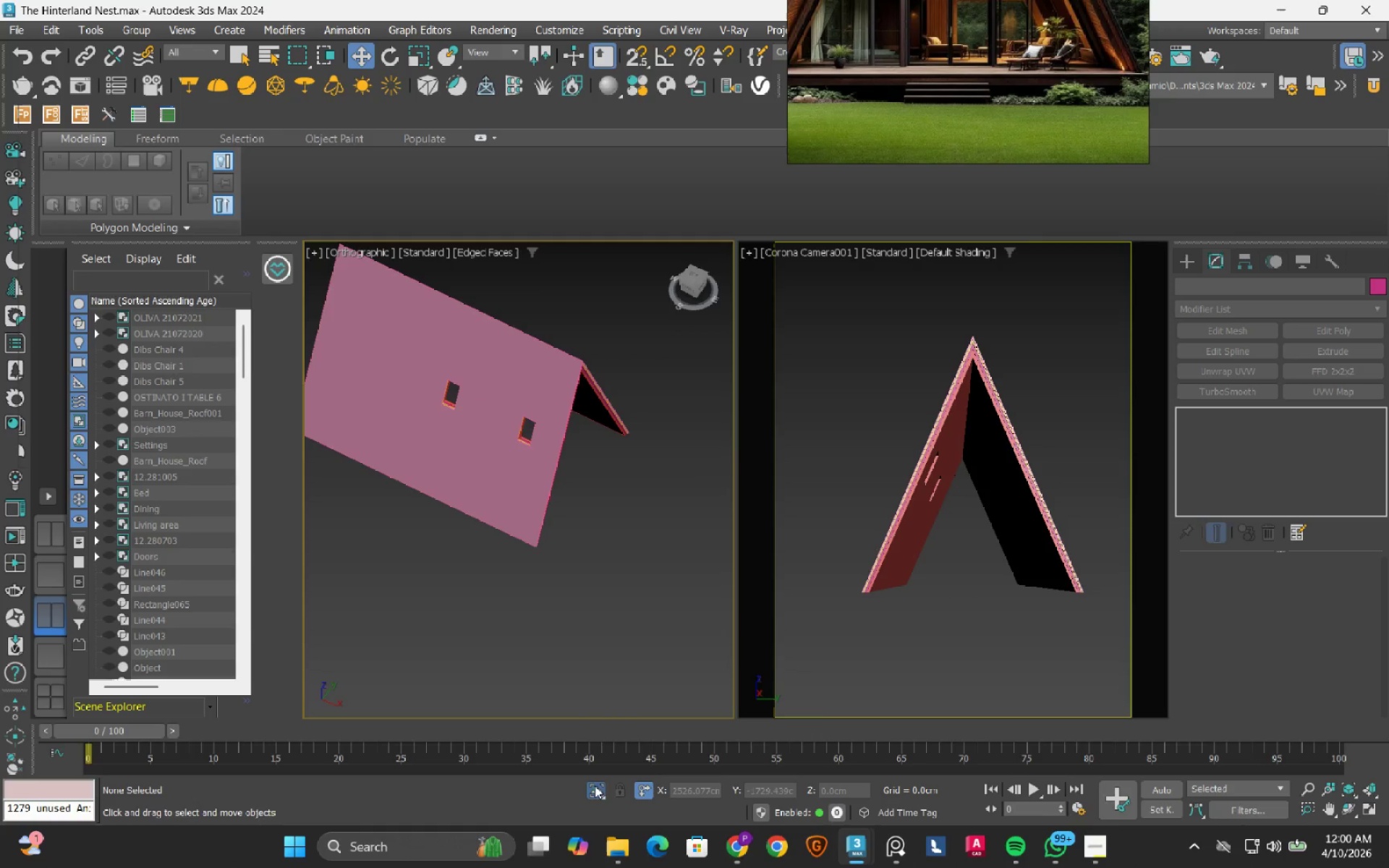 
left_click([596, 789])
 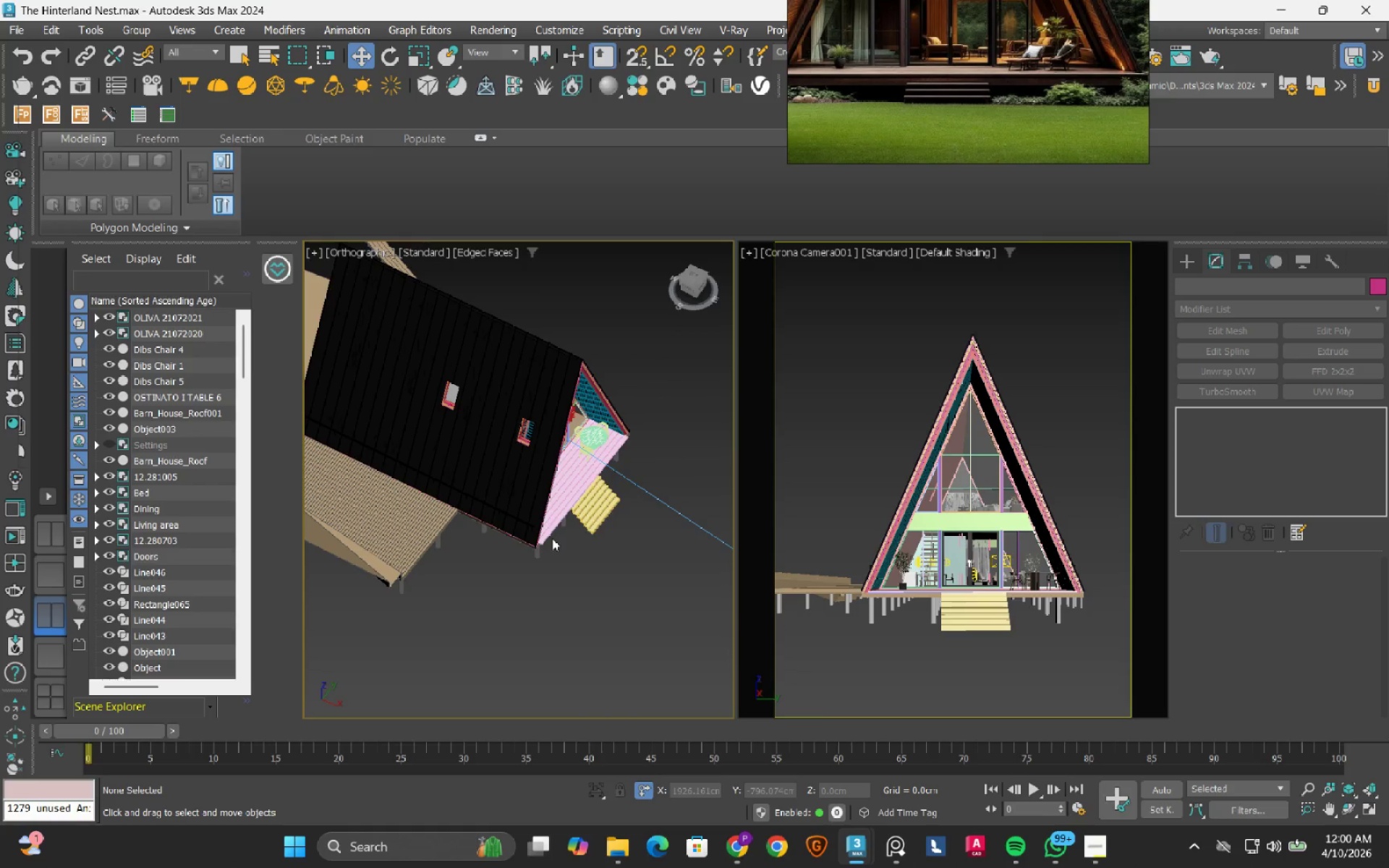 
hold_key(key=AltLeft, duration=1.5)
 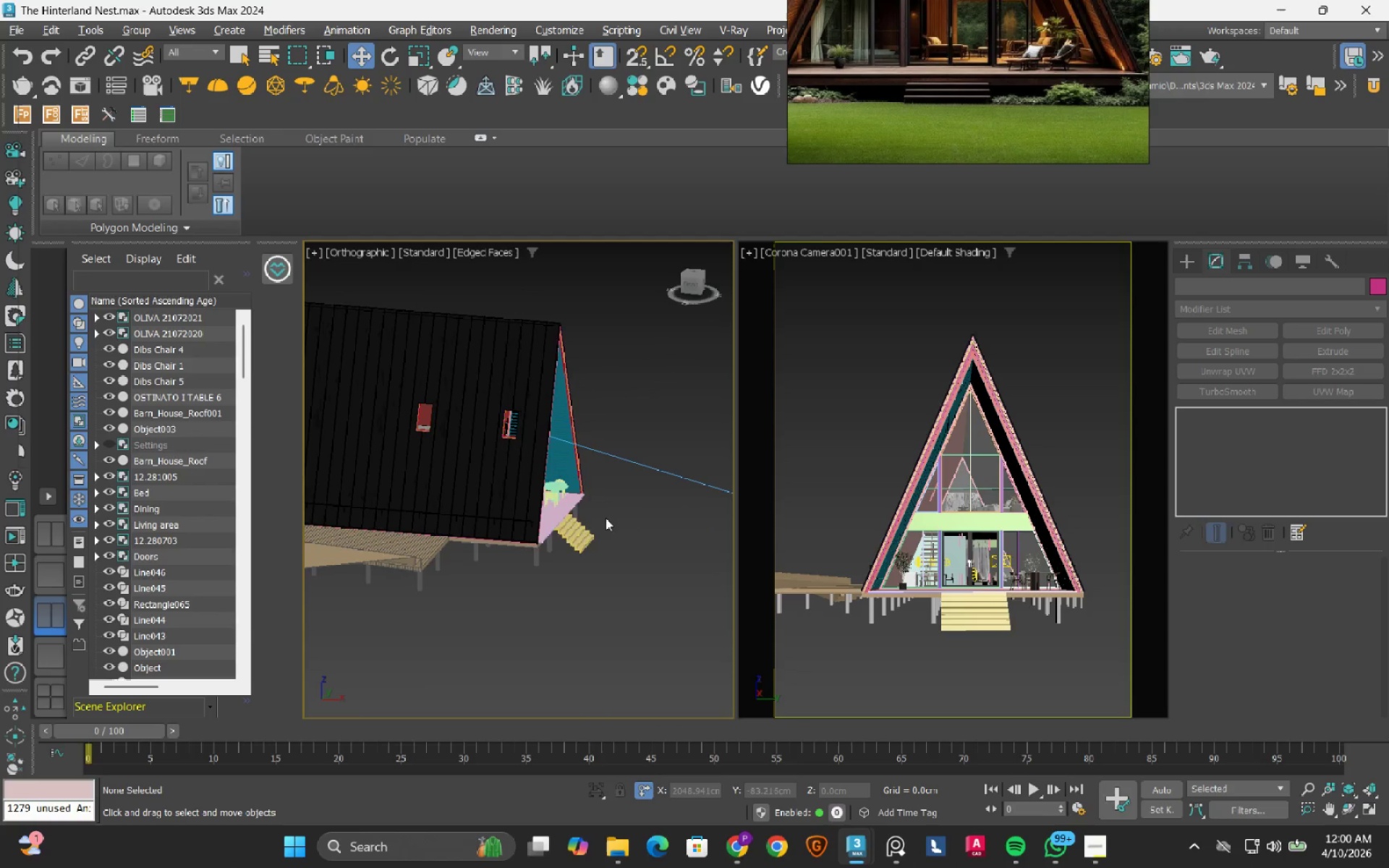 
hold_key(key=AltLeft, duration=1.5)
 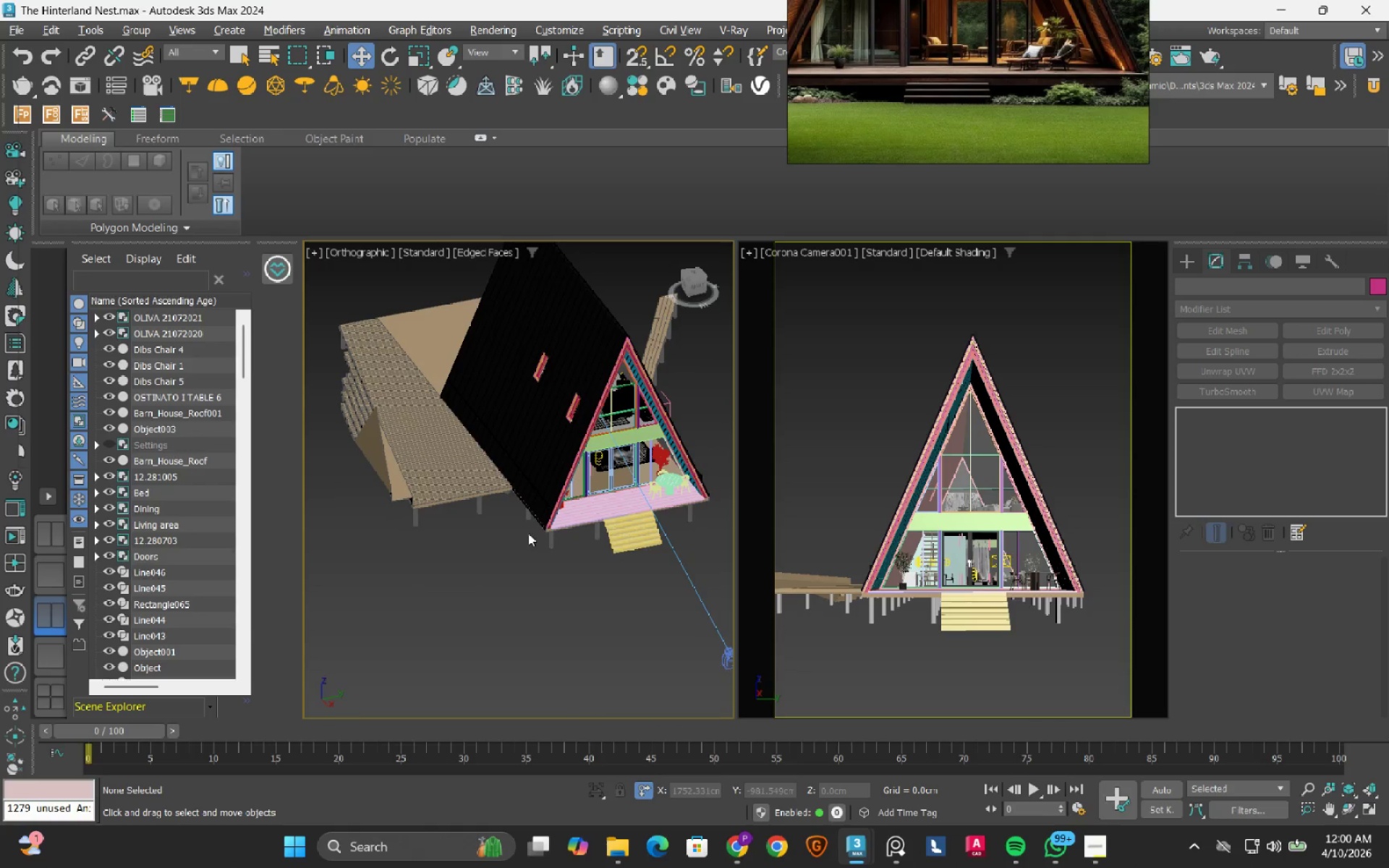 
hold_key(key=AltLeft, duration=1.51)
 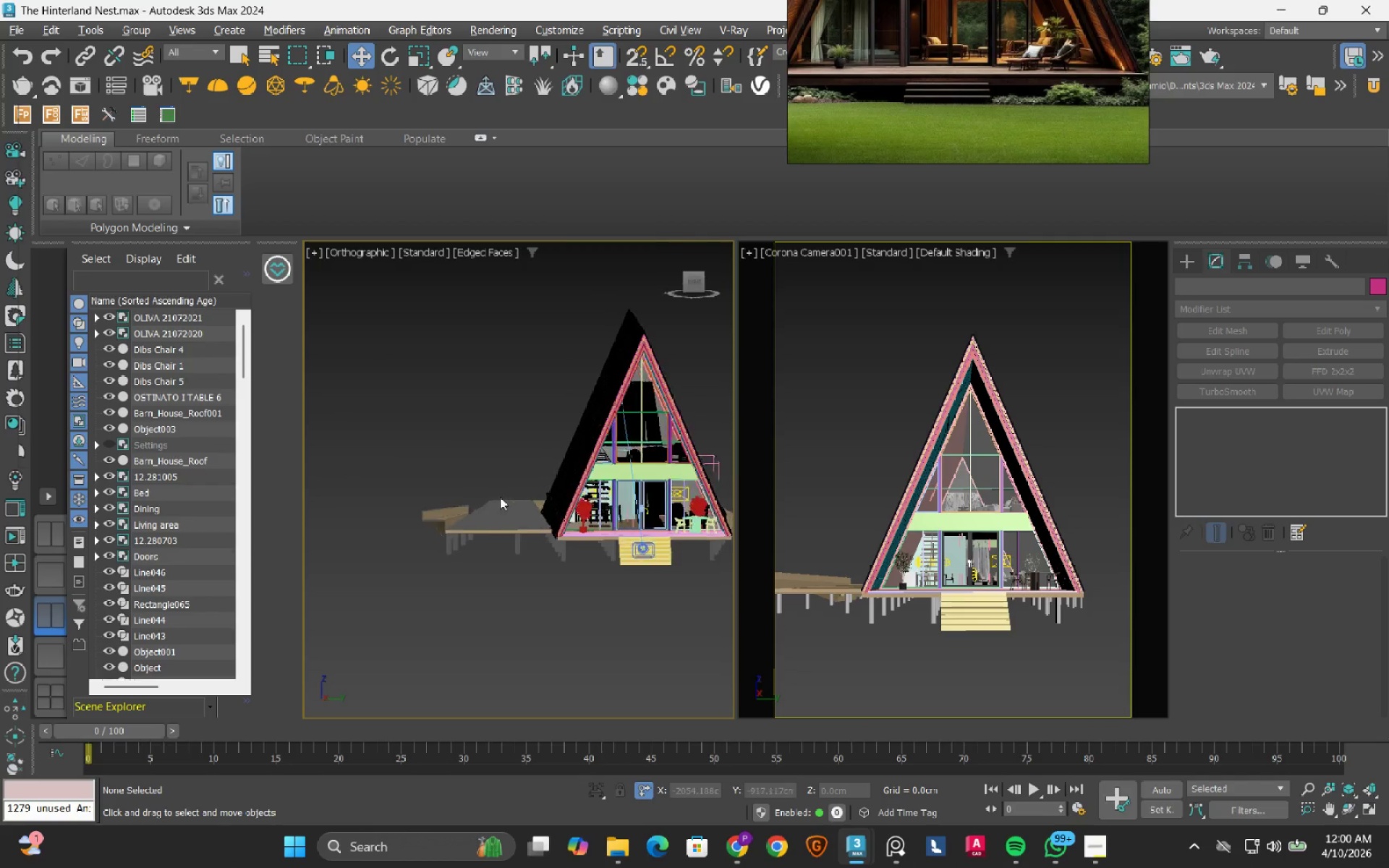 
hold_key(key=AltLeft, duration=1.5)
 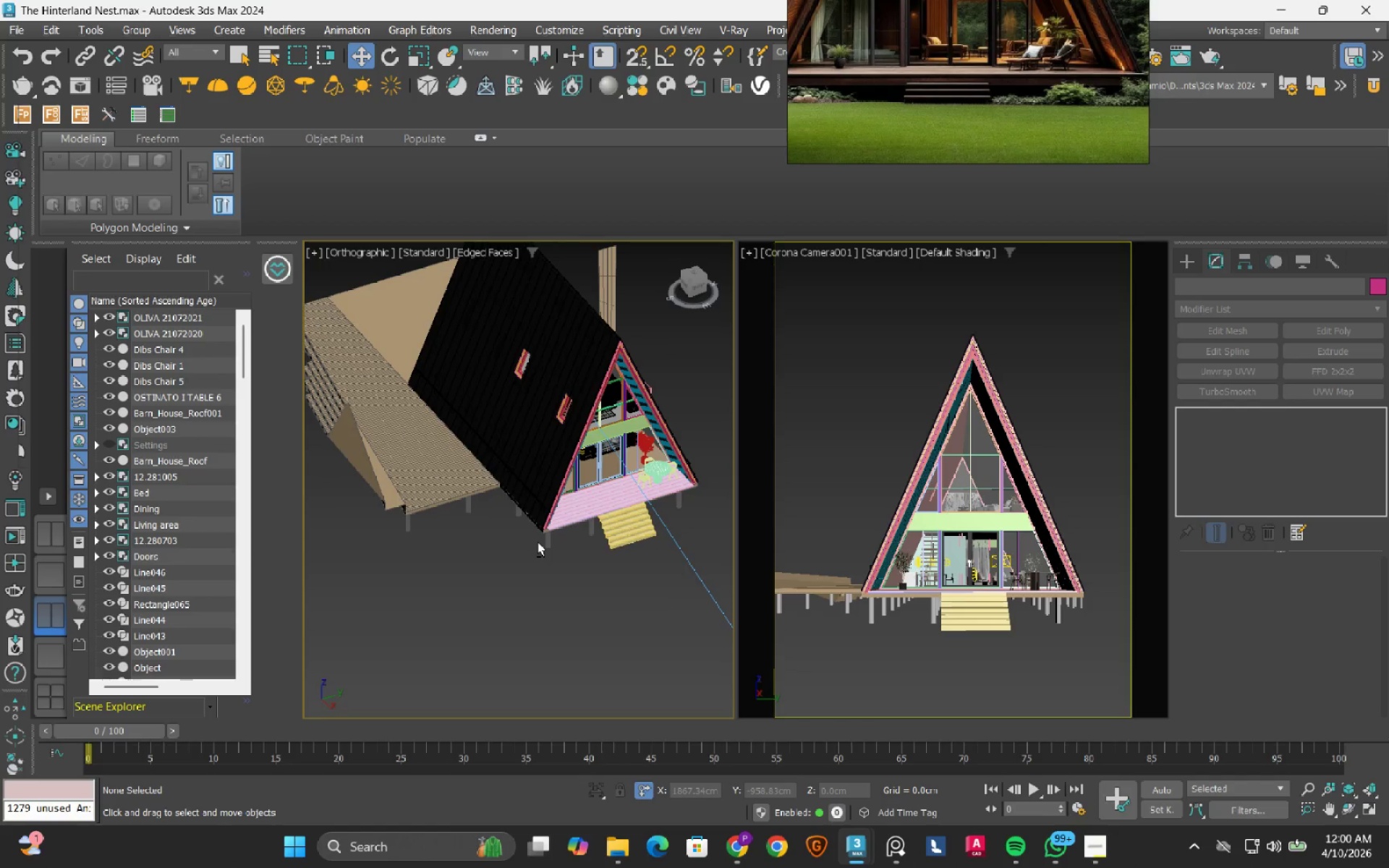 
hold_key(key=AltLeft, duration=0.42)
 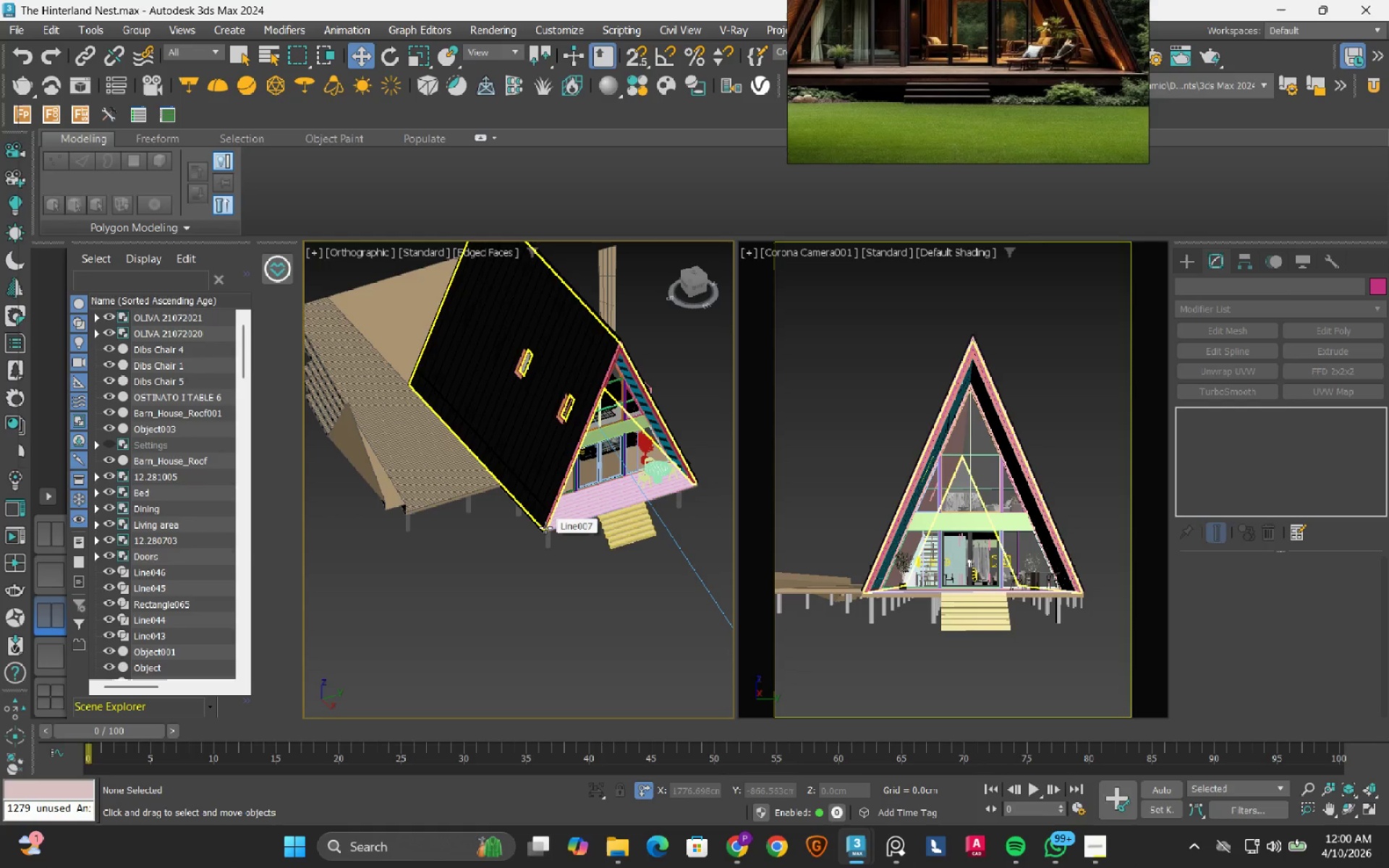 
wait(14.95)
 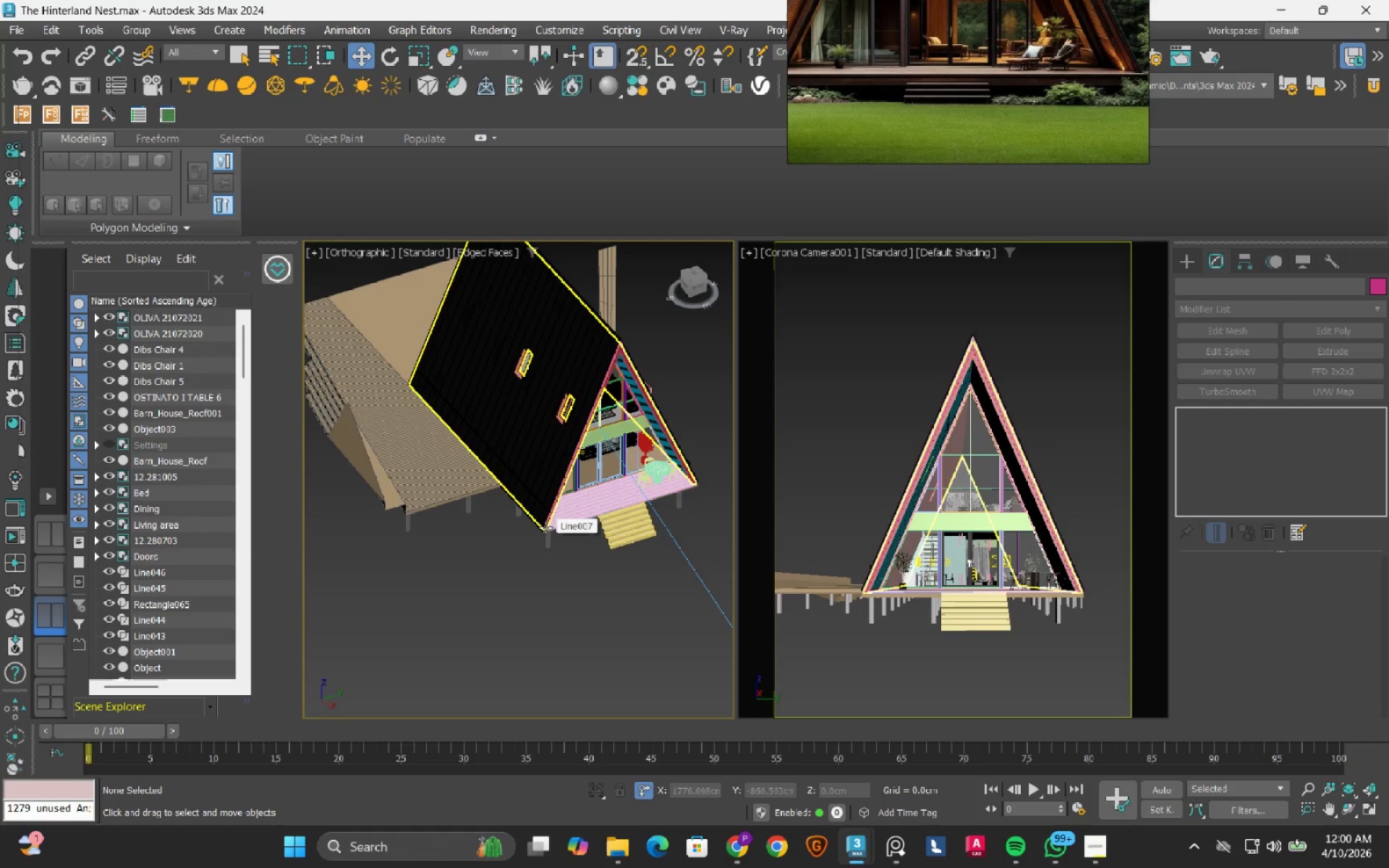 
scroll: coordinate [517, 444], scroll_direction: up, amount: 9.0
 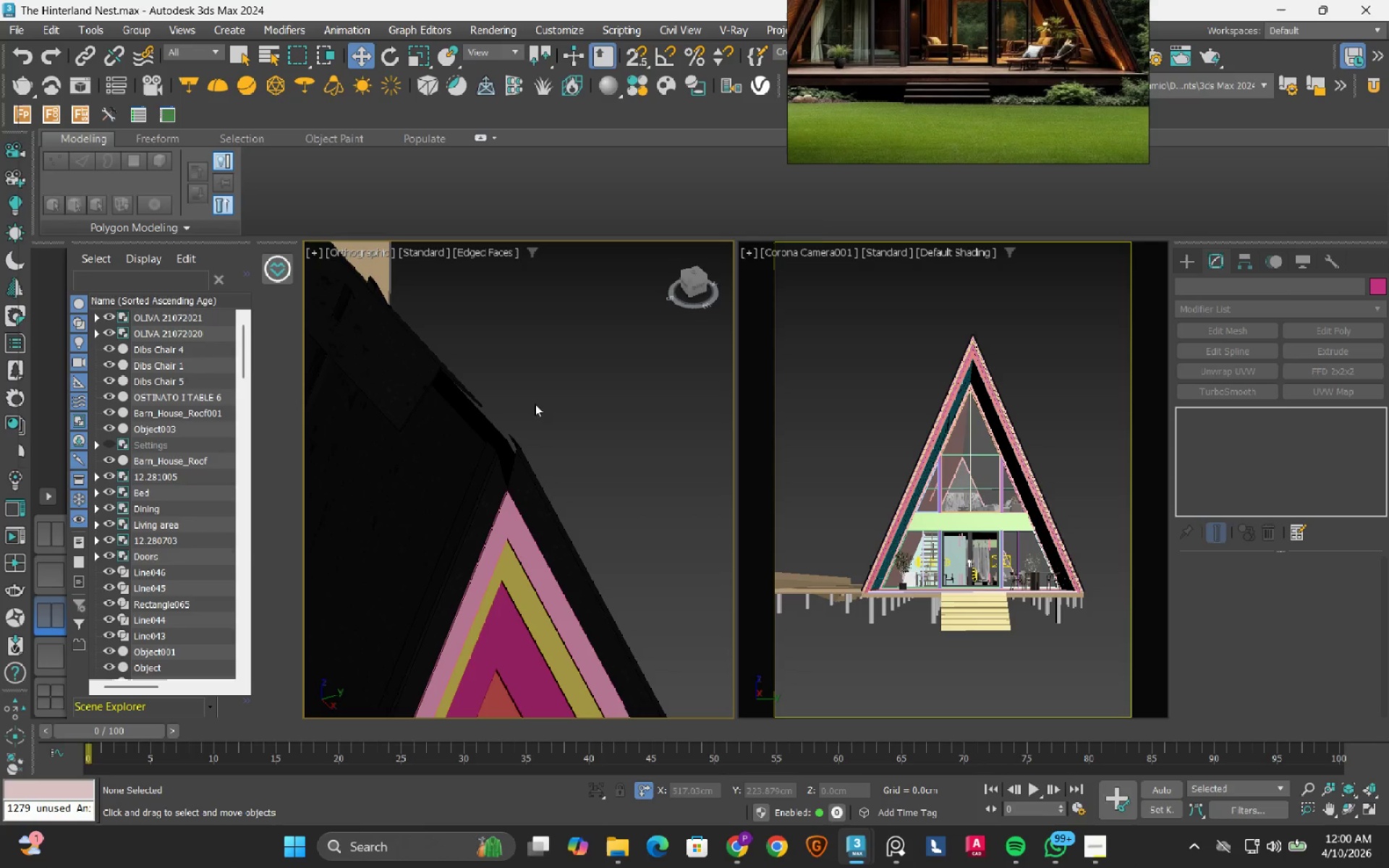 
scroll: coordinate [561, 391], scroll_direction: down, amount: 14.0
 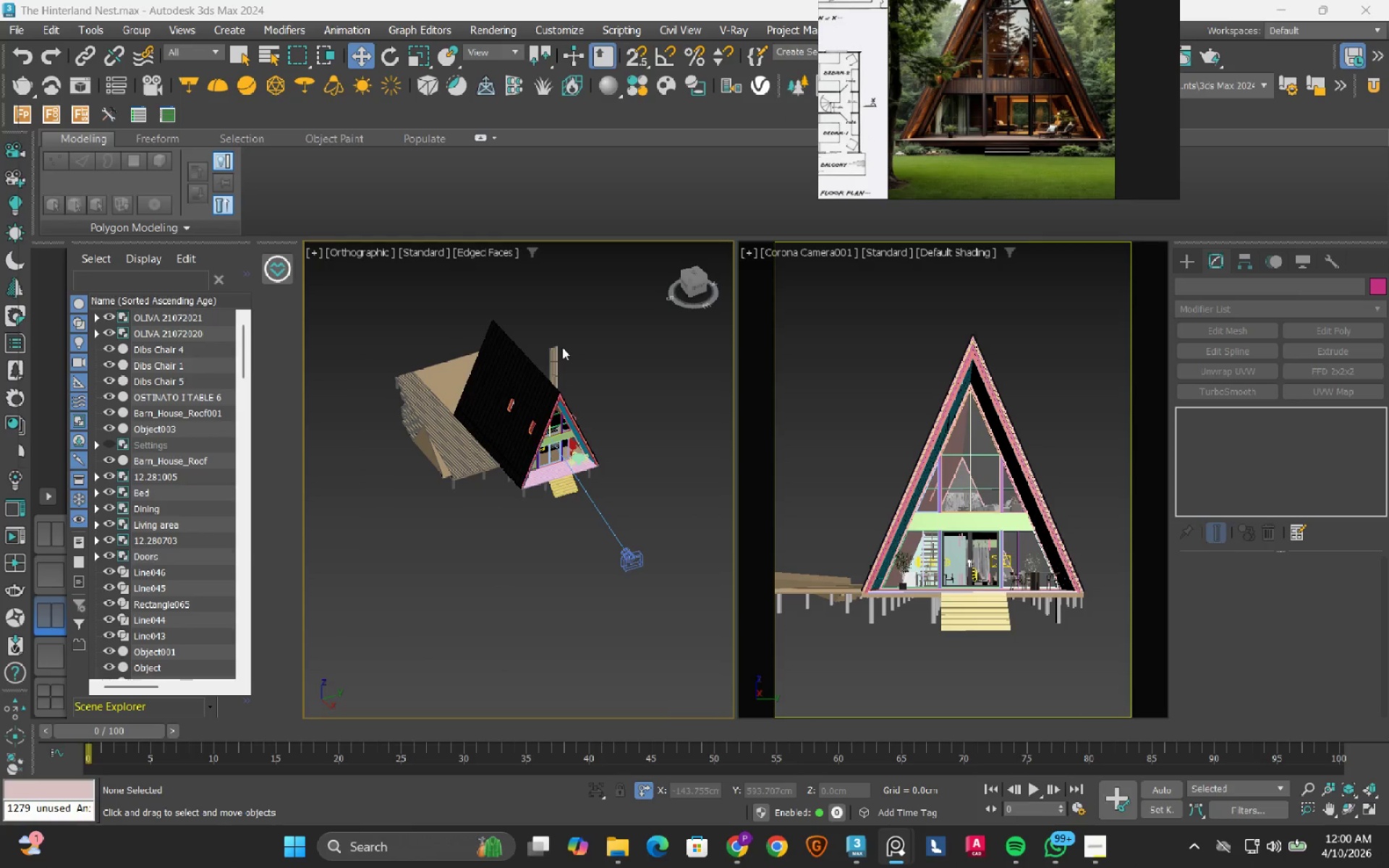 
scroll: coordinate [562, 347], scroll_direction: up, amount: 3.0
 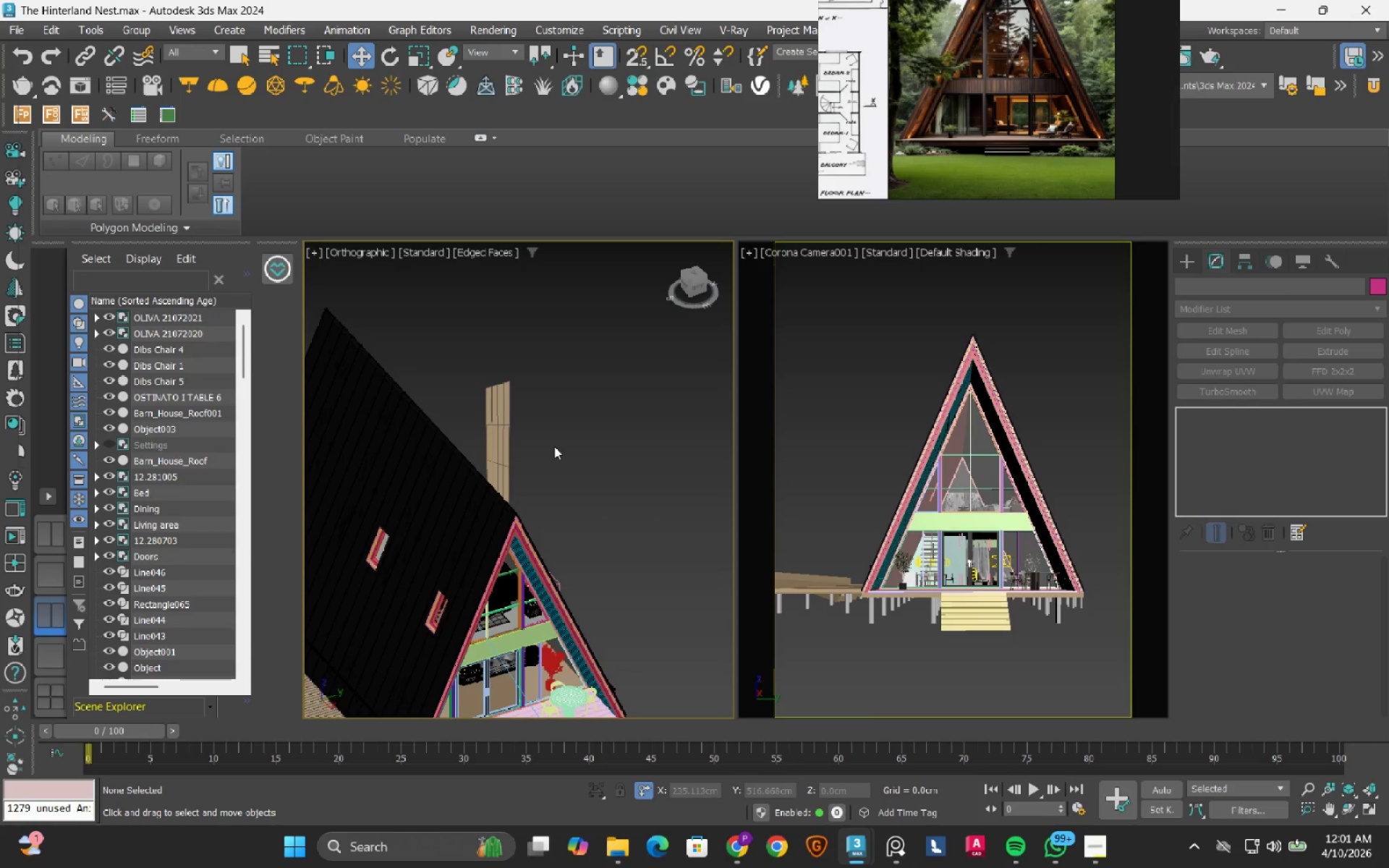 
scroll: coordinate [554, 446], scroll_direction: down, amount: 1.0
 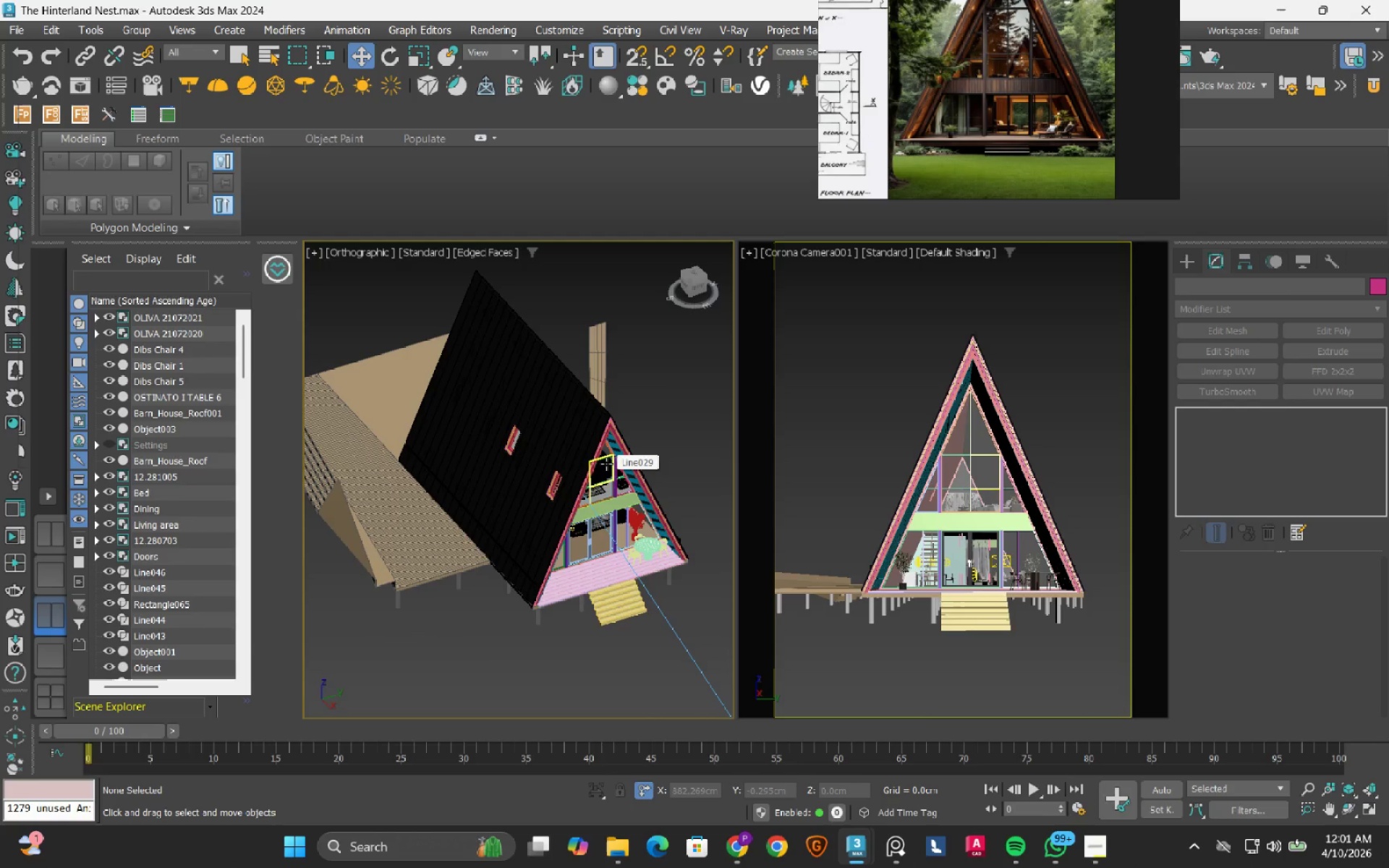 
wait(5.72)
 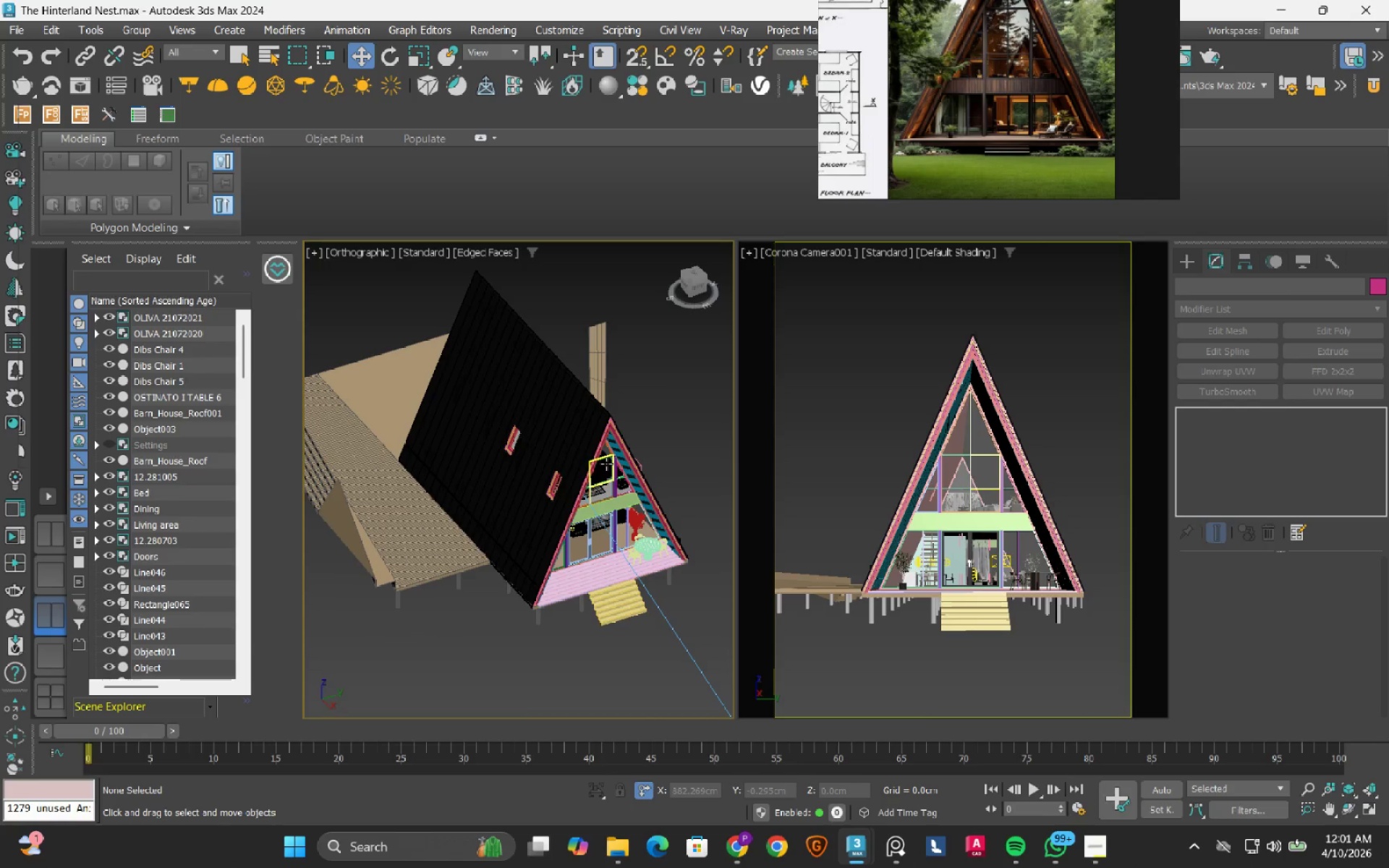 
scroll: coordinate [592, 525], scroll_direction: down, amount: 4.0
 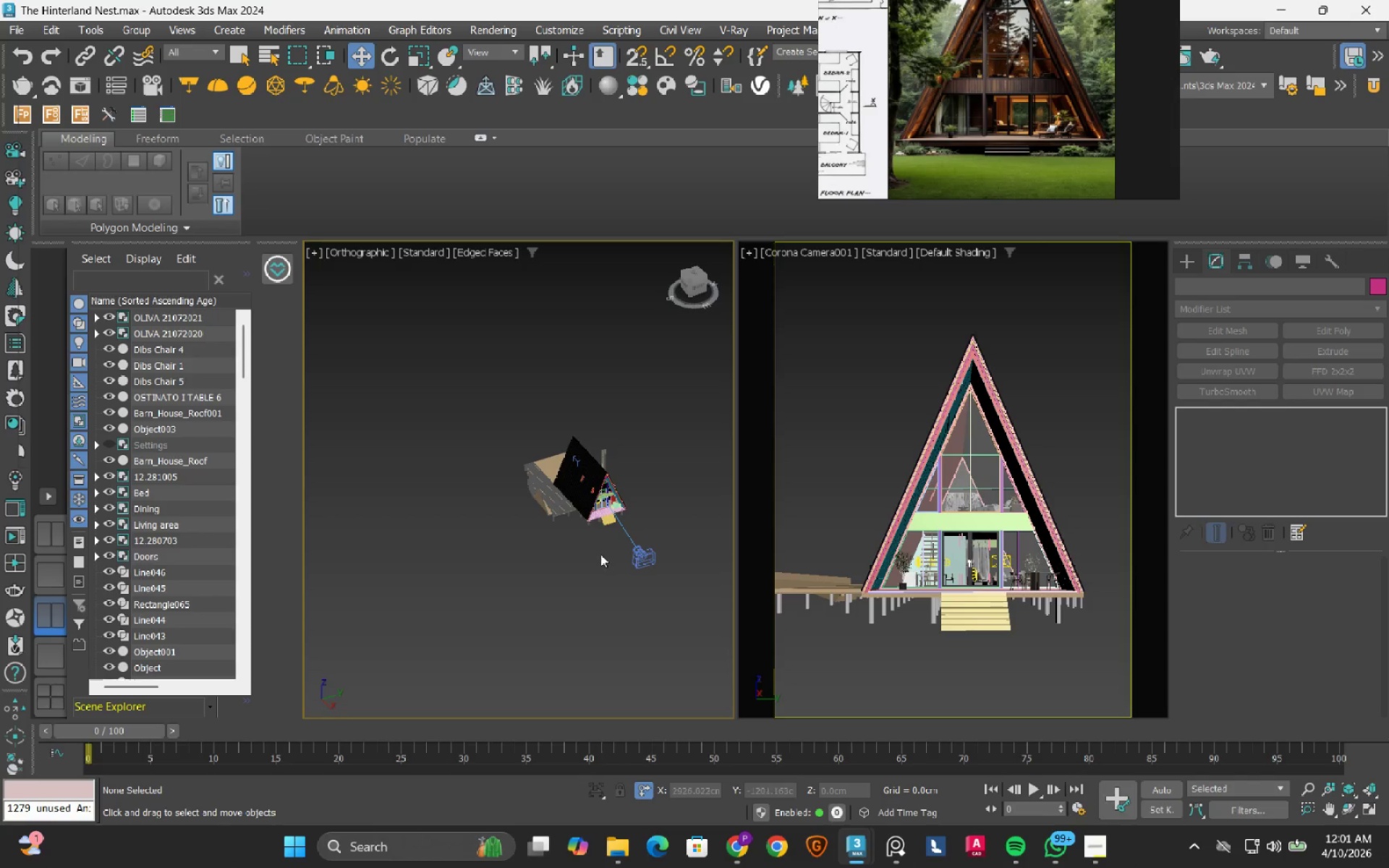 
scroll: coordinate [600, 554], scroll_direction: up, amount: 2.0
 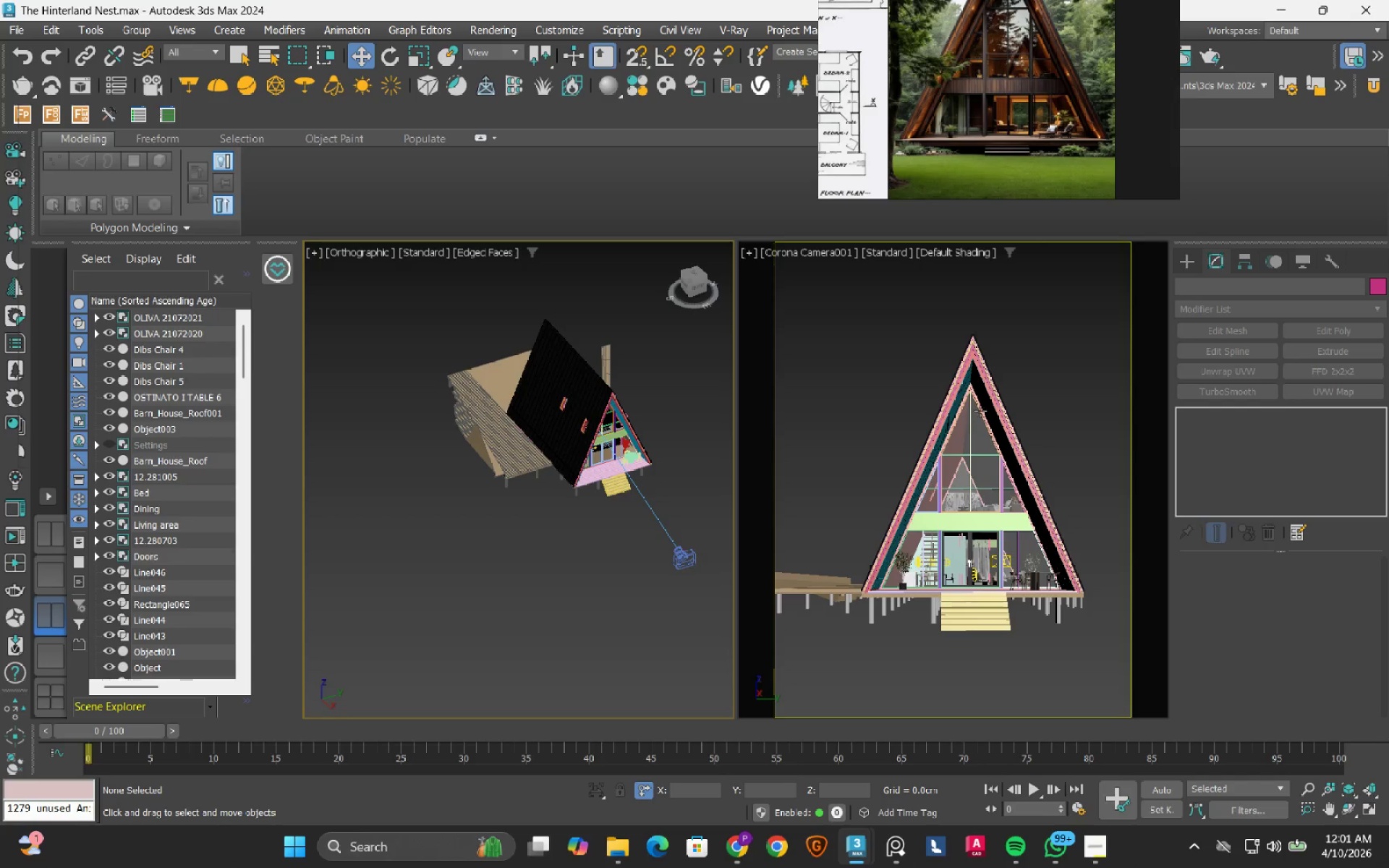 
left_click([860, 373])
 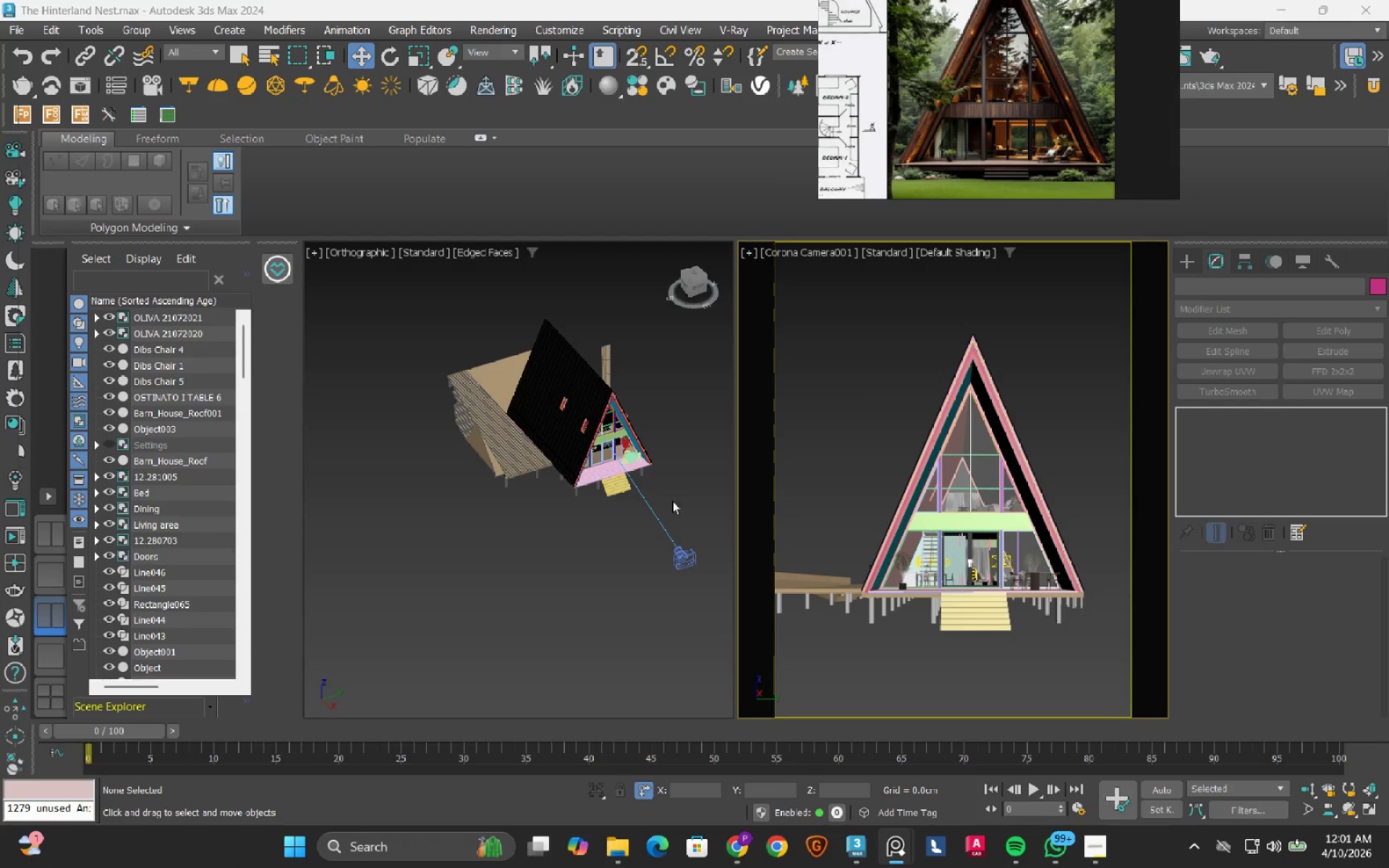 
wait(8.61)
 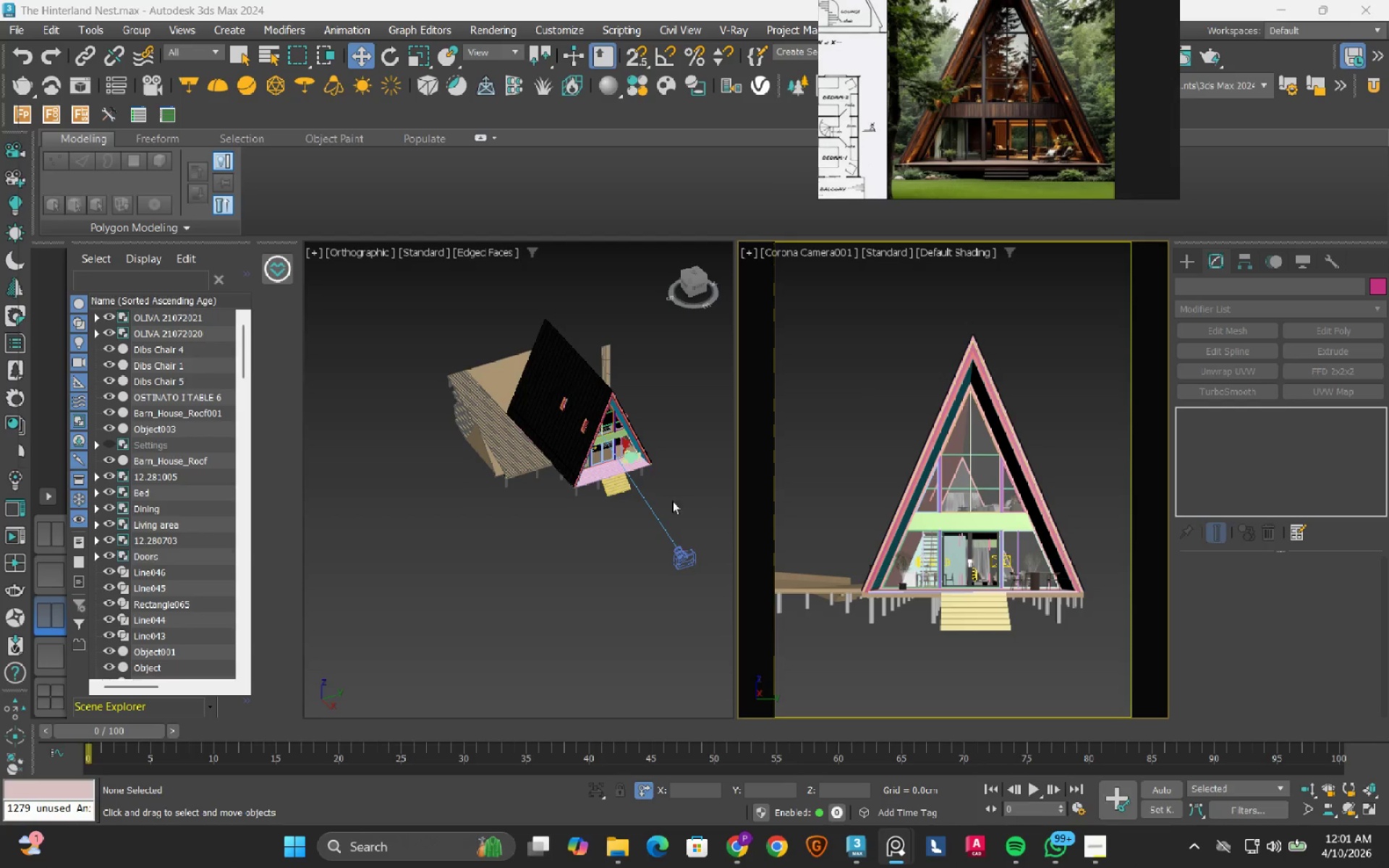 
right_click([469, 542])
 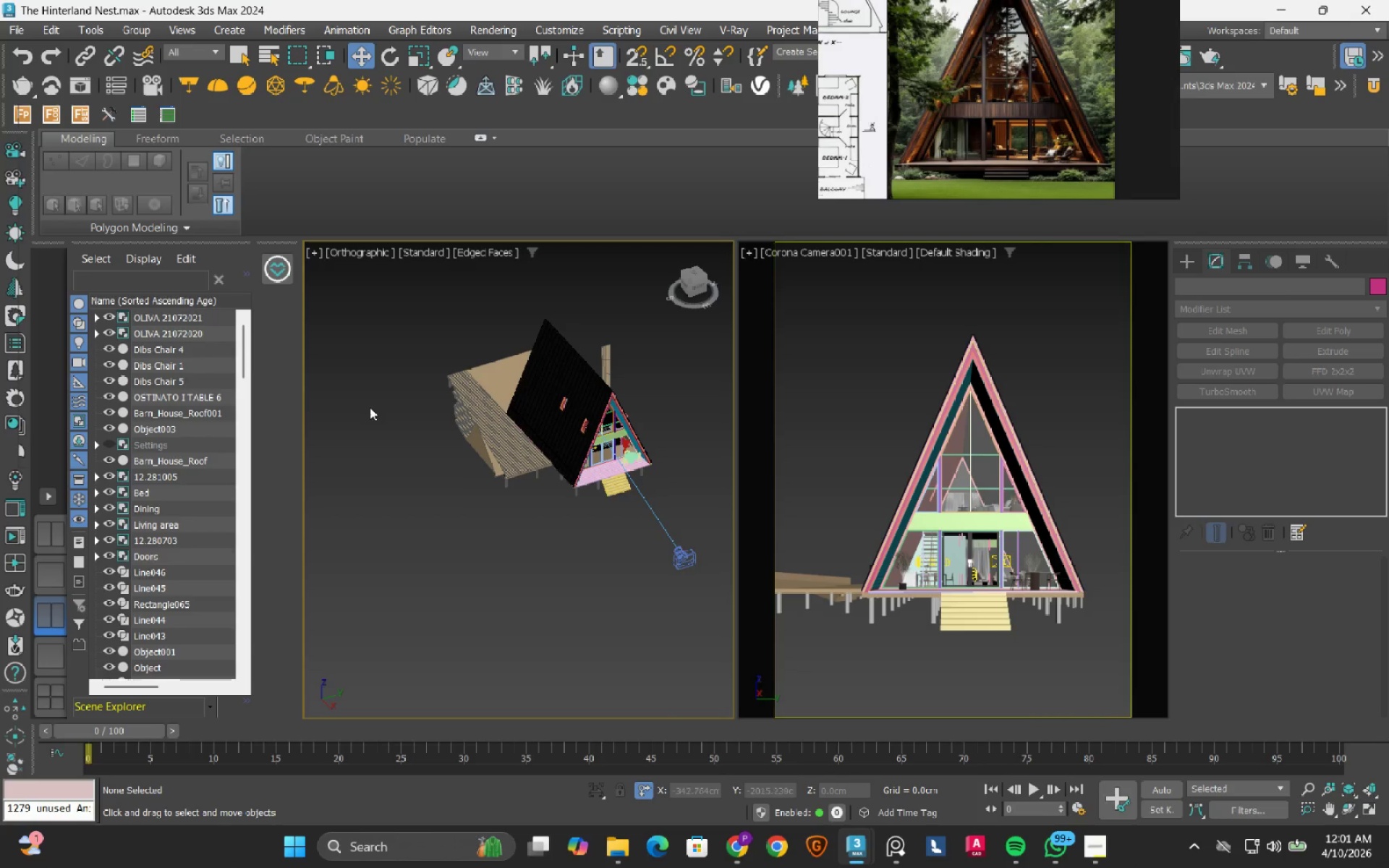 
right_click([433, 493])
 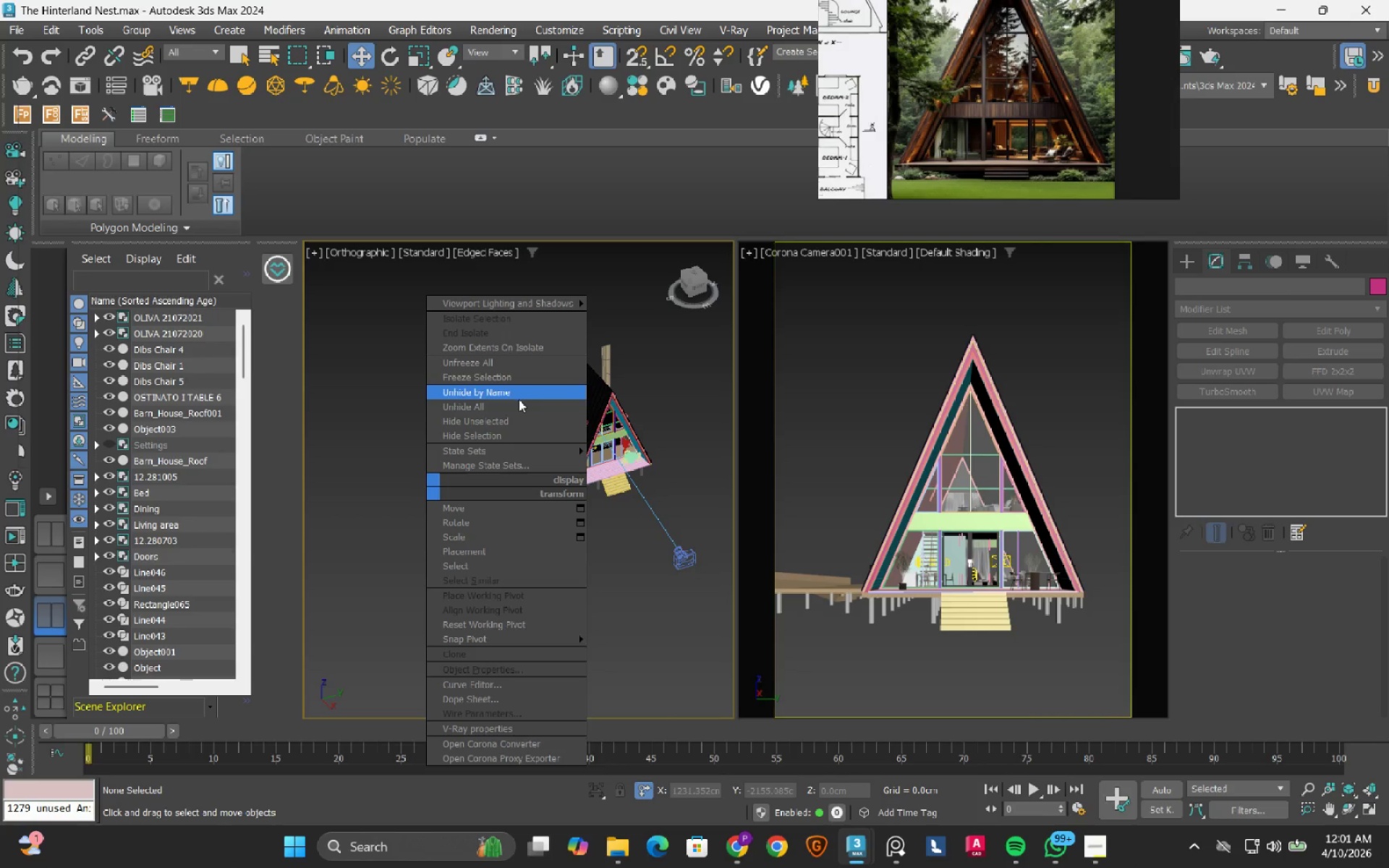 
left_click([510, 409])
 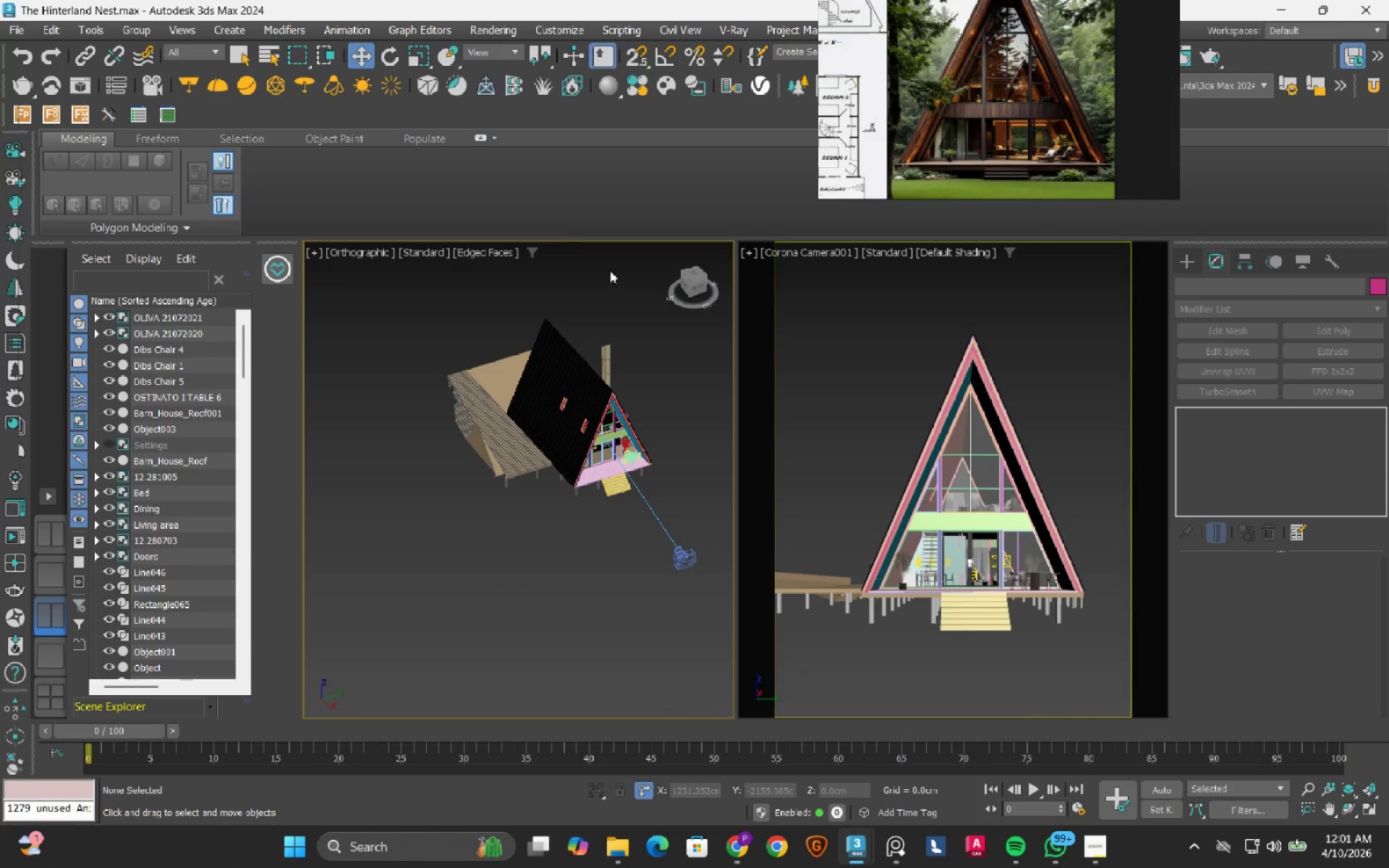 
wait(5.61)
 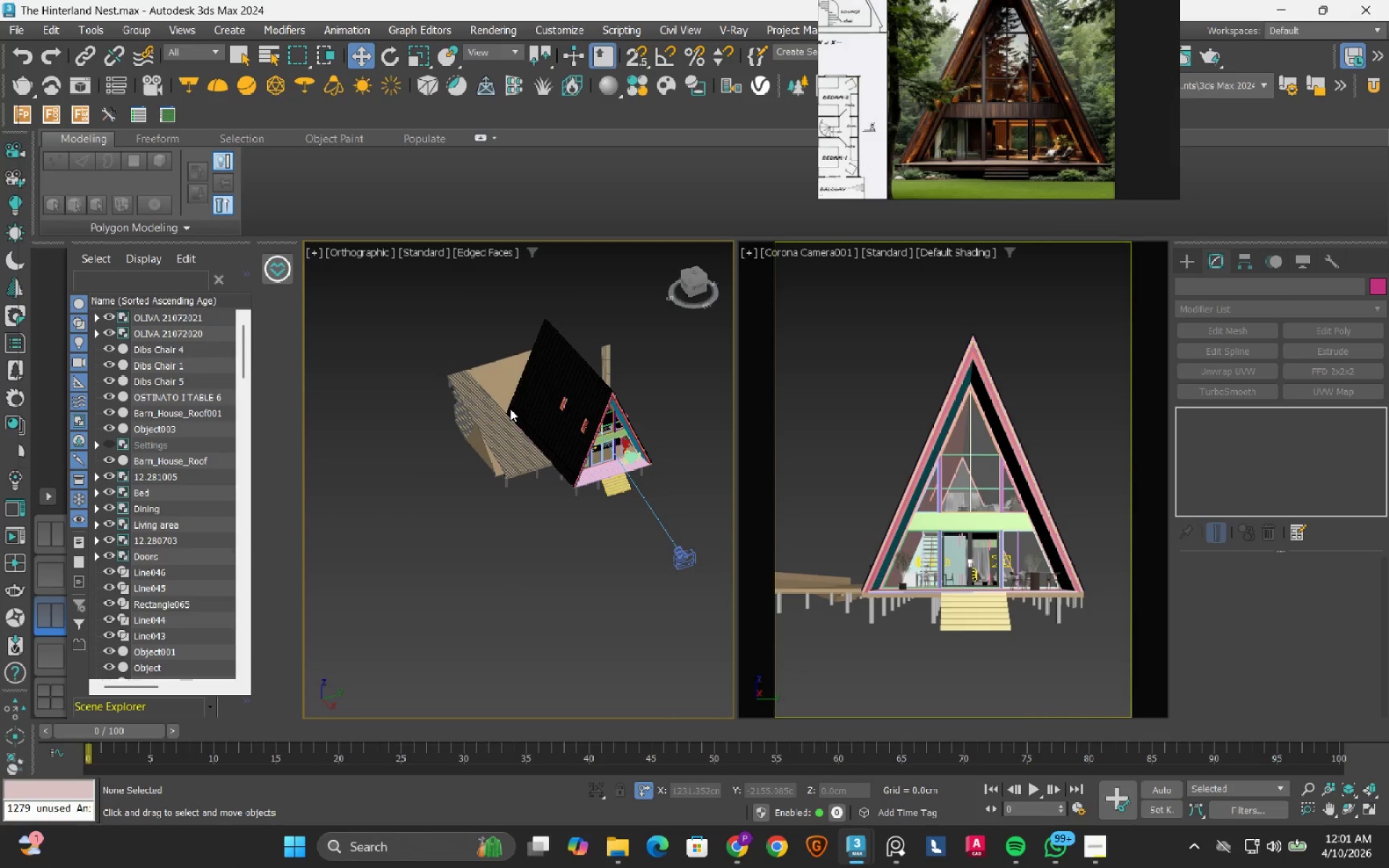 
scroll: coordinate [526, 520], scroll_direction: down, amount: 4.0
 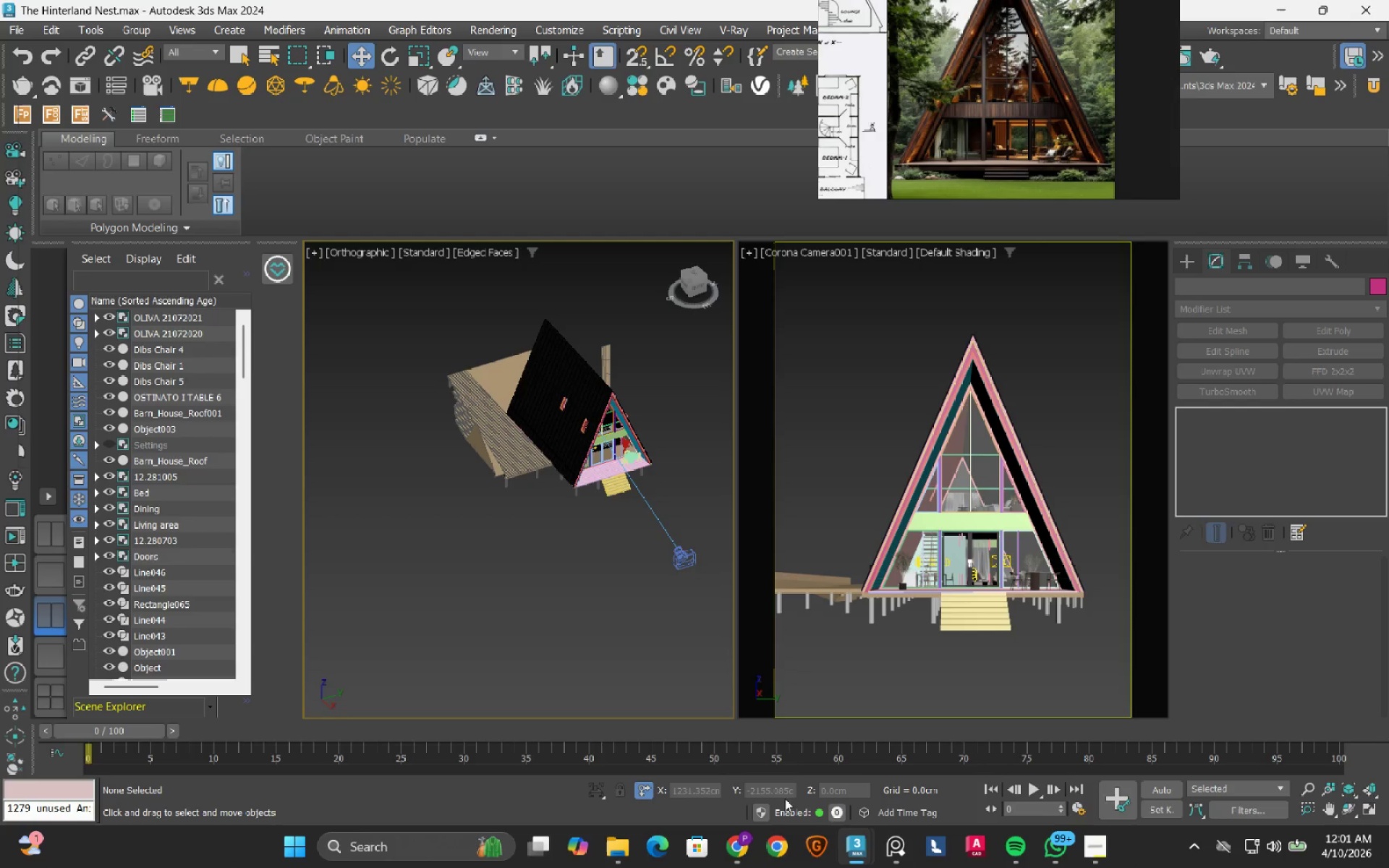 
left_click([741, 859])
 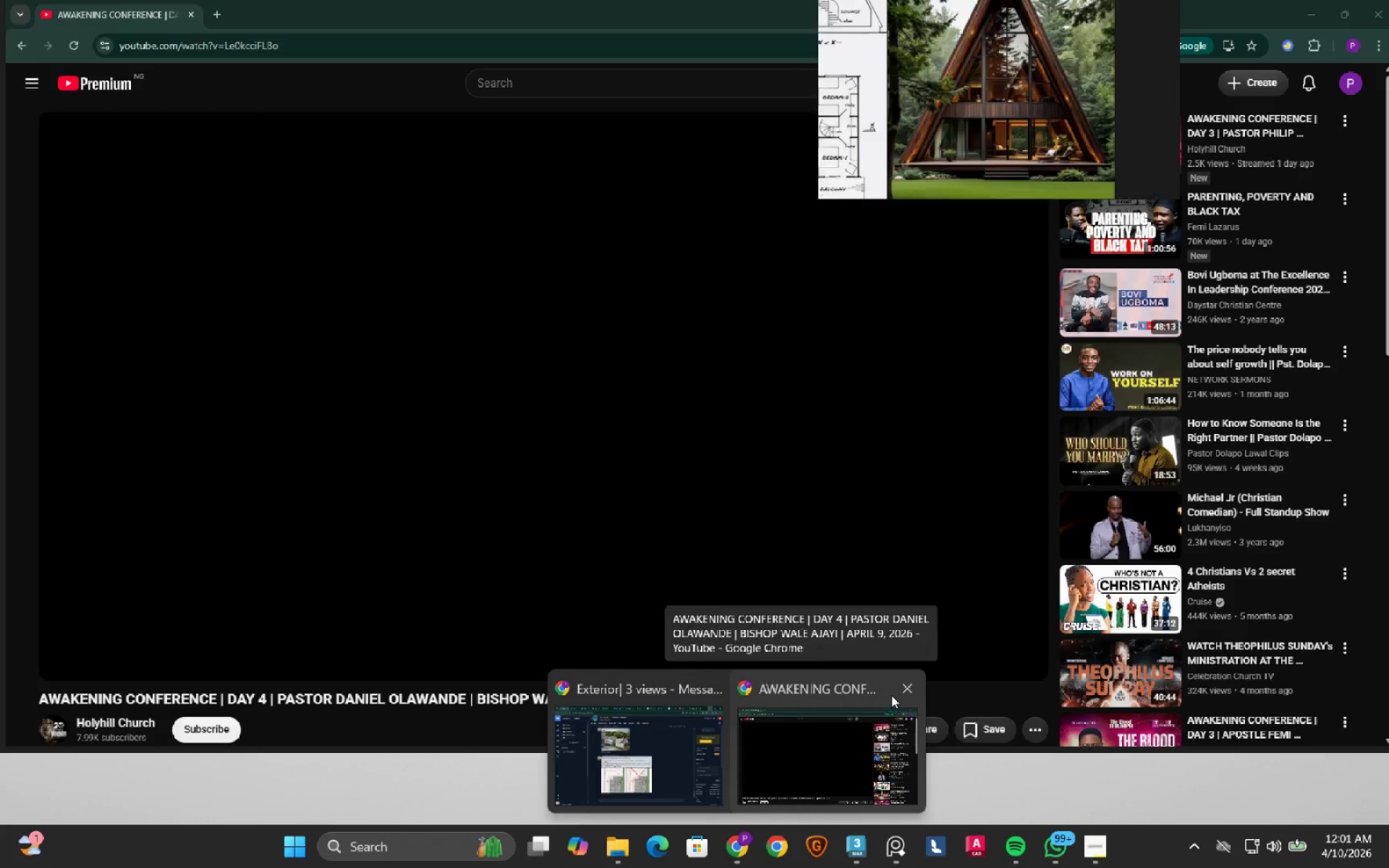 
left_click([908, 685])
 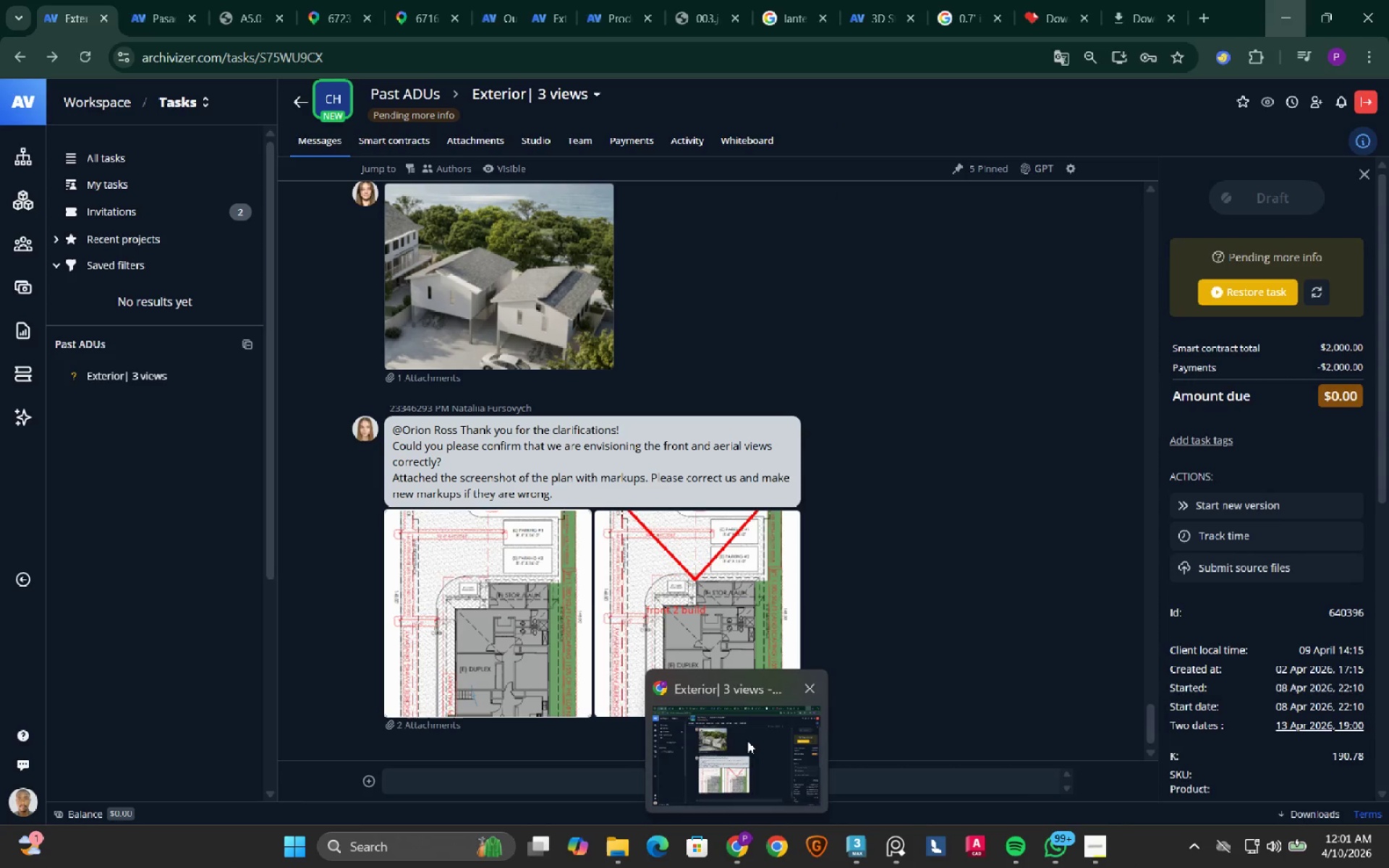 
left_click([747, 741])
 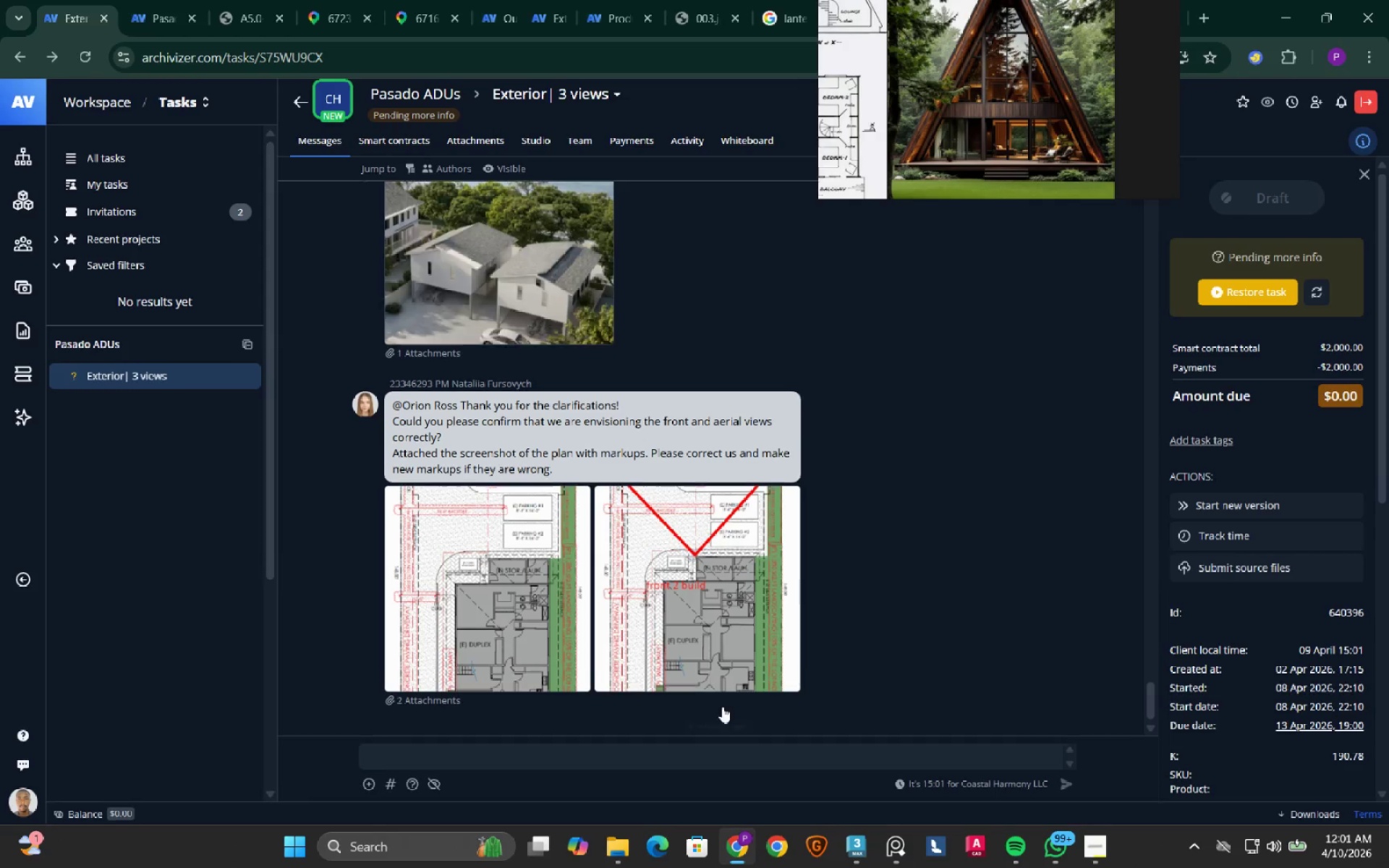 
mouse_move([640, 567])
 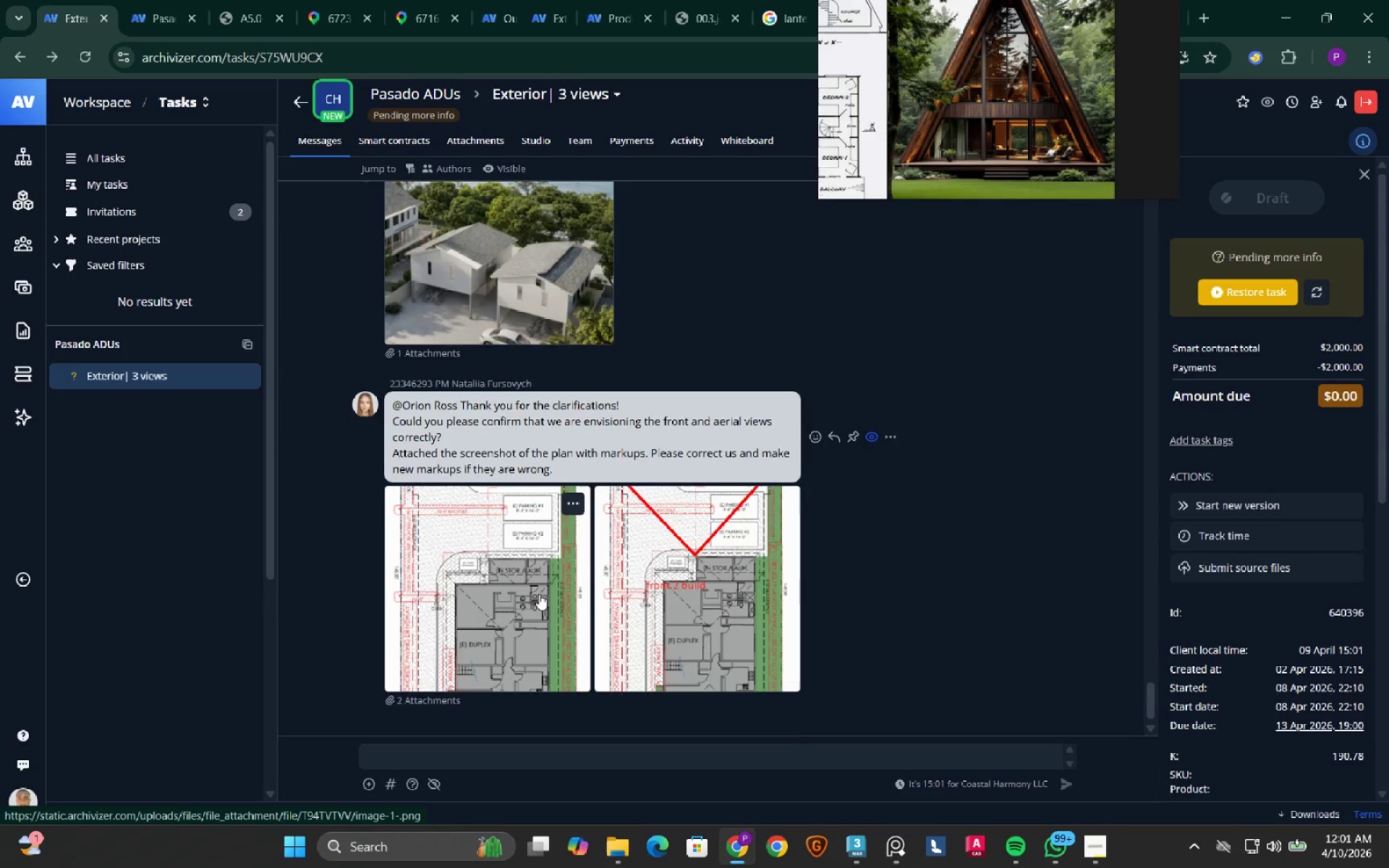 
scroll: coordinate [539, 594], scroll_direction: up, amount: 2.0
 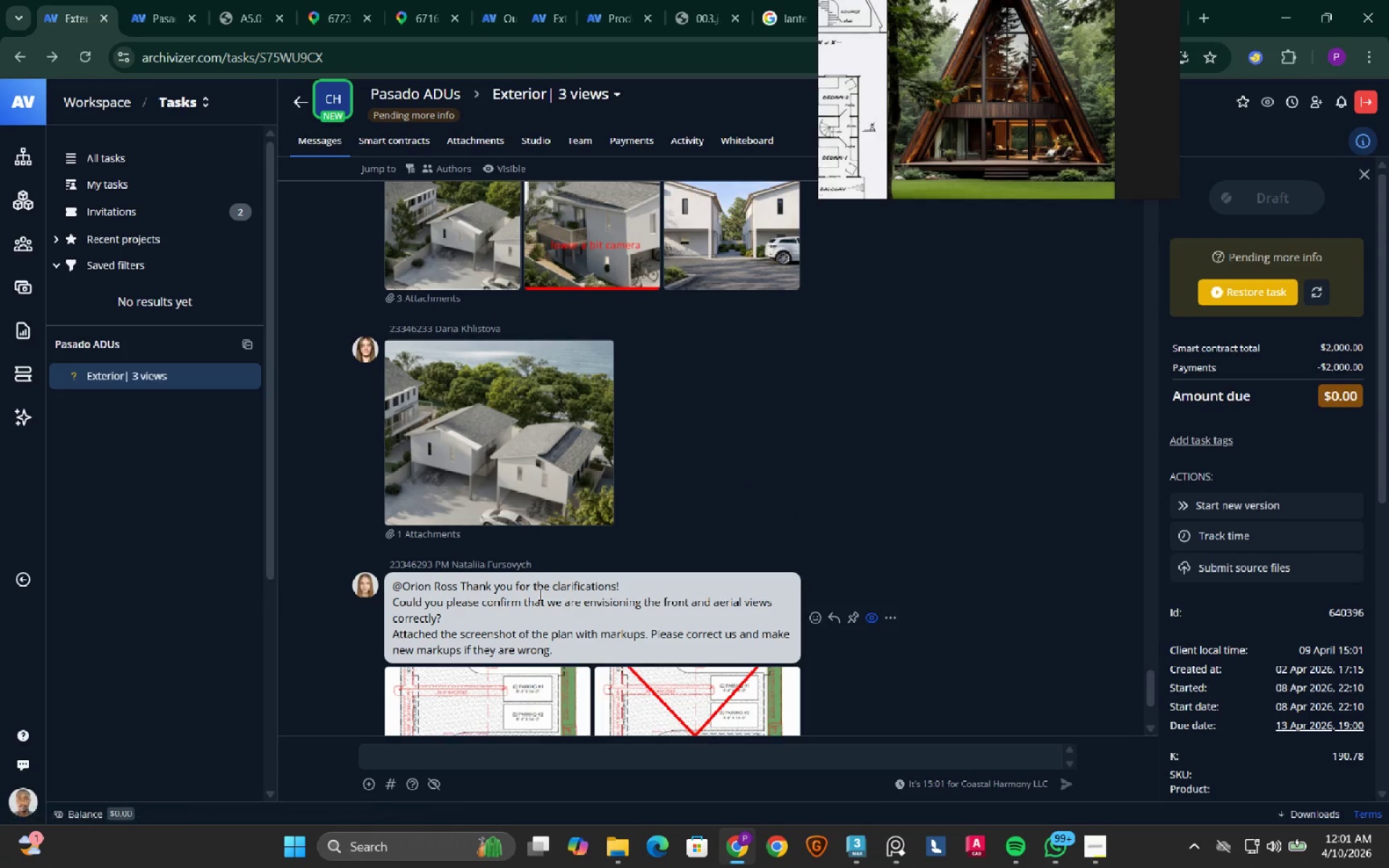 
scroll: coordinate [539, 594], scroll_direction: down, amount: 8.0
 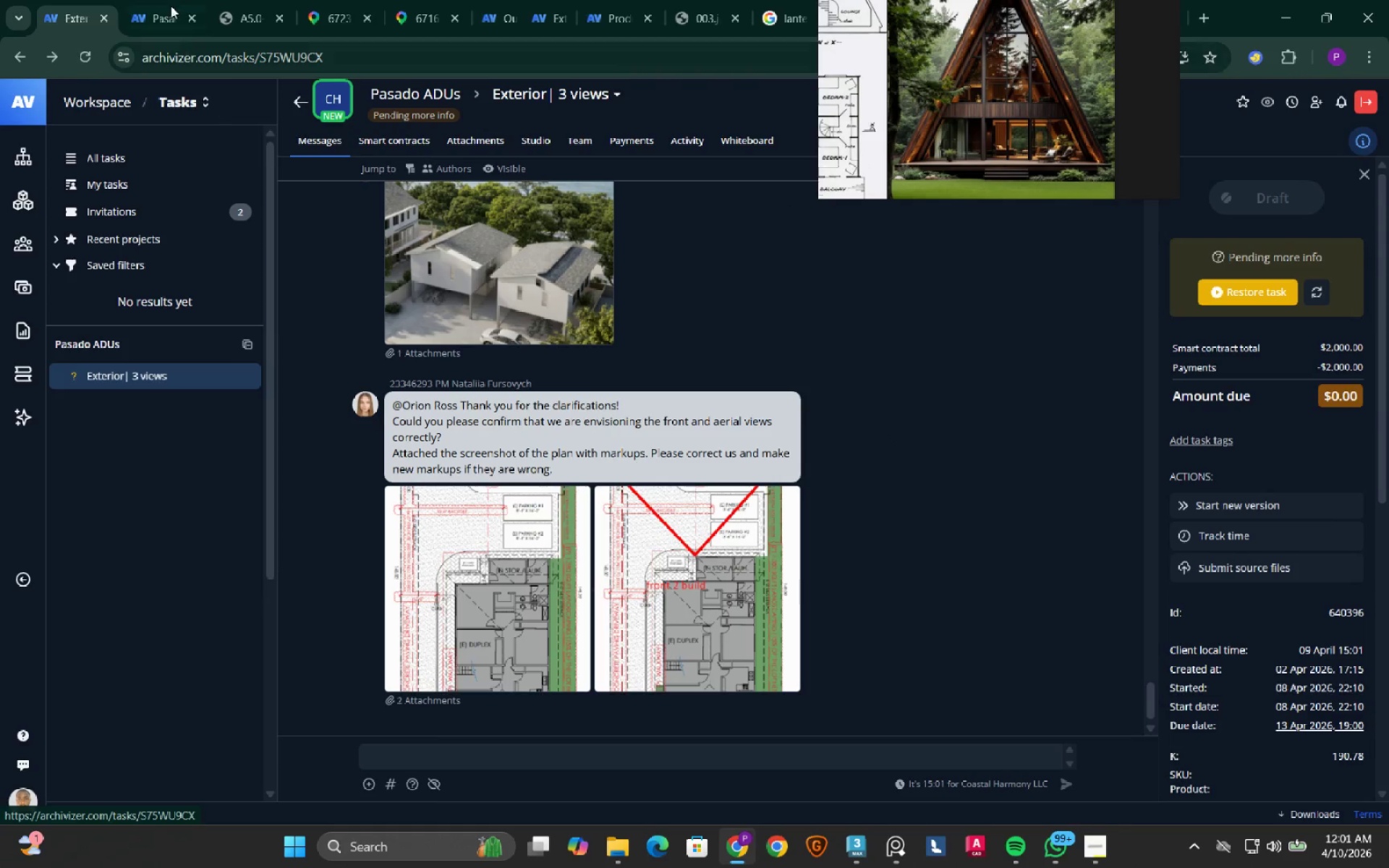 
left_click([150, 14])
 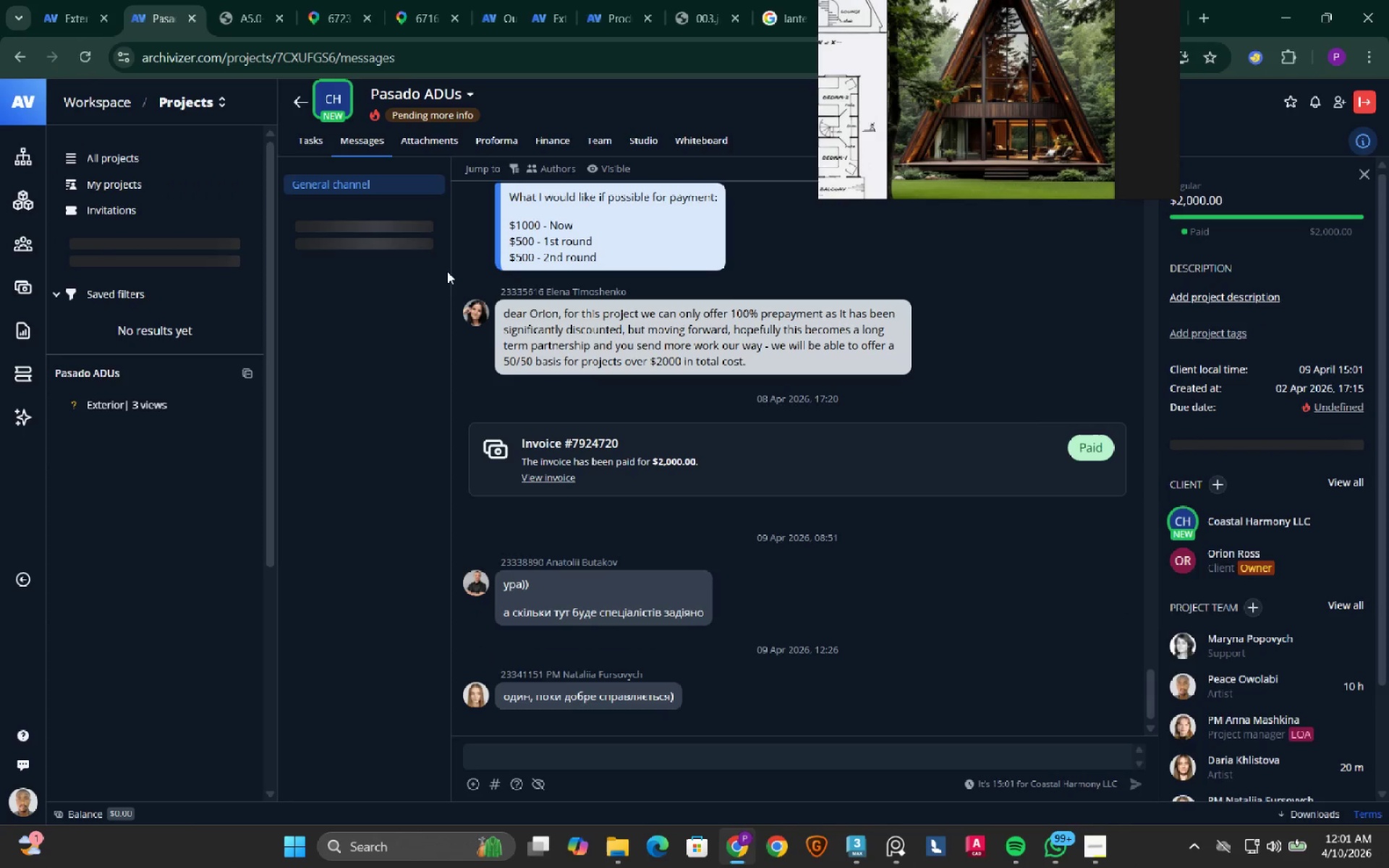 
wait(5.31)
 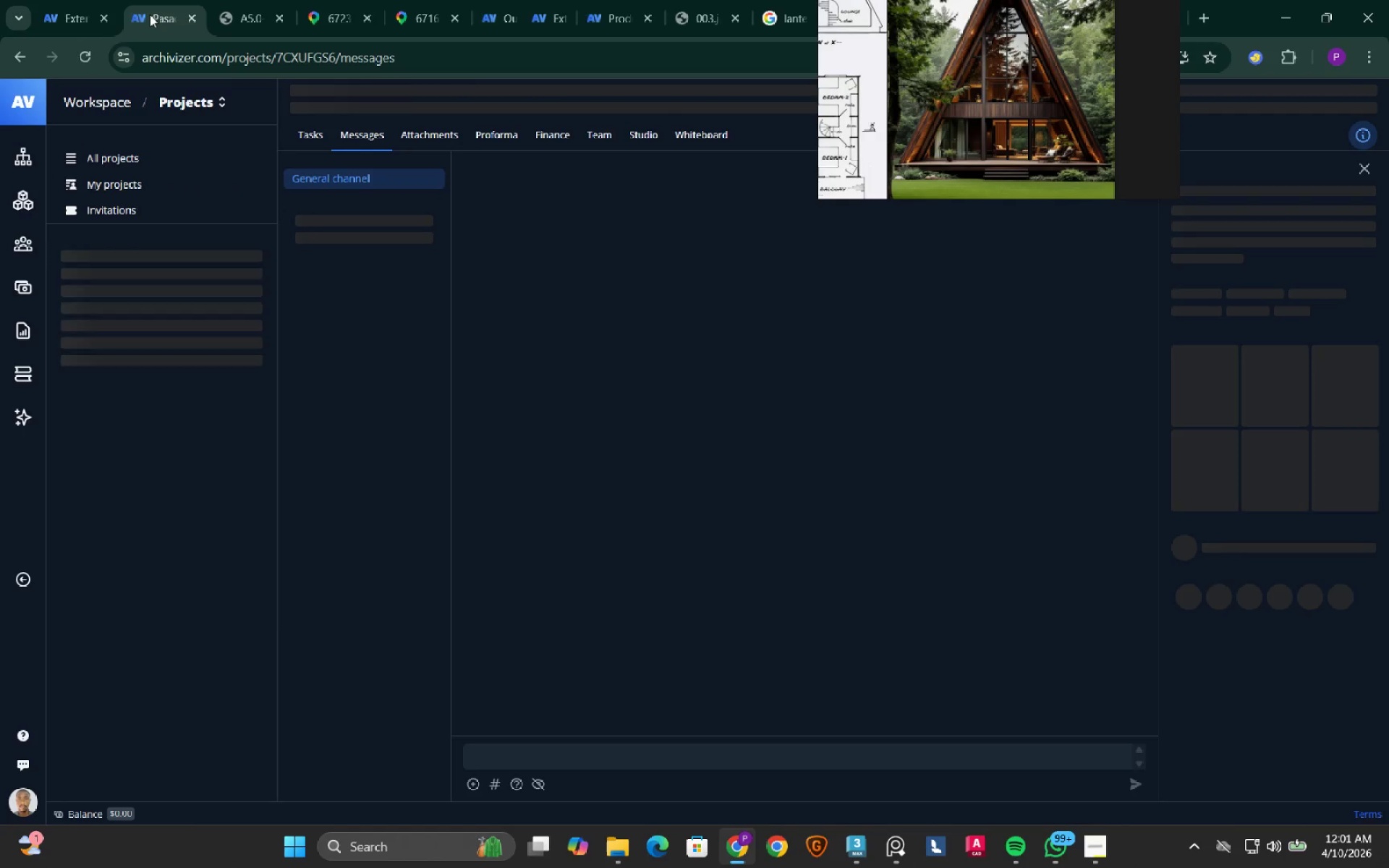 
right_click([1006, 573])
 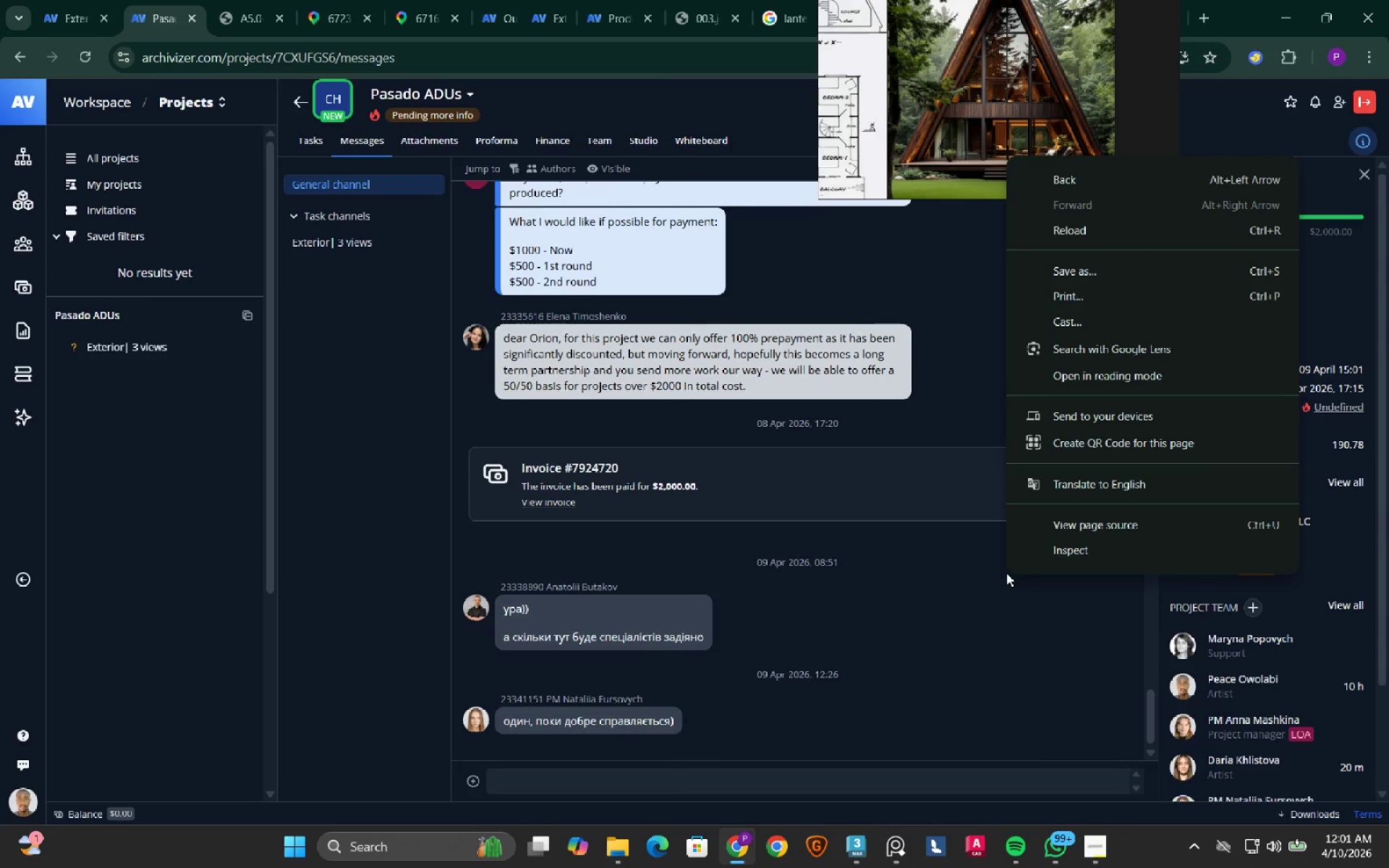 
left_click([969, 613])
 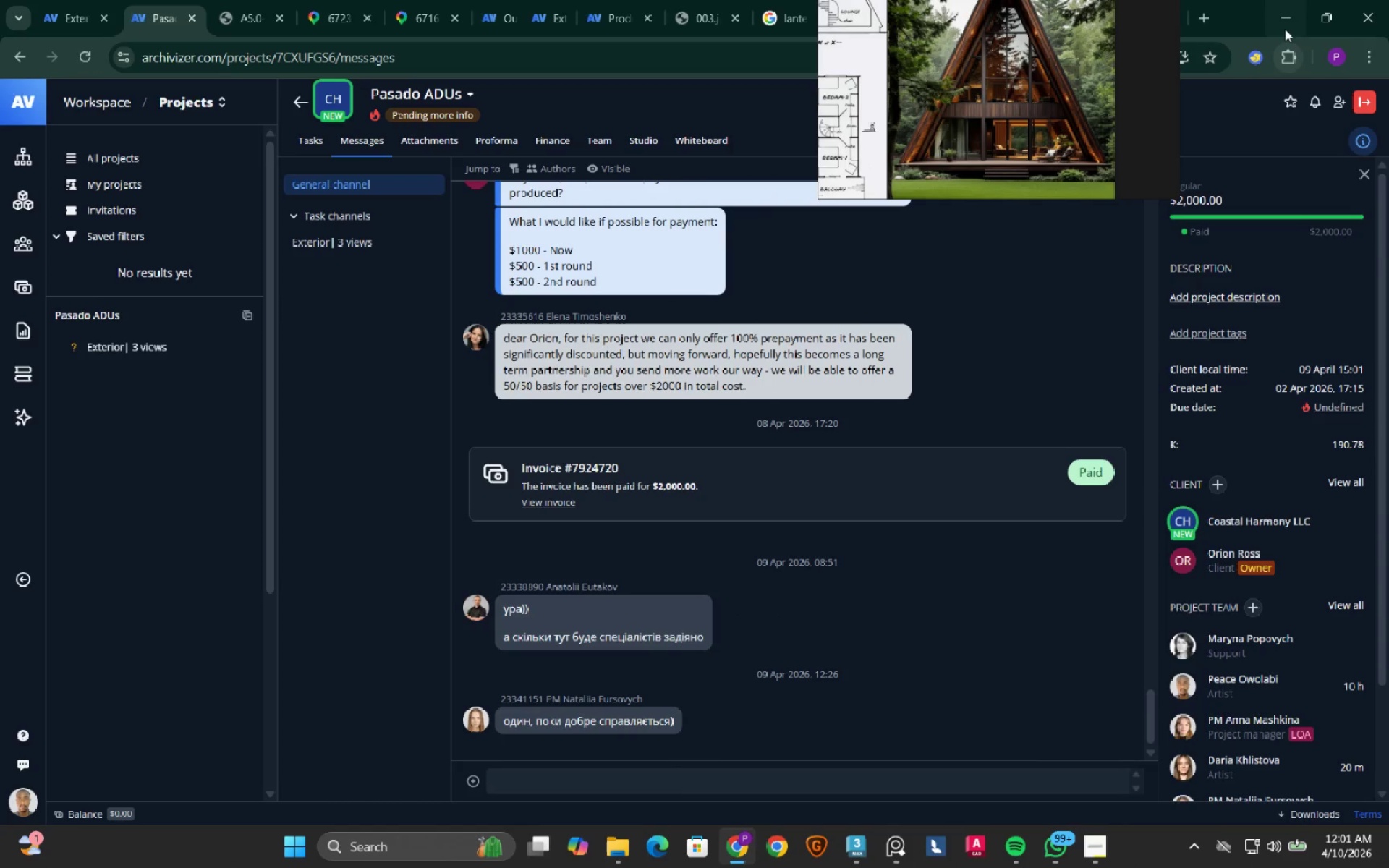 
left_click([1285, 27])
 